 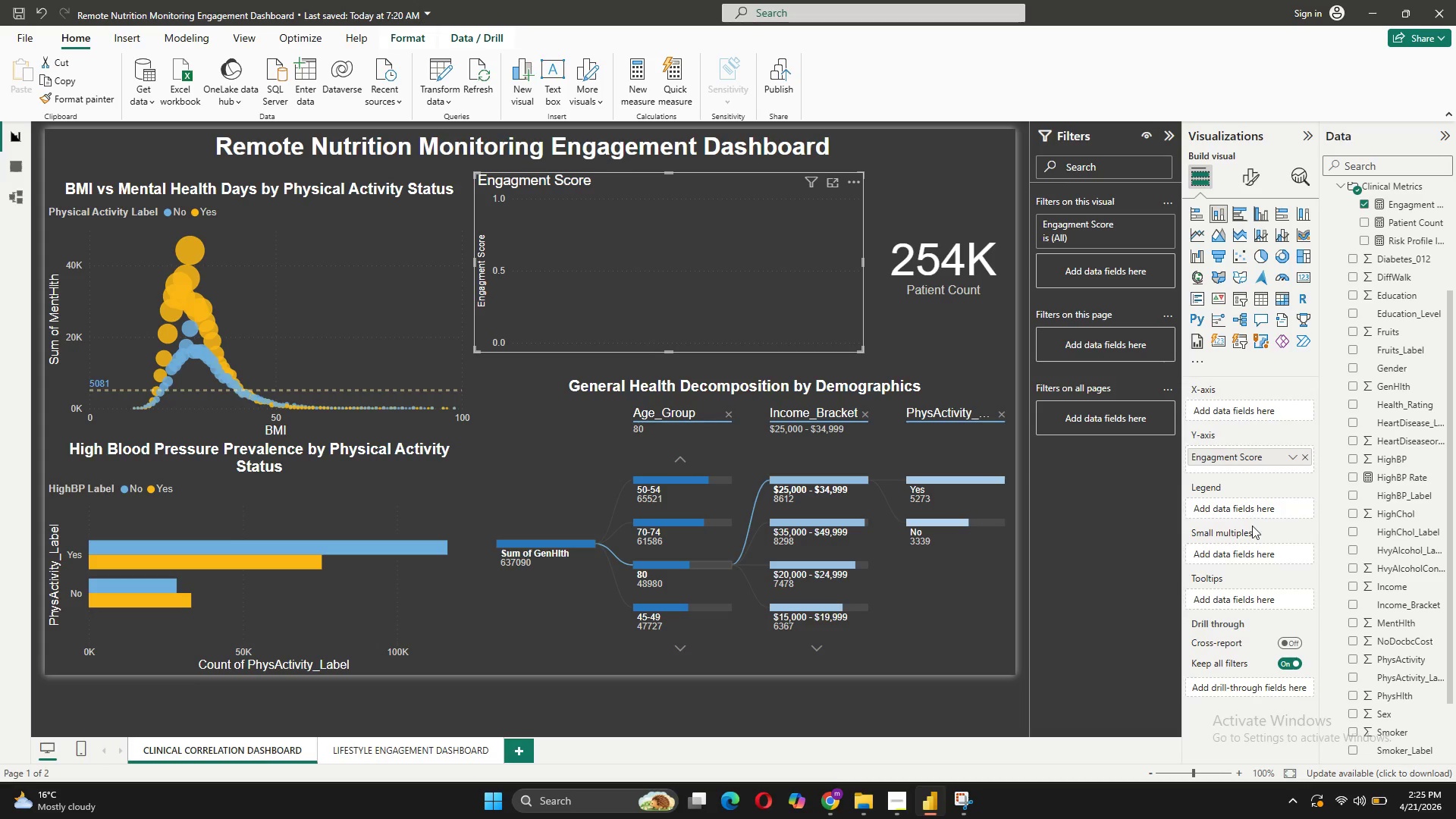 
left_click_drag(start_coordinate=[1411, 679], to_coordinate=[1266, 410])
 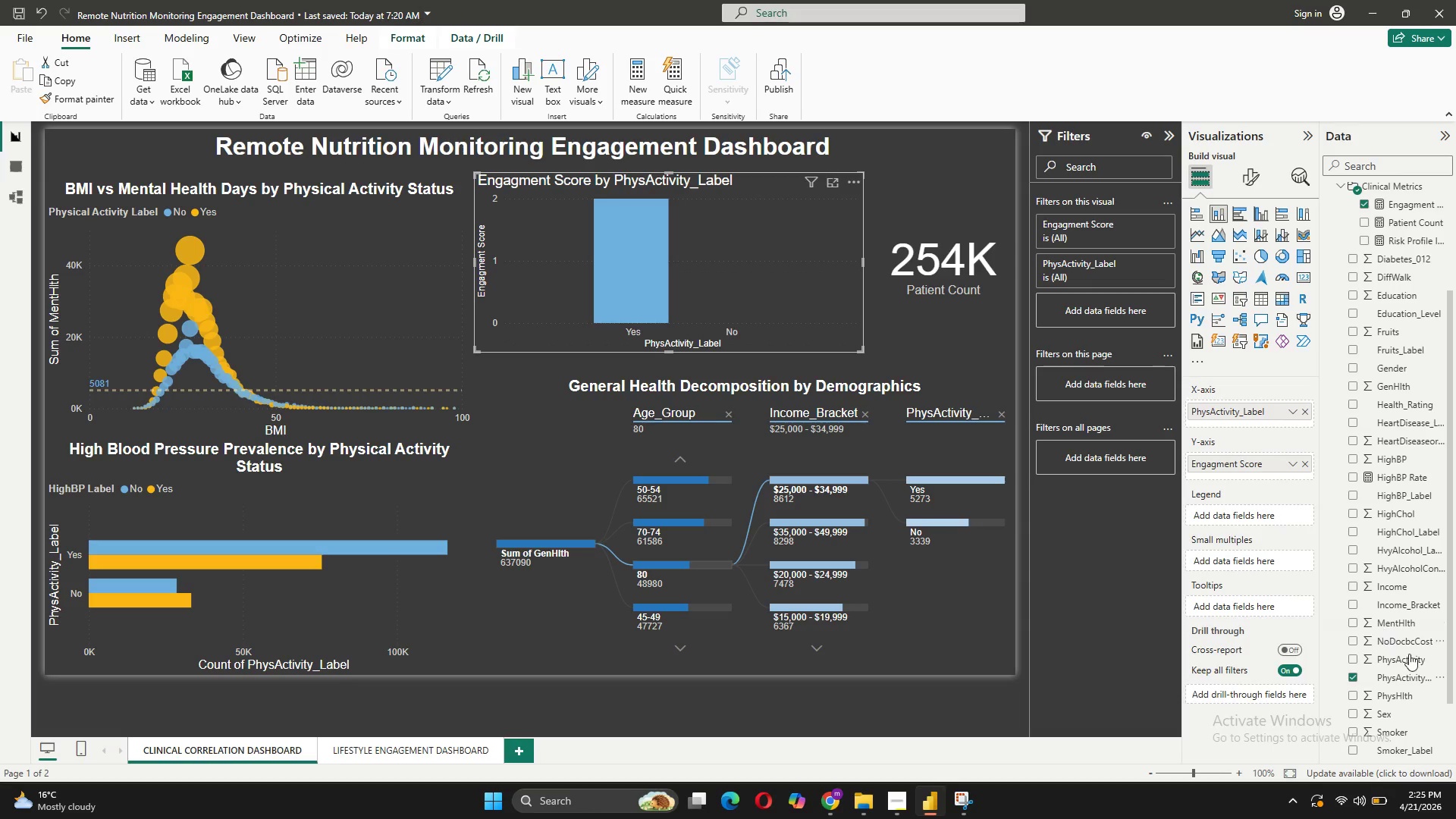 
wait(9.39)
 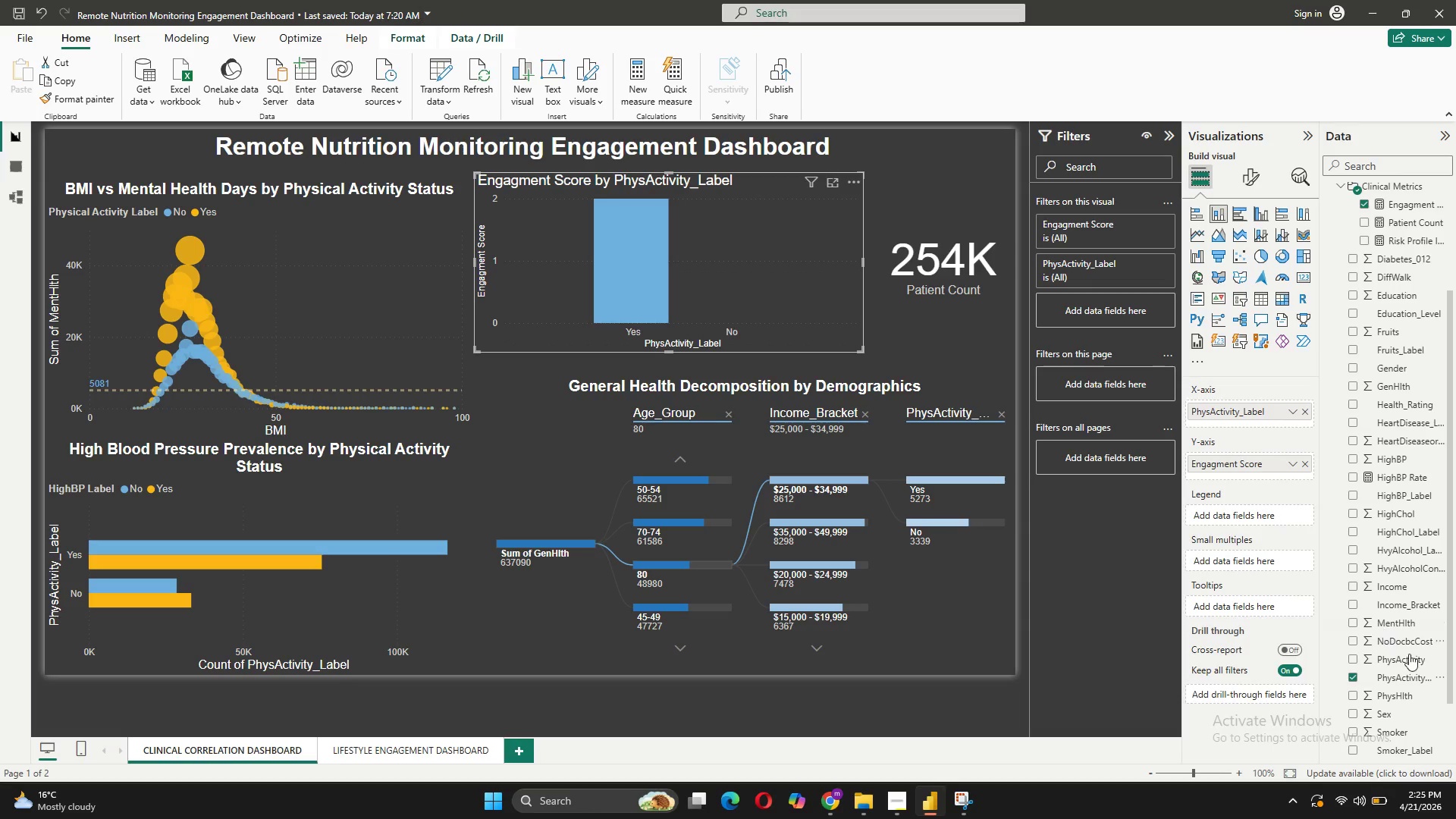 
left_click_drag(start_coordinate=[1386, 497], to_coordinate=[1250, 511])
 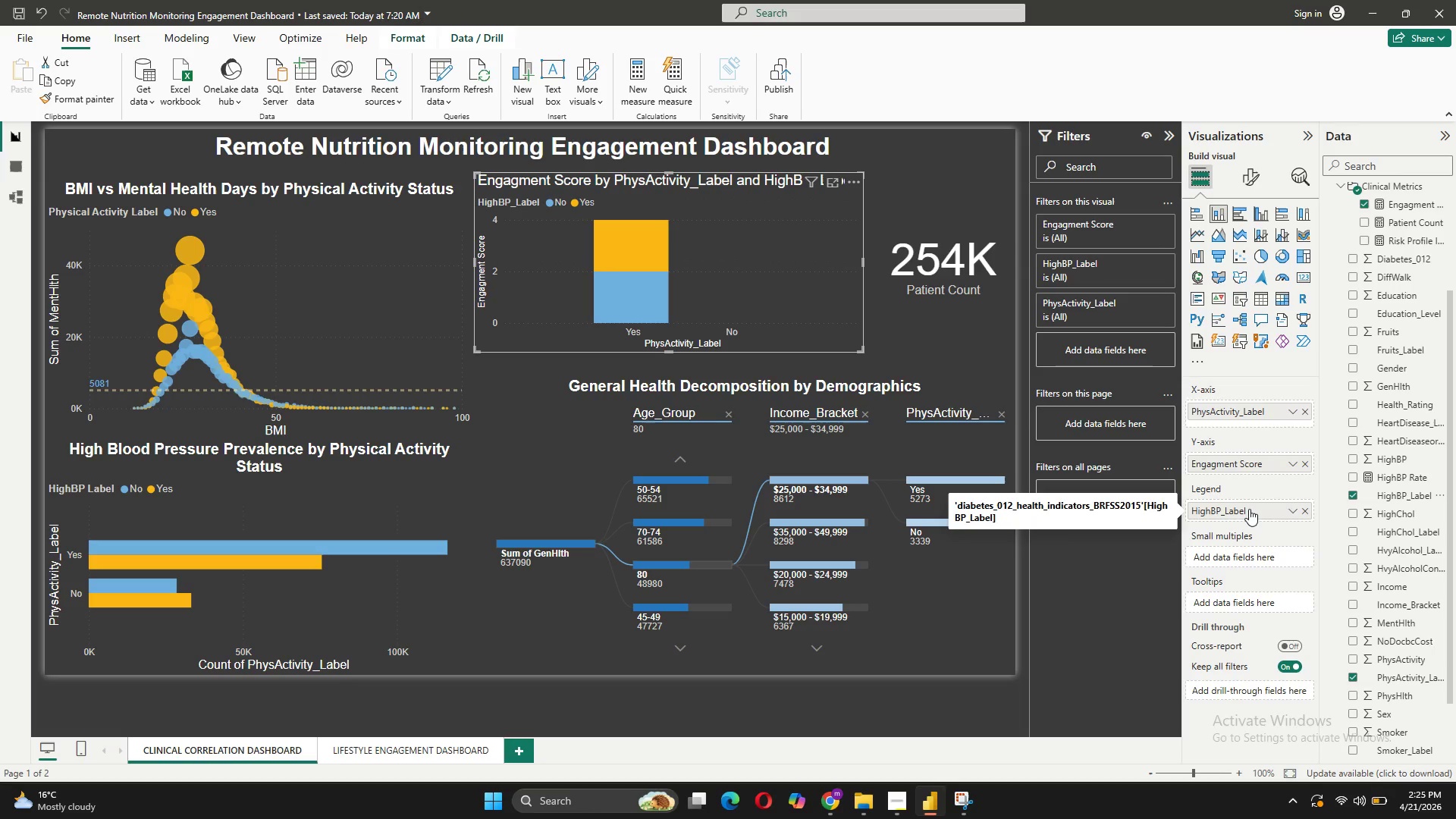 
mouse_move([667, 255])
 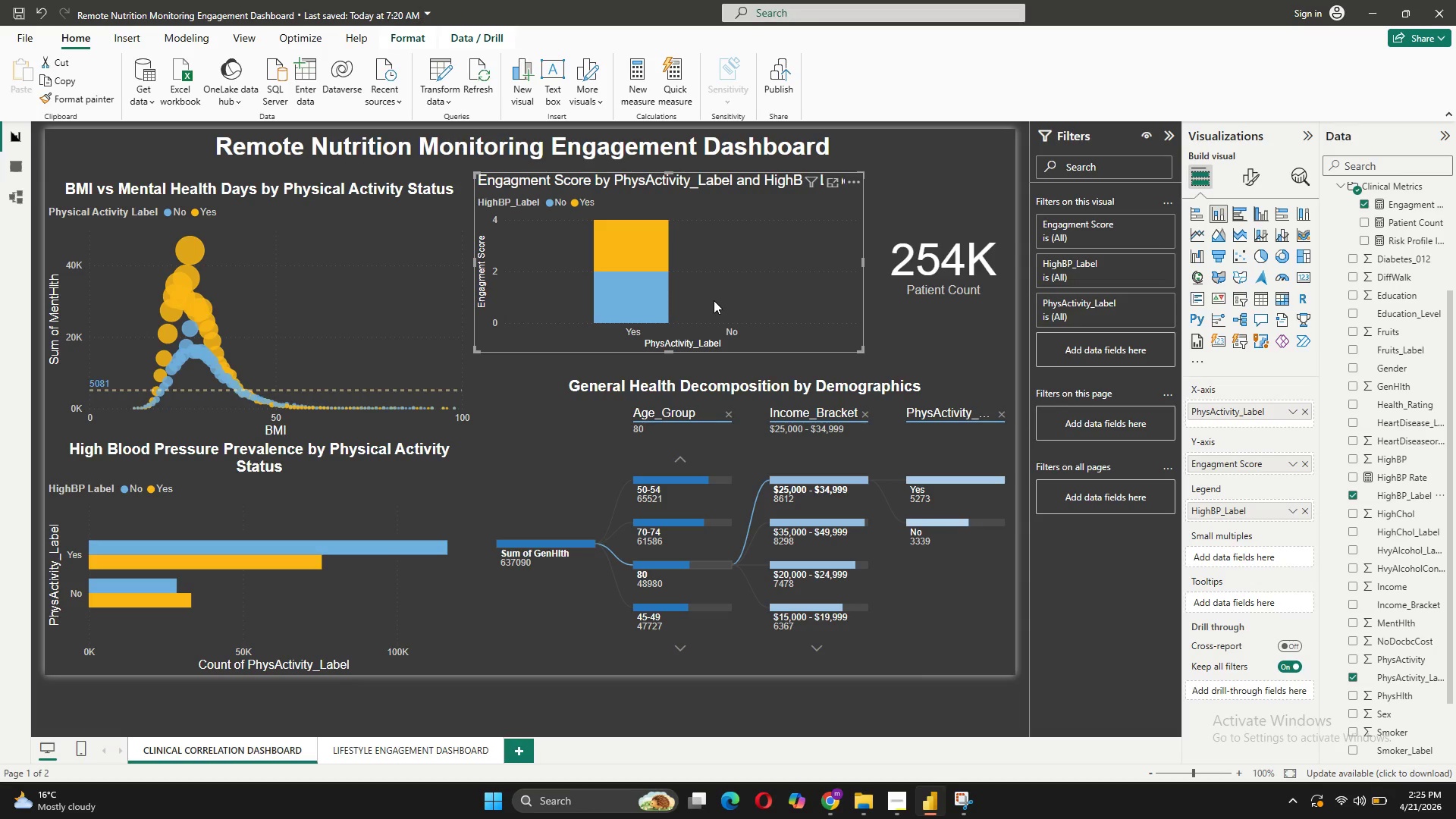 
wait(9.31)
 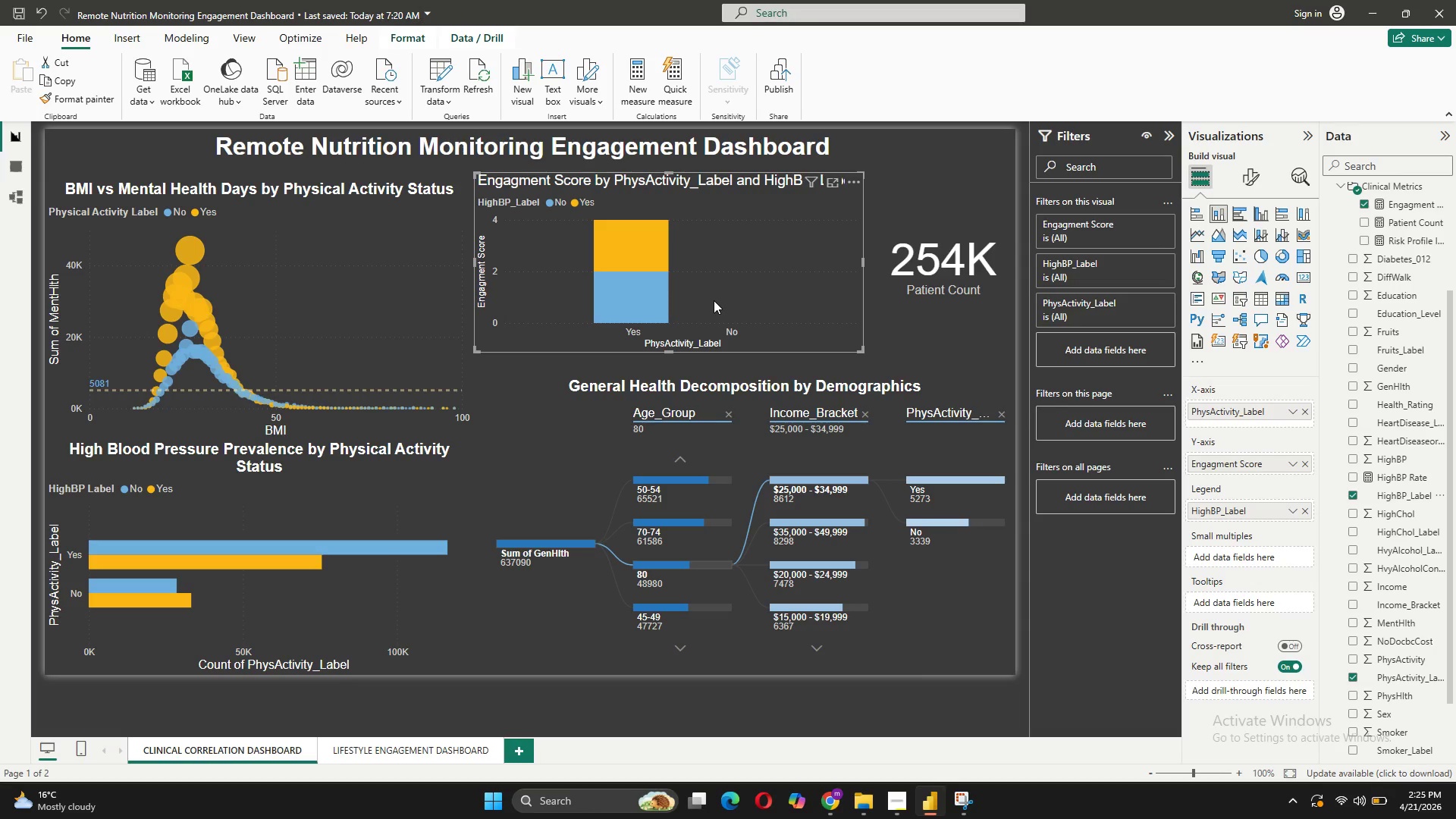 
mouse_move([309, 458])
 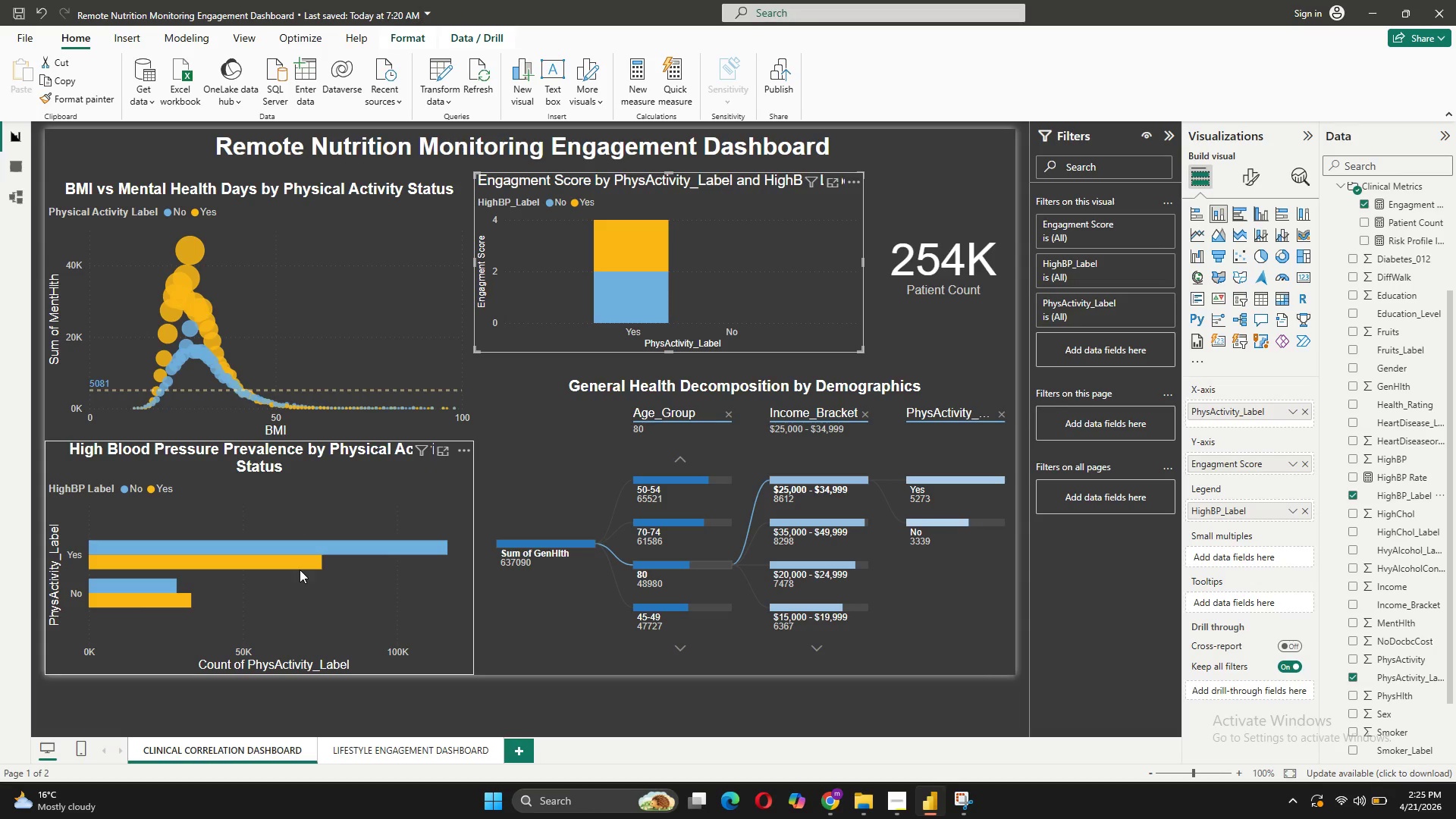 
mouse_move([321, 562])
 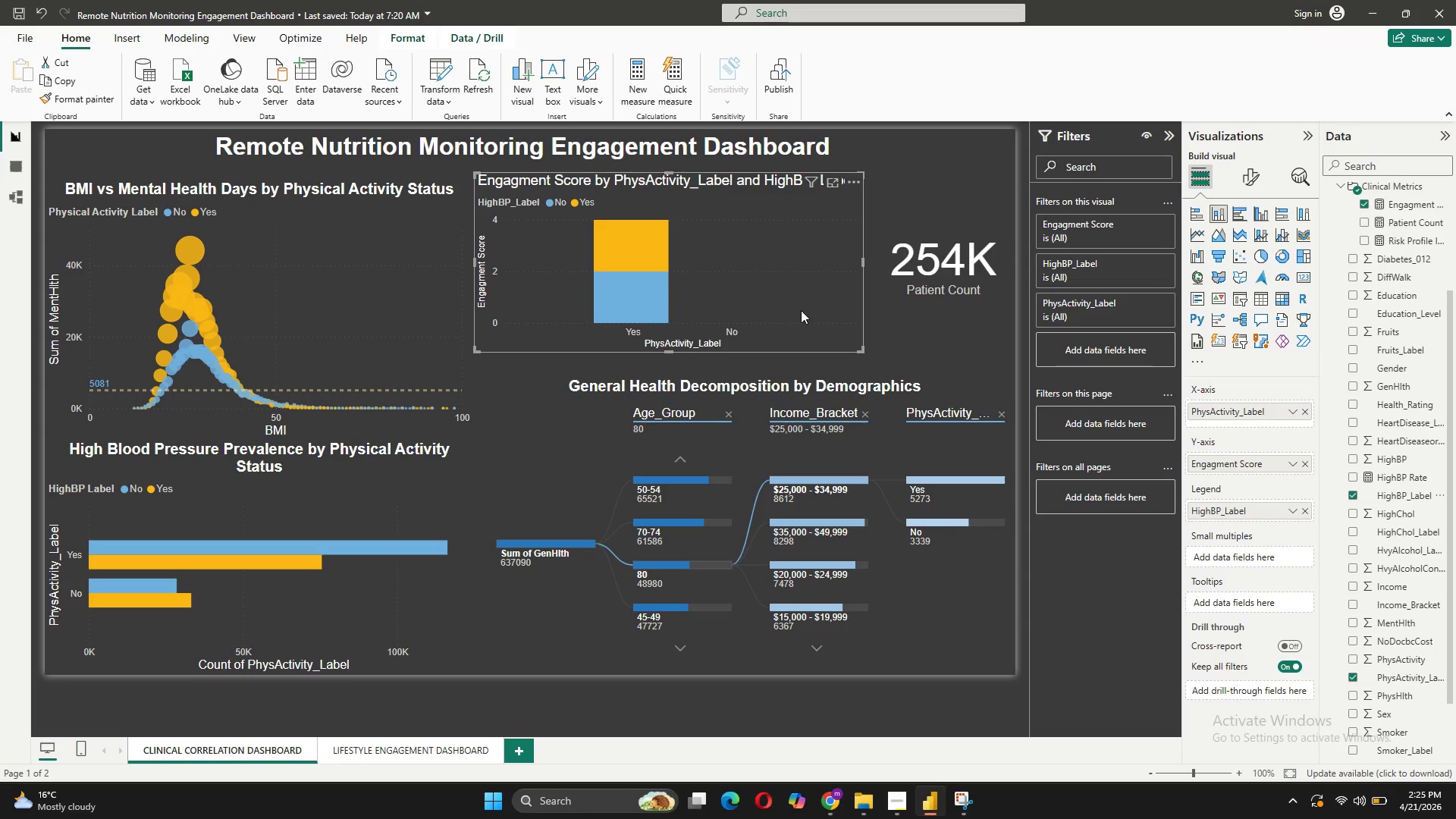 
wait(12.0)
 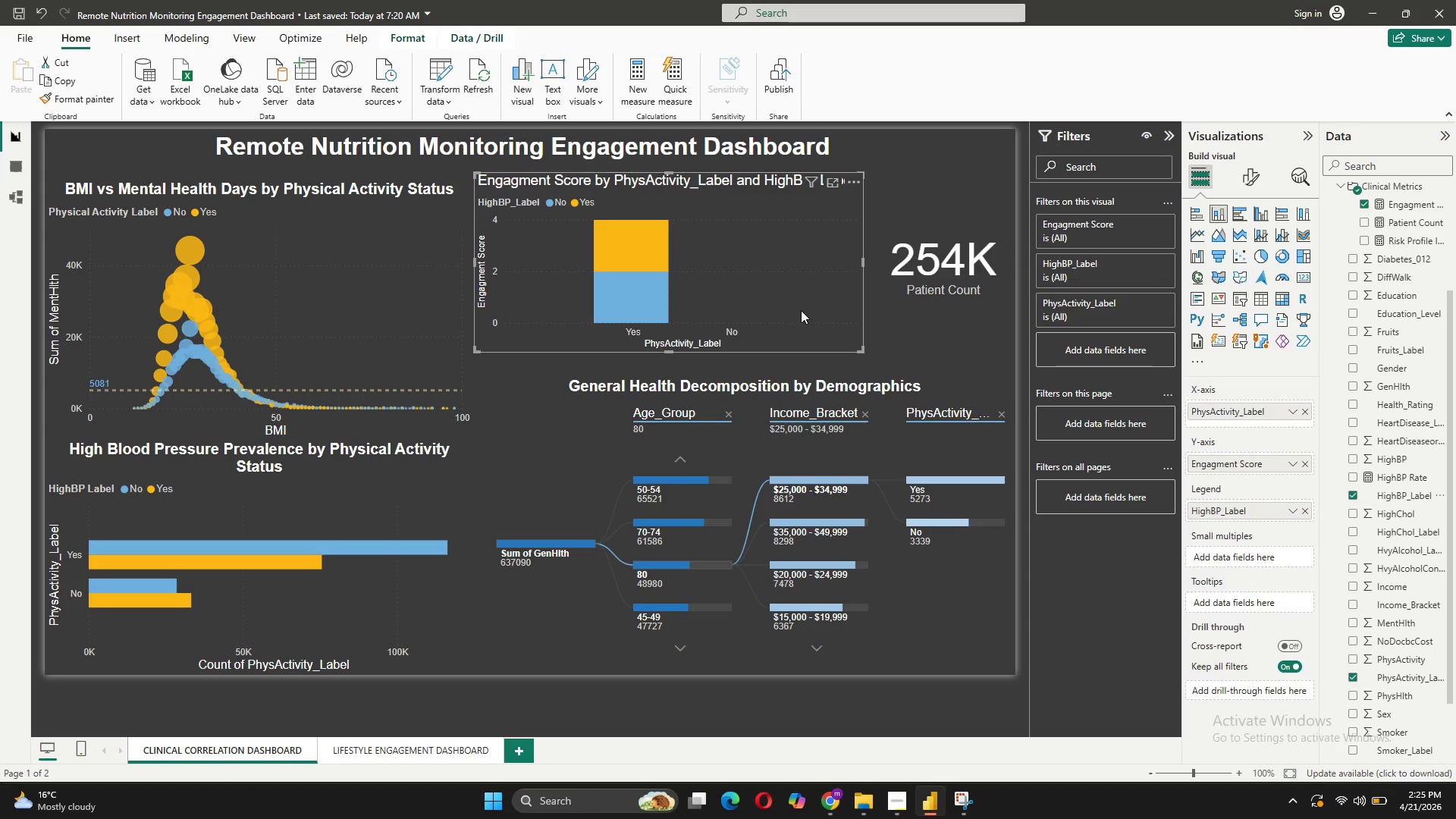 
left_click([1304, 460])
 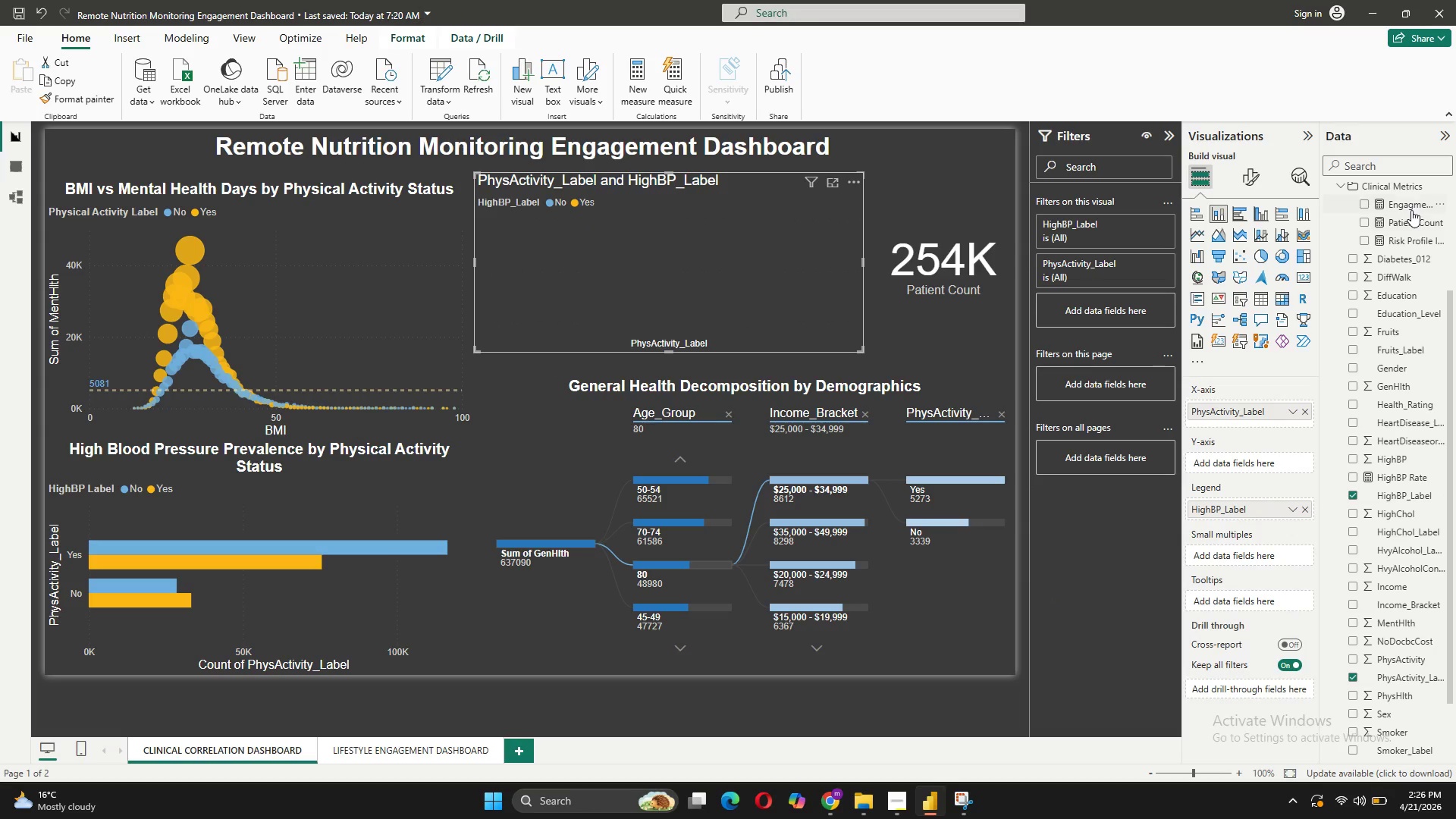 
left_click_drag(start_coordinate=[1406, 218], to_coordinate=[1250, 466])
 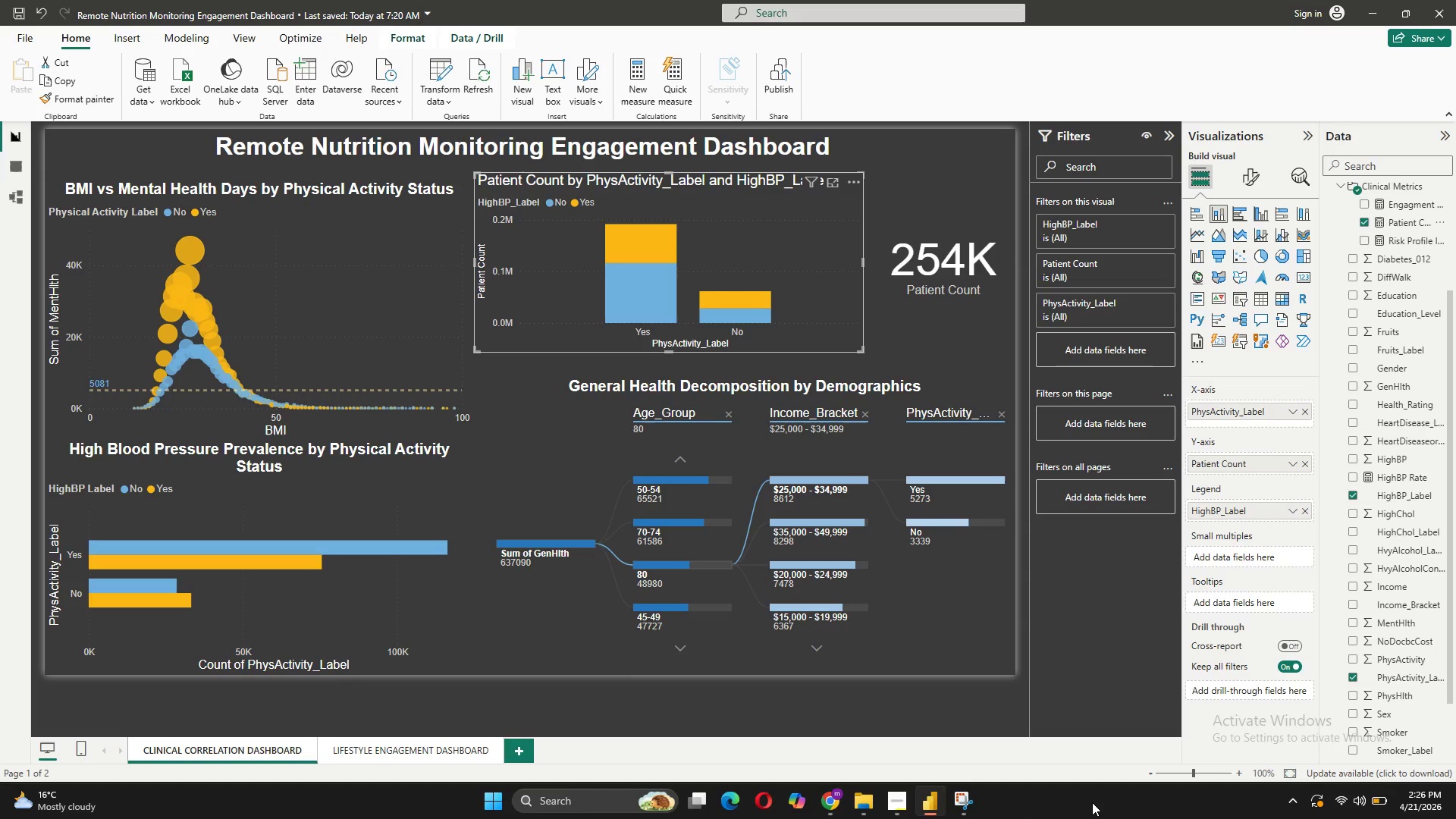 
wait(23.38)
 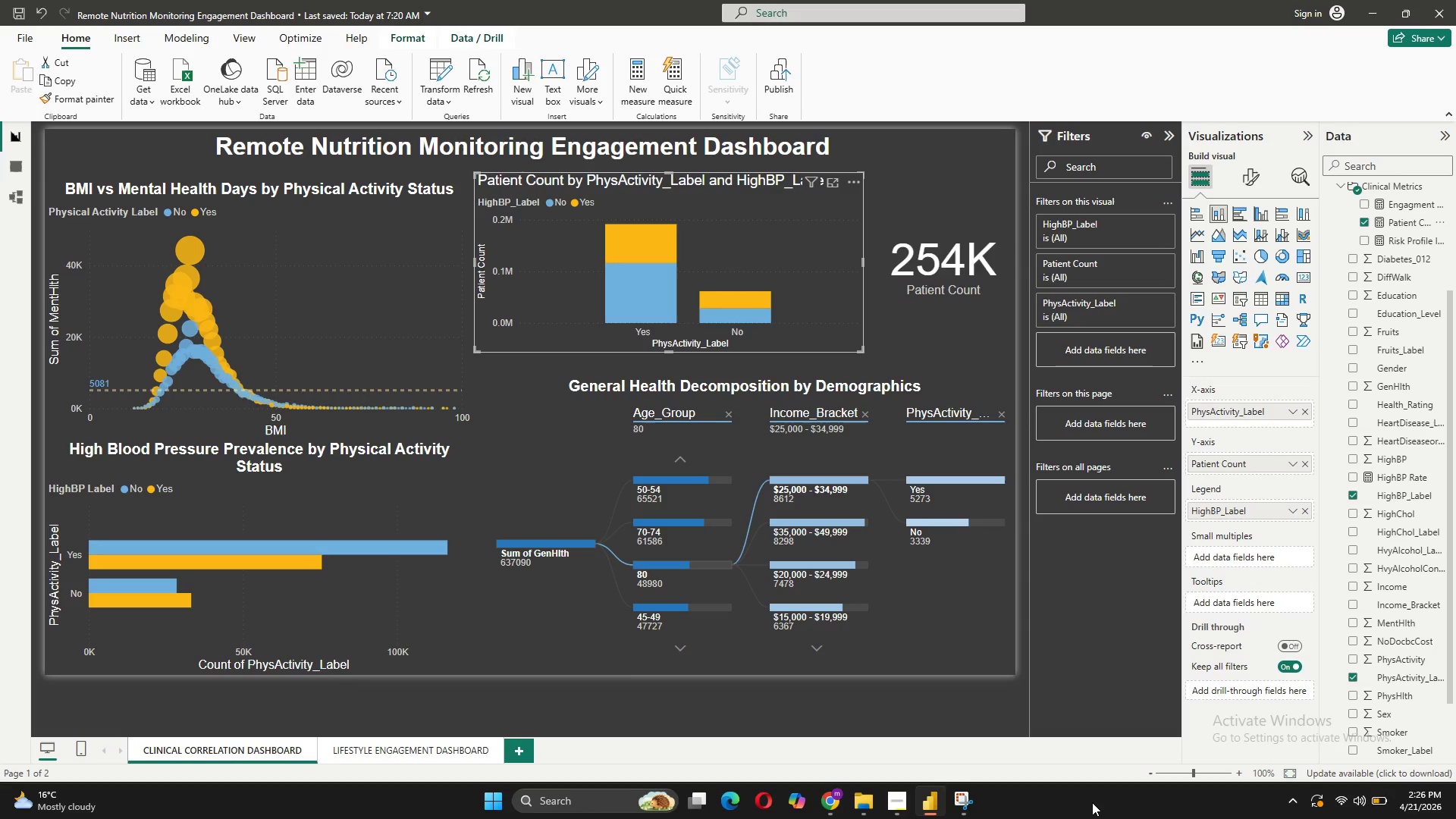 
double_click([1247, 179])
 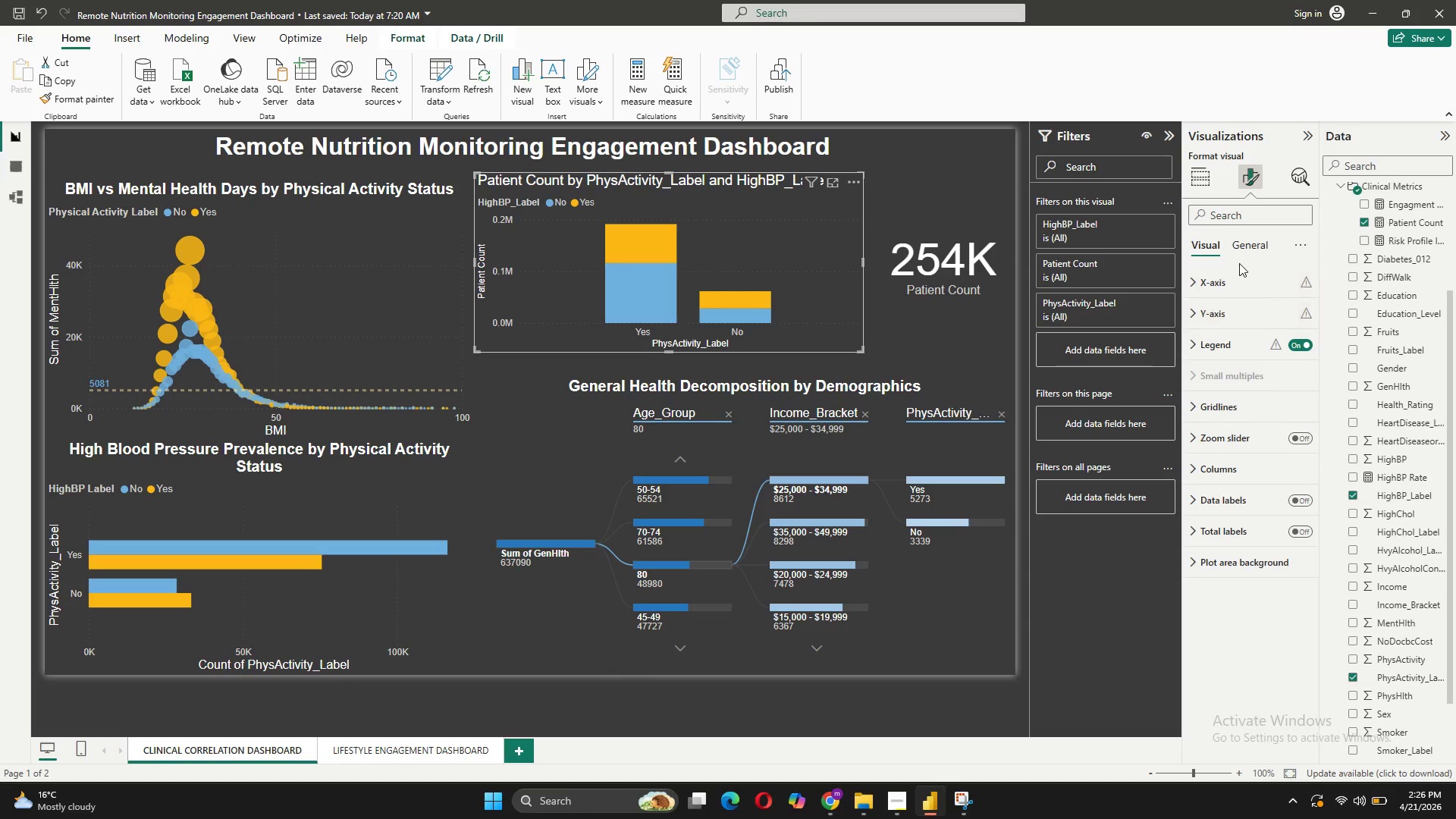 
left_click([1243, 249])
 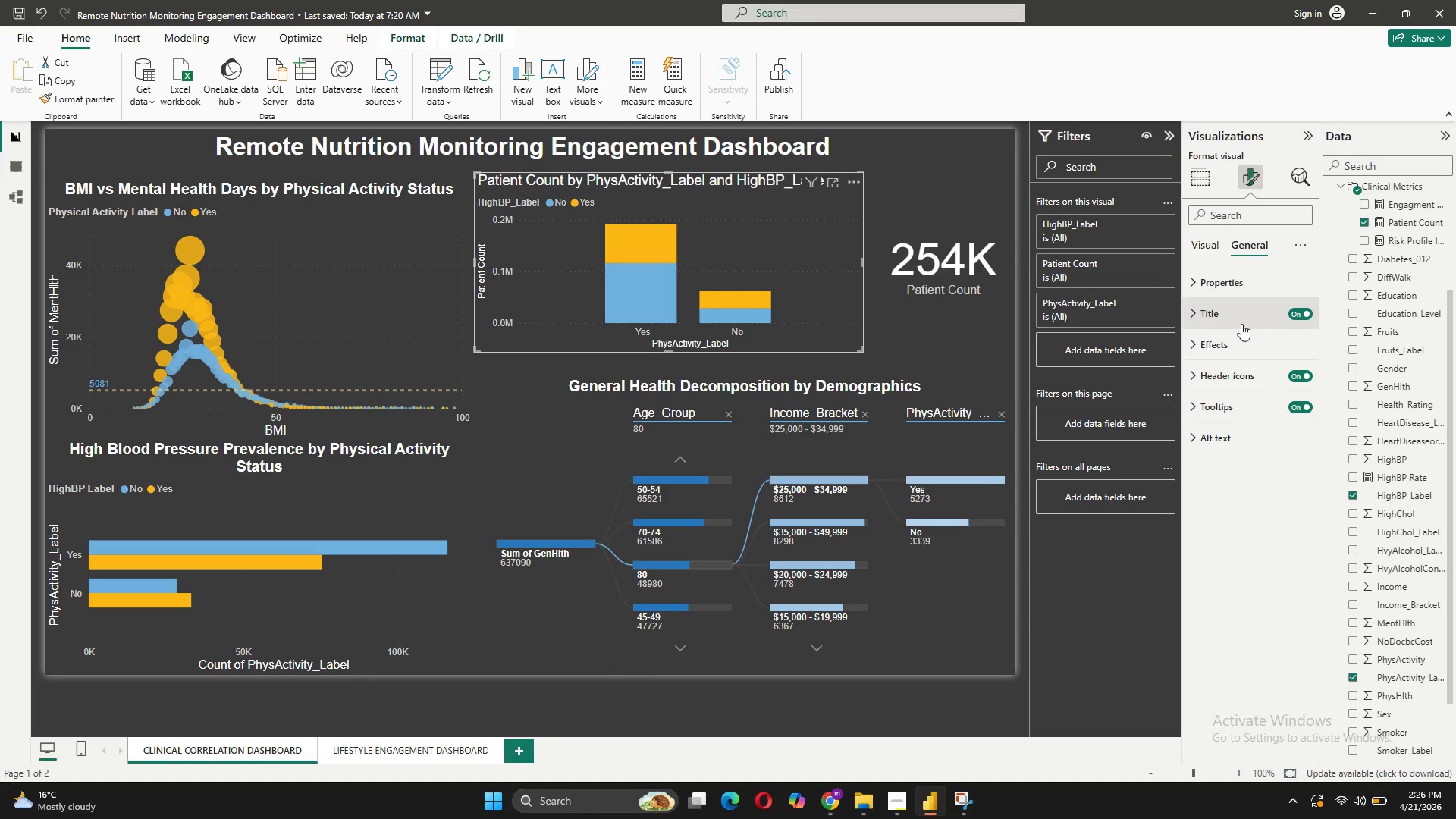 
left_click([1243, 316])
 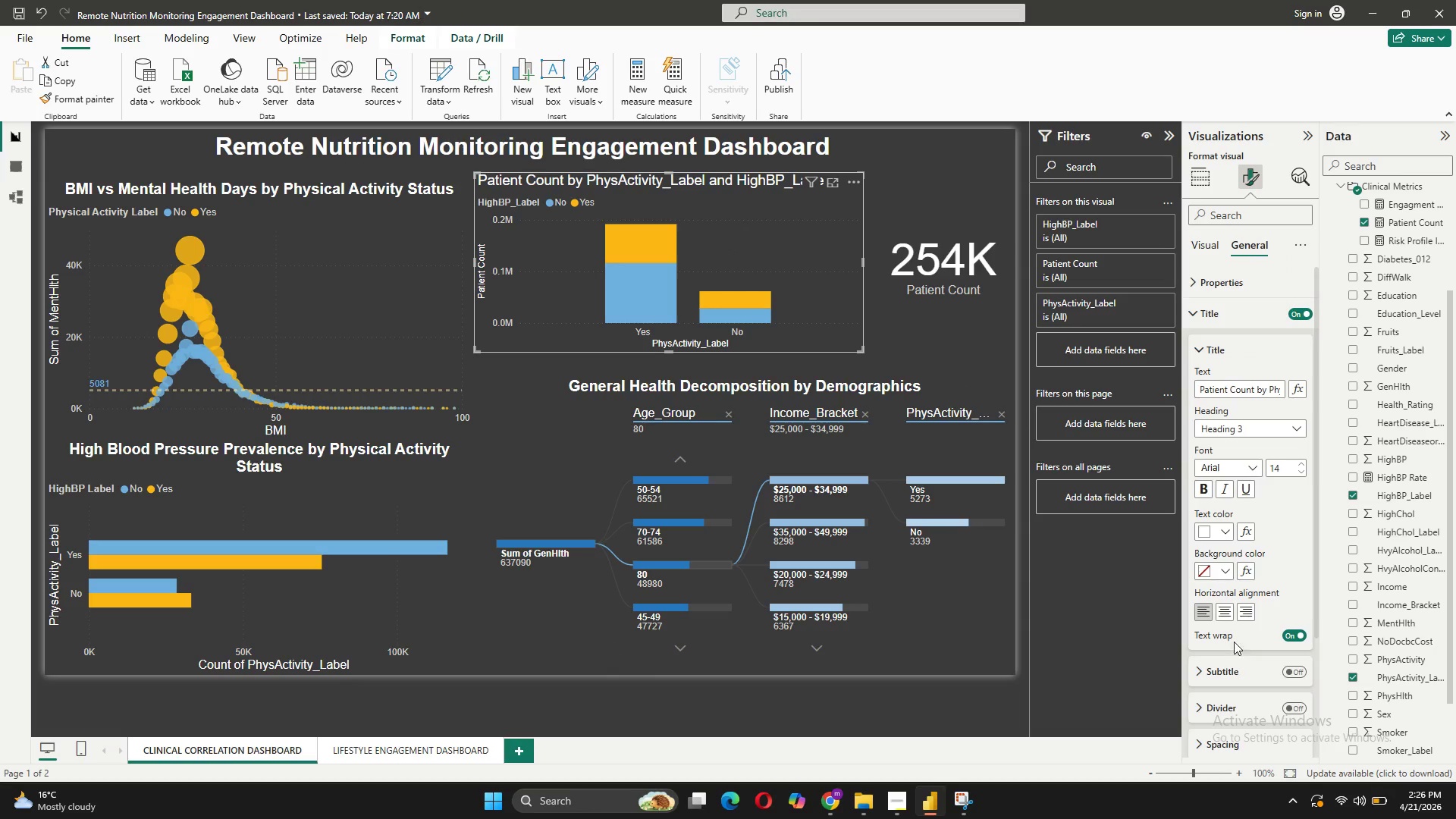 
left_click([1224, 613])
 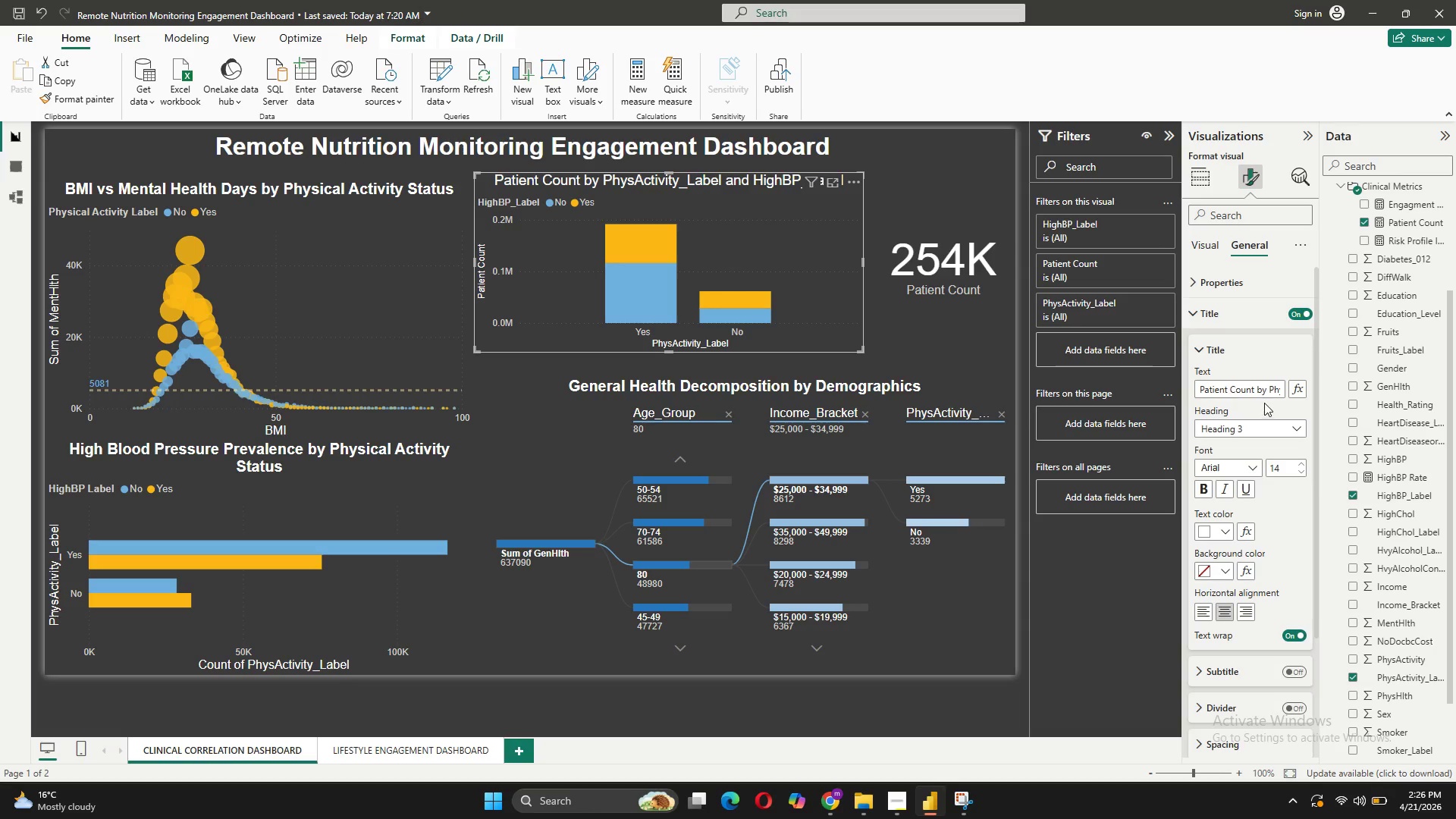 
left_click([1269, 392])
 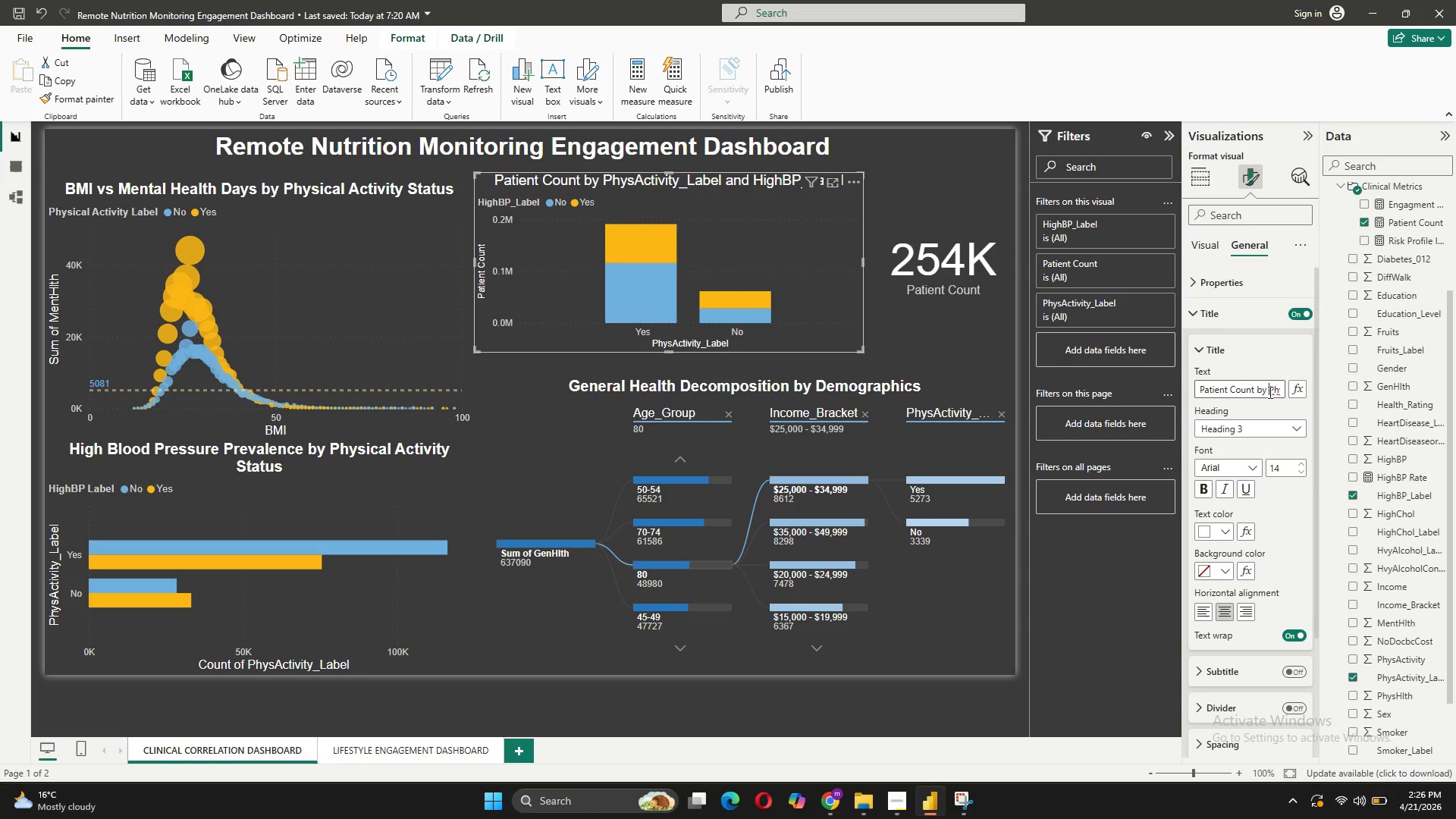 
key(ArrowRight)
 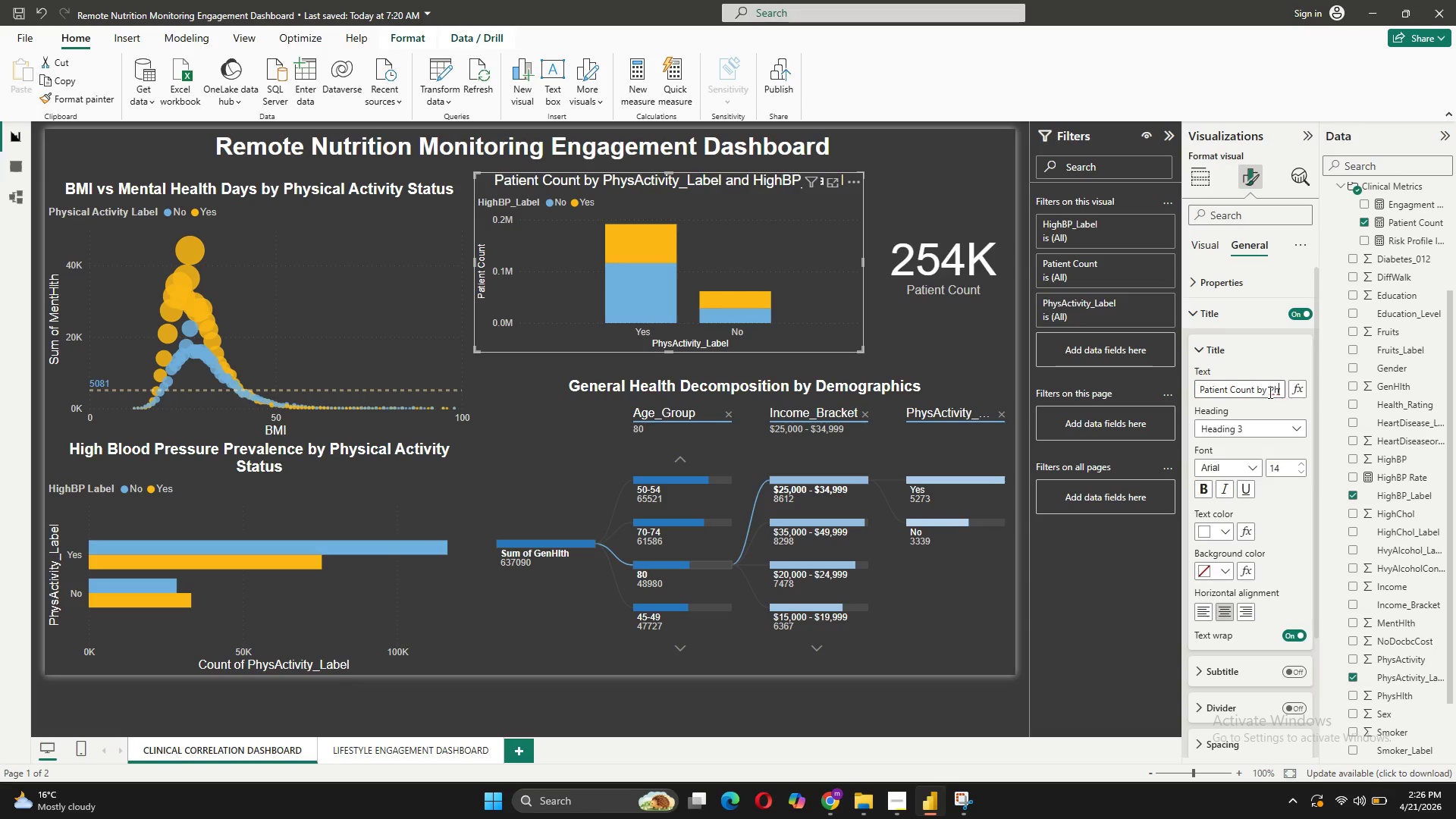 
key(ArrowRight)
 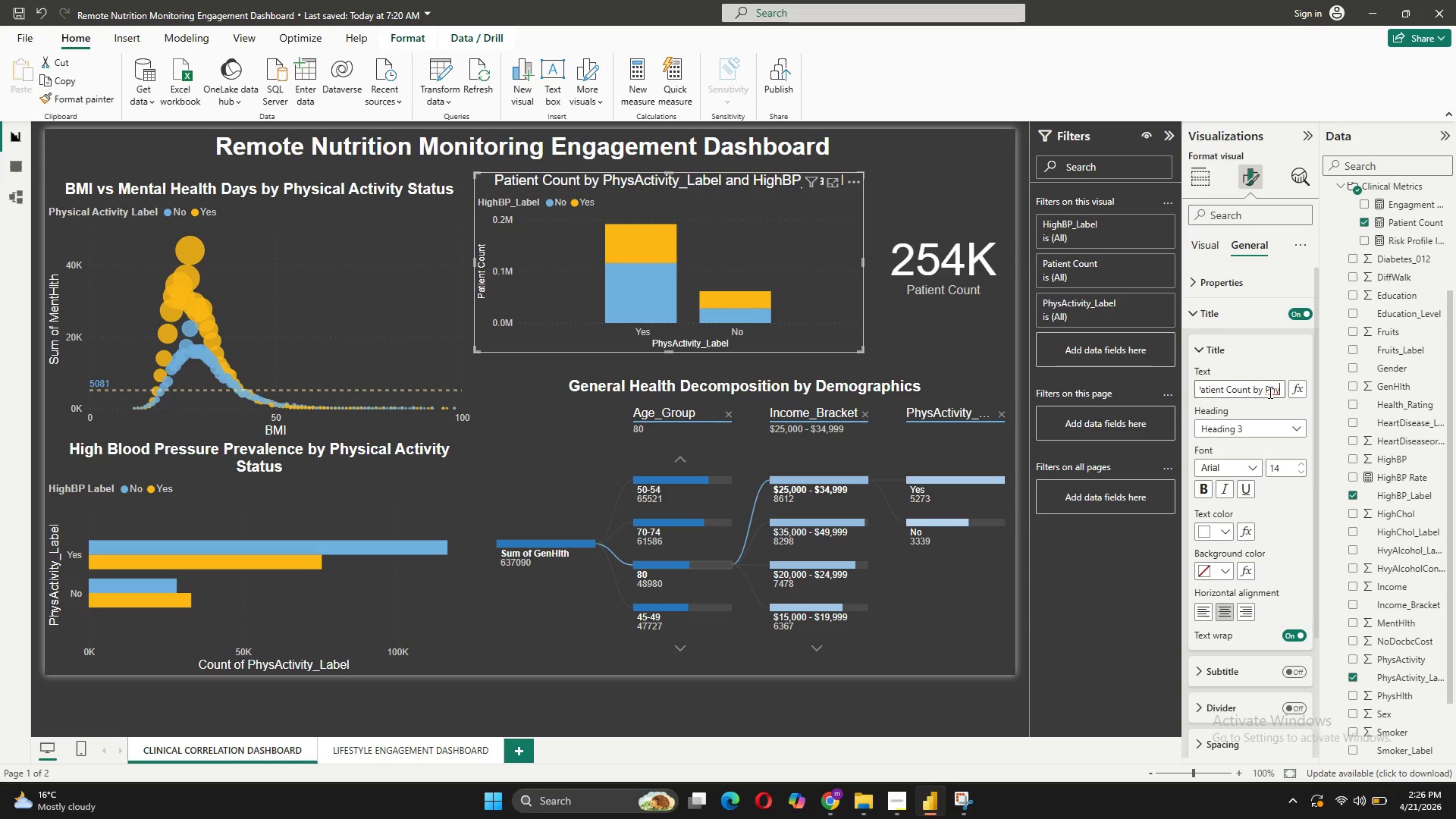 
key(ArrowRight)
 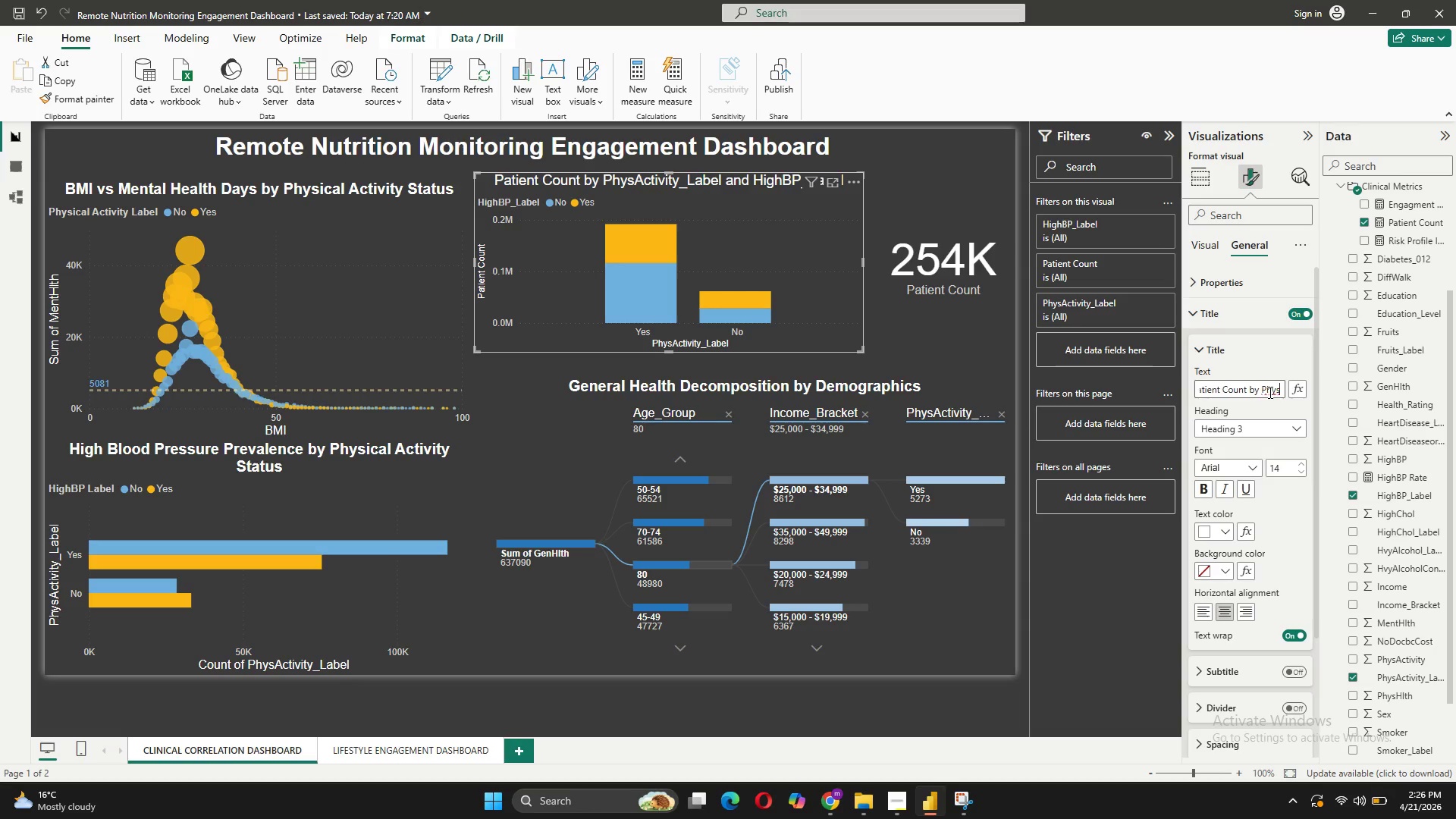 
key(ArrowRight)
 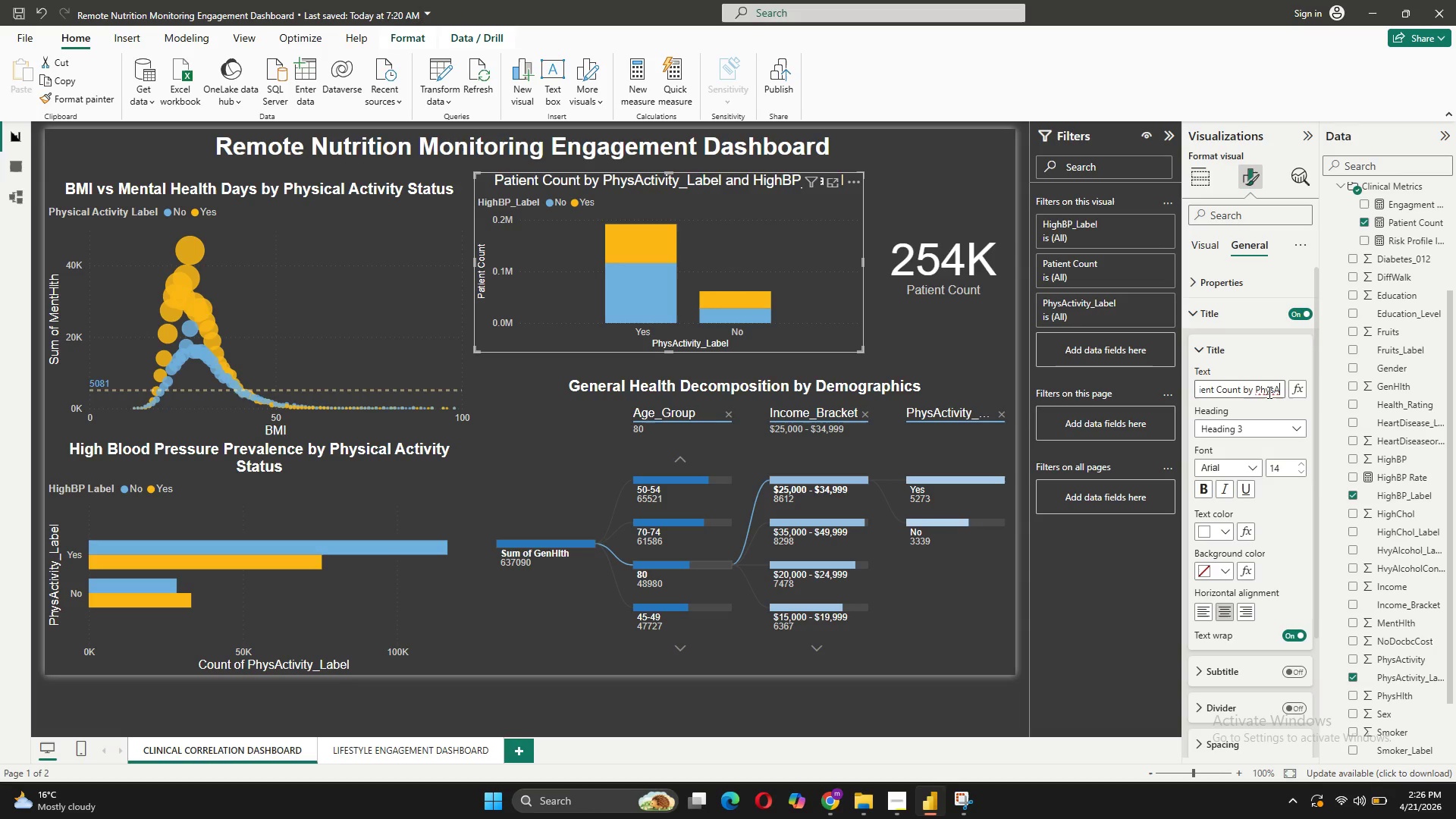 
hold_key(key=ArrowRight, duration=0.7)
 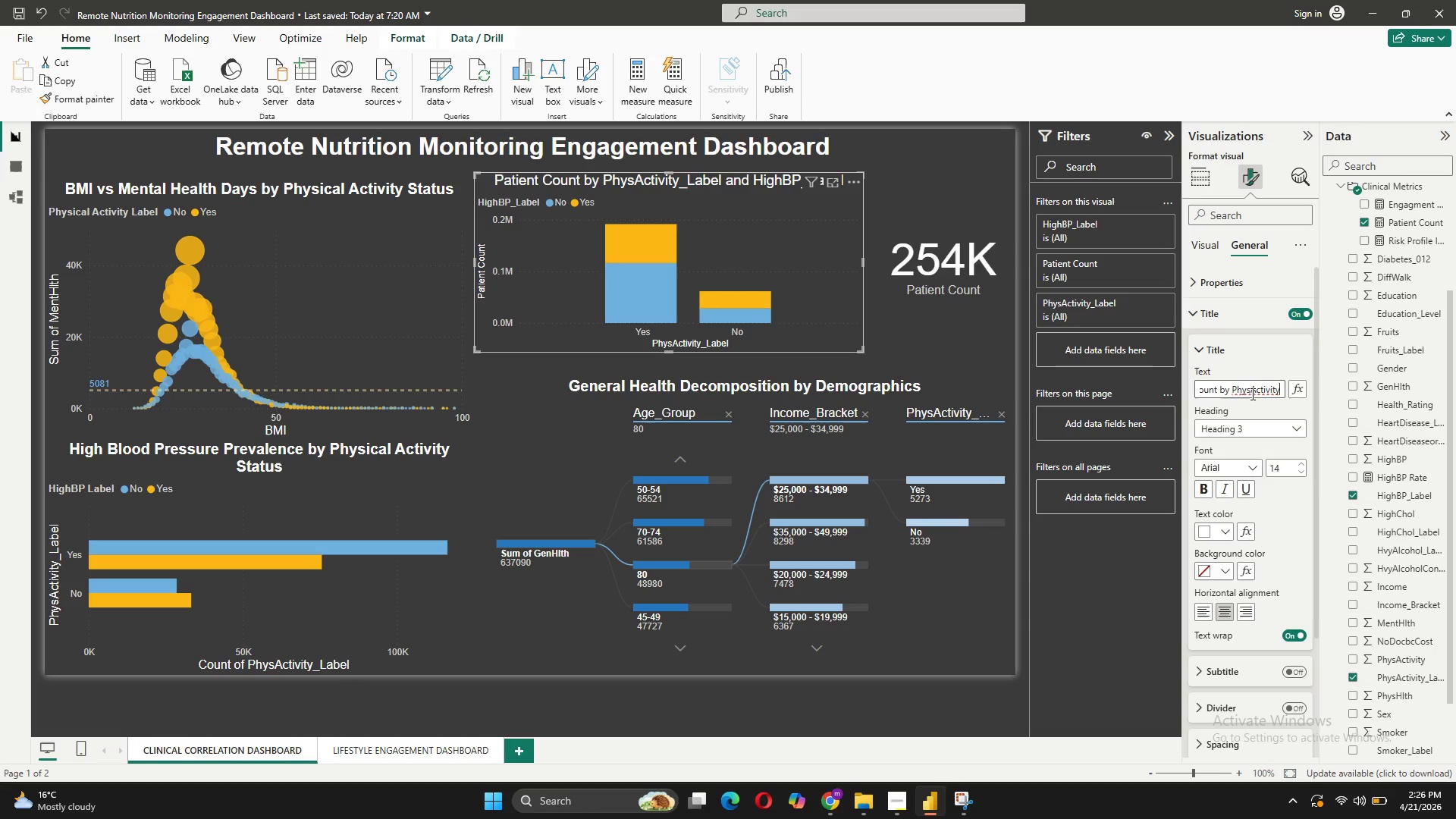 
left_click([1250, 393])
 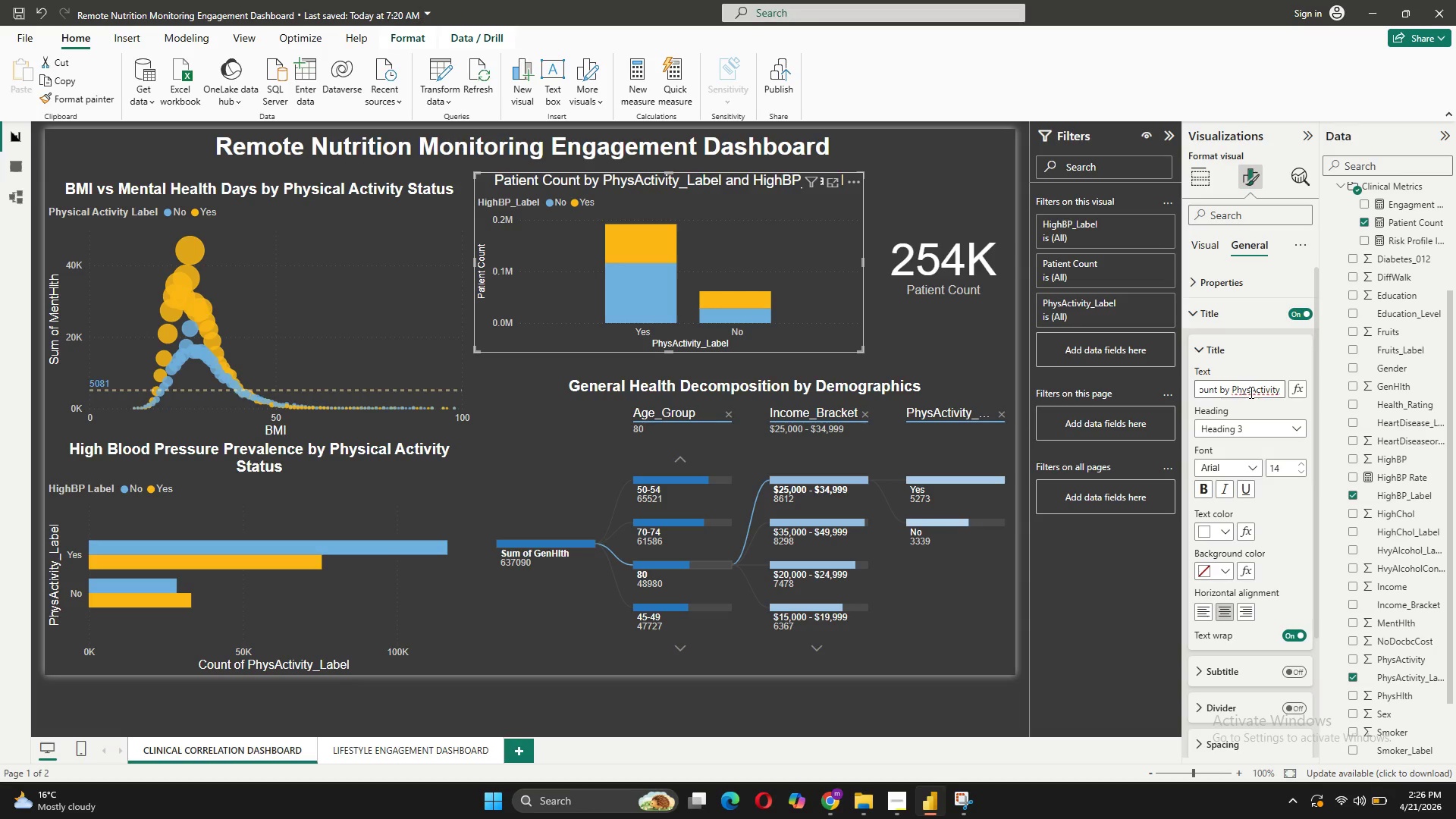 
type(cal )
 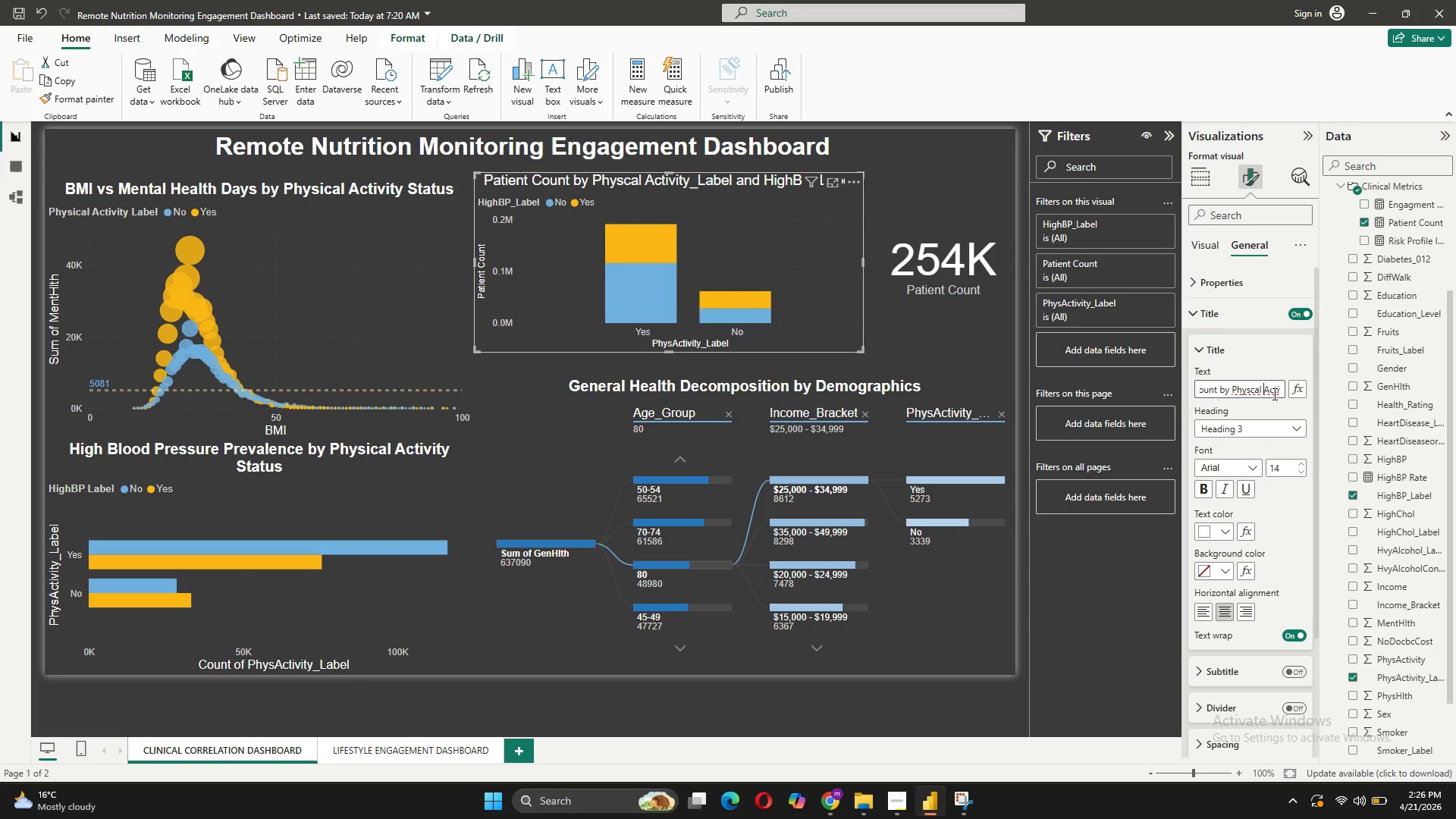 
hold_key(key=ArrowRight, duration=0.61)
 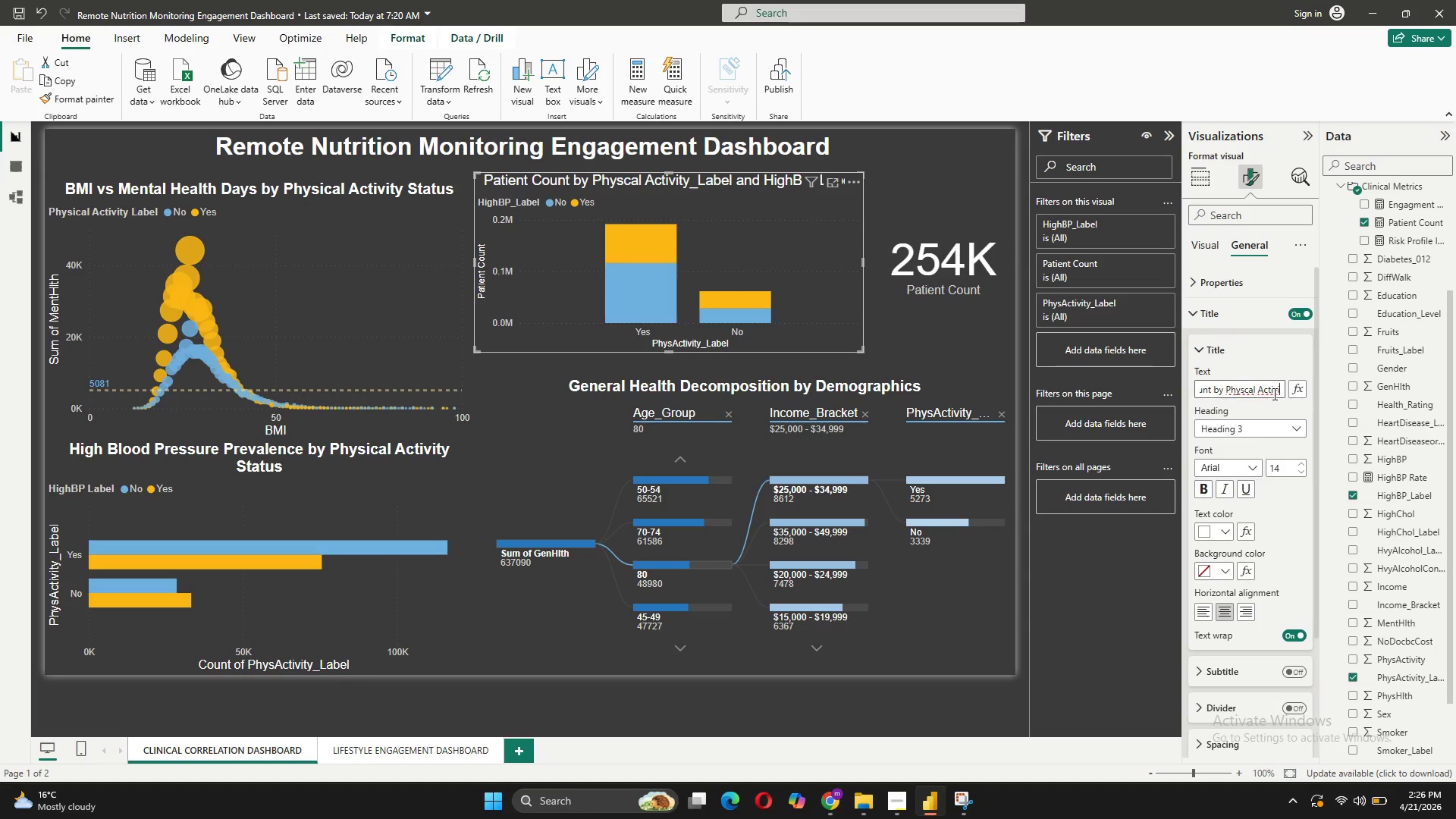 
hold_key(key=ArrowRight, duration=0.67)
 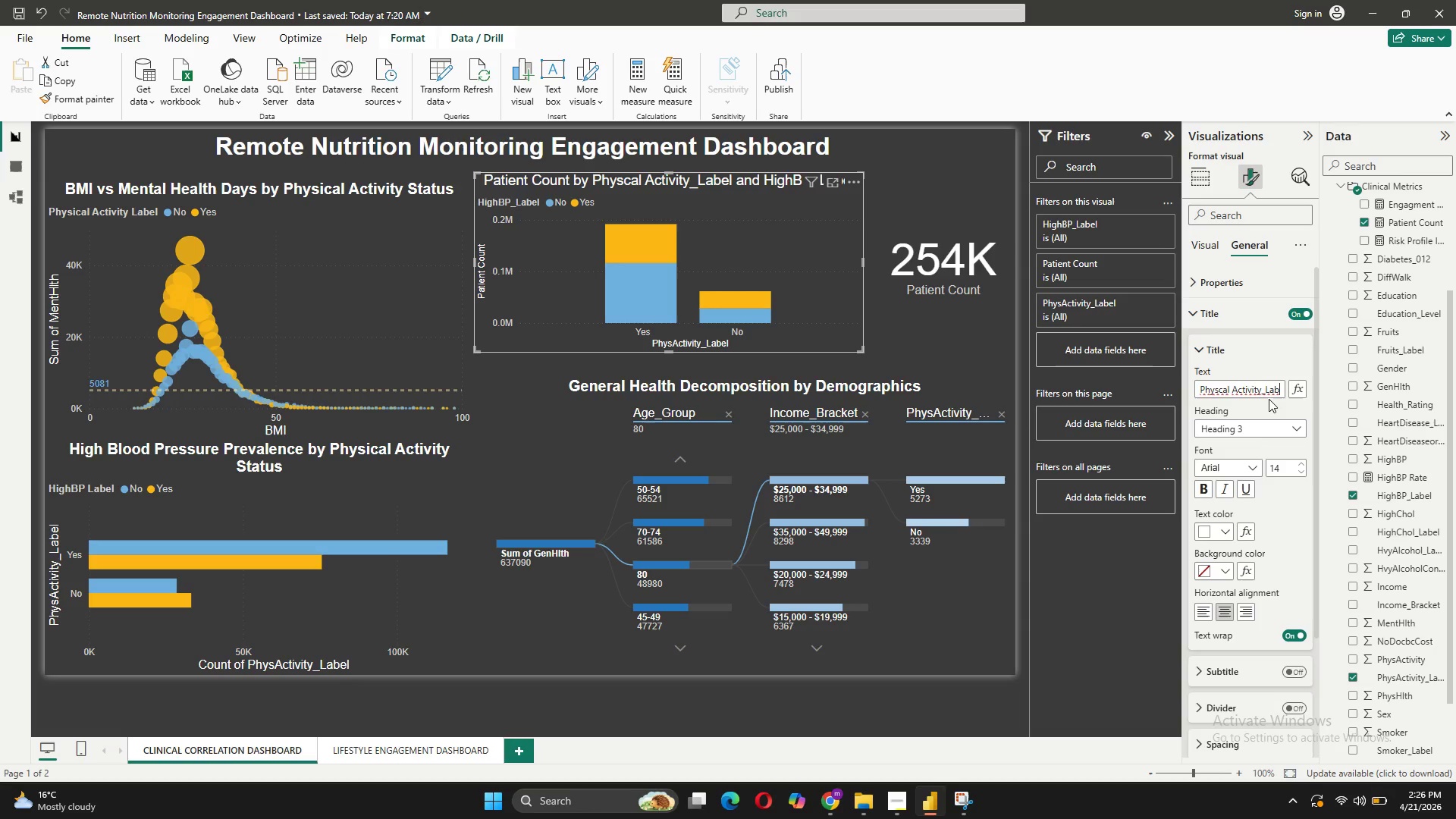 
key(Backspace)
 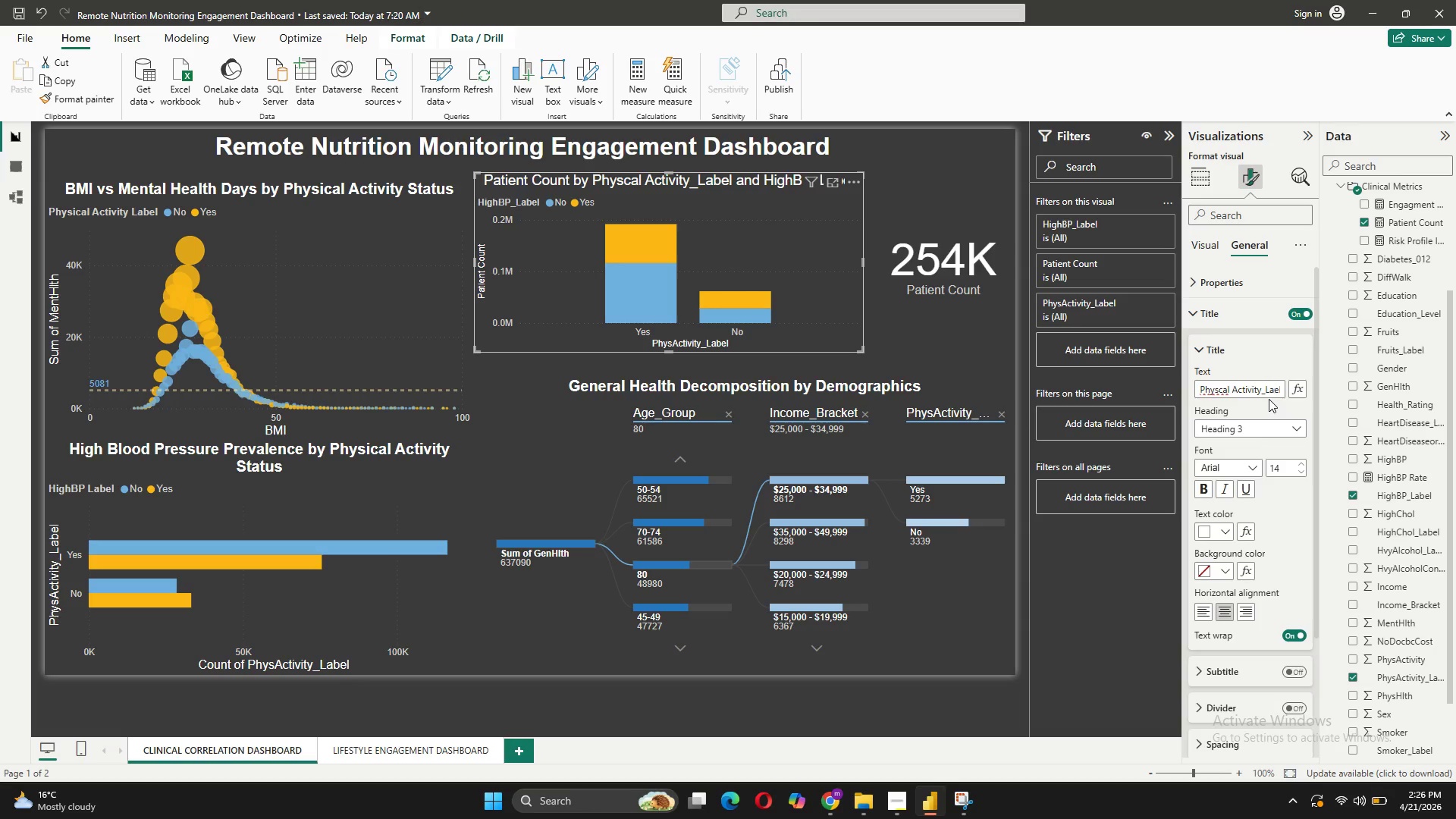 
key(Backspace)
 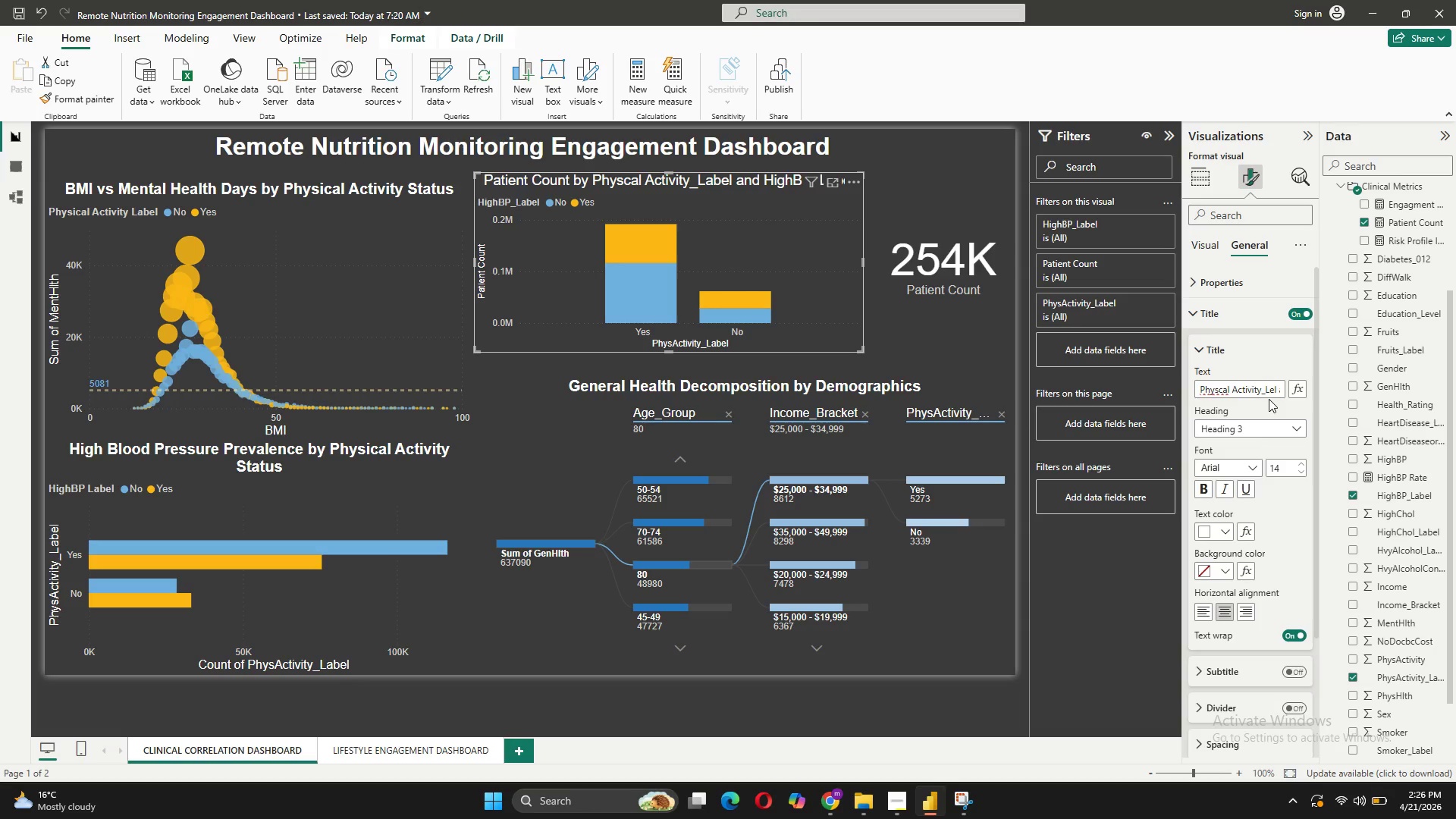 
key(Backspace)
 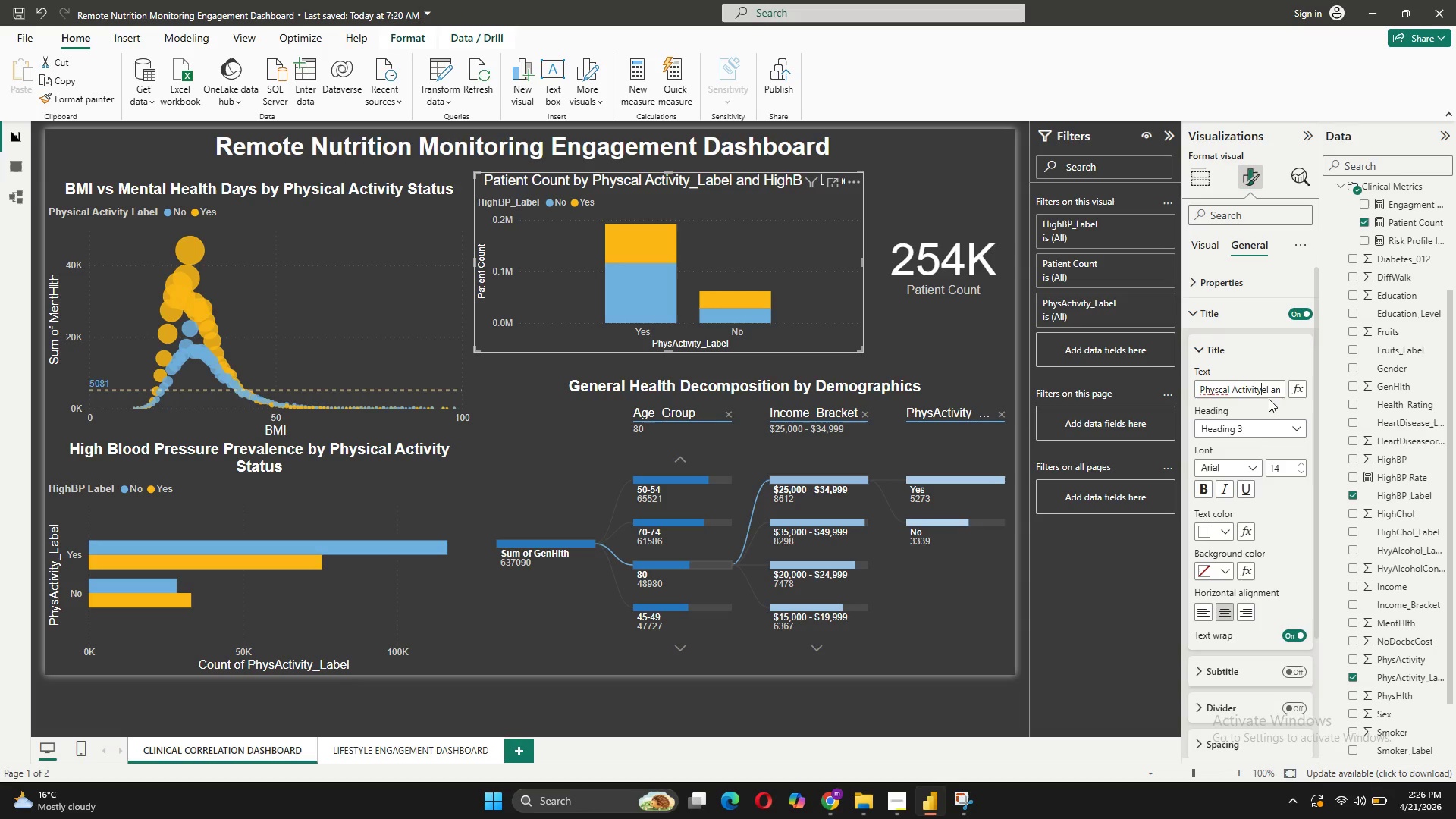 
key(Backspace)
 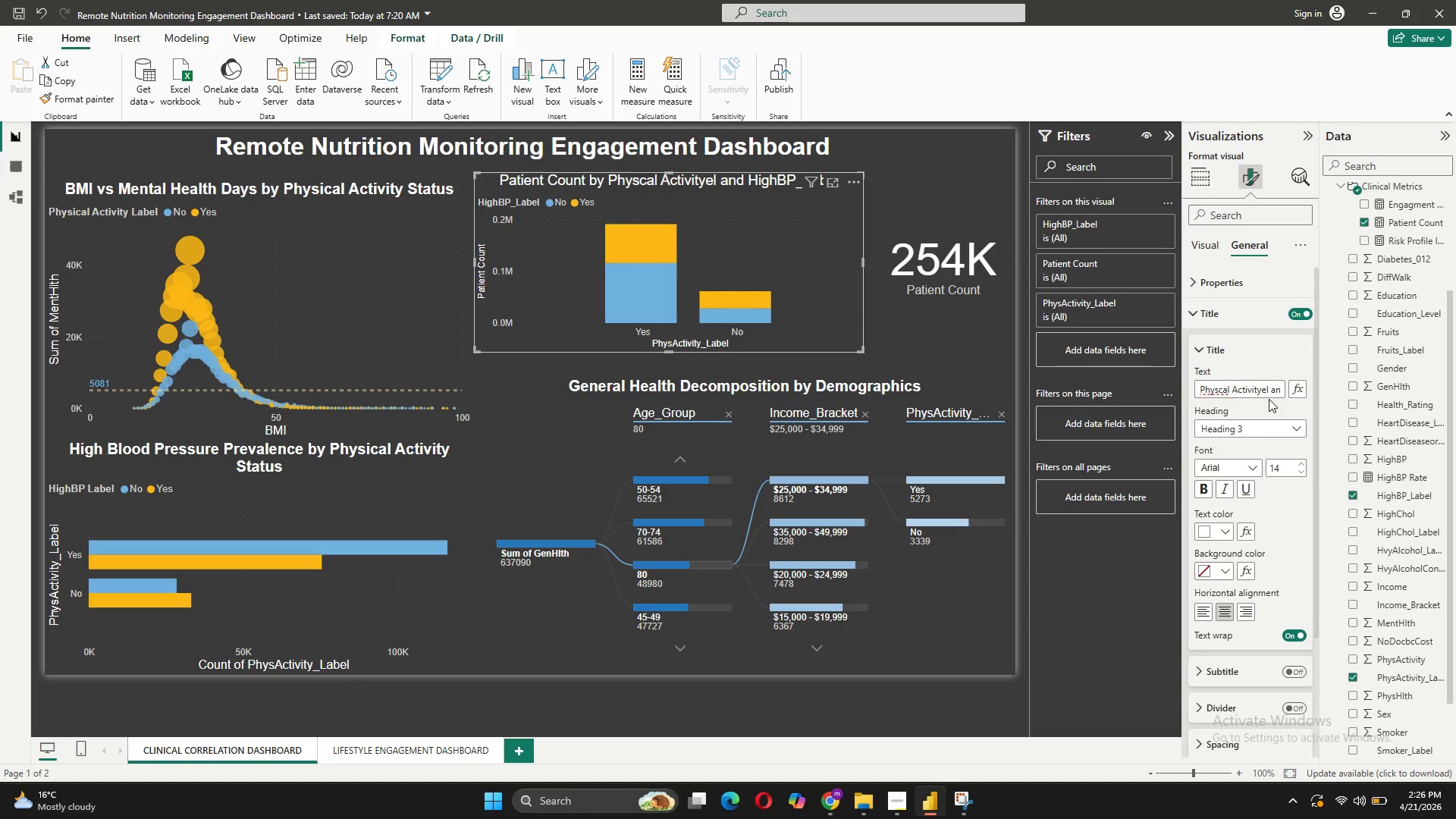 
key(ArrowRight)
 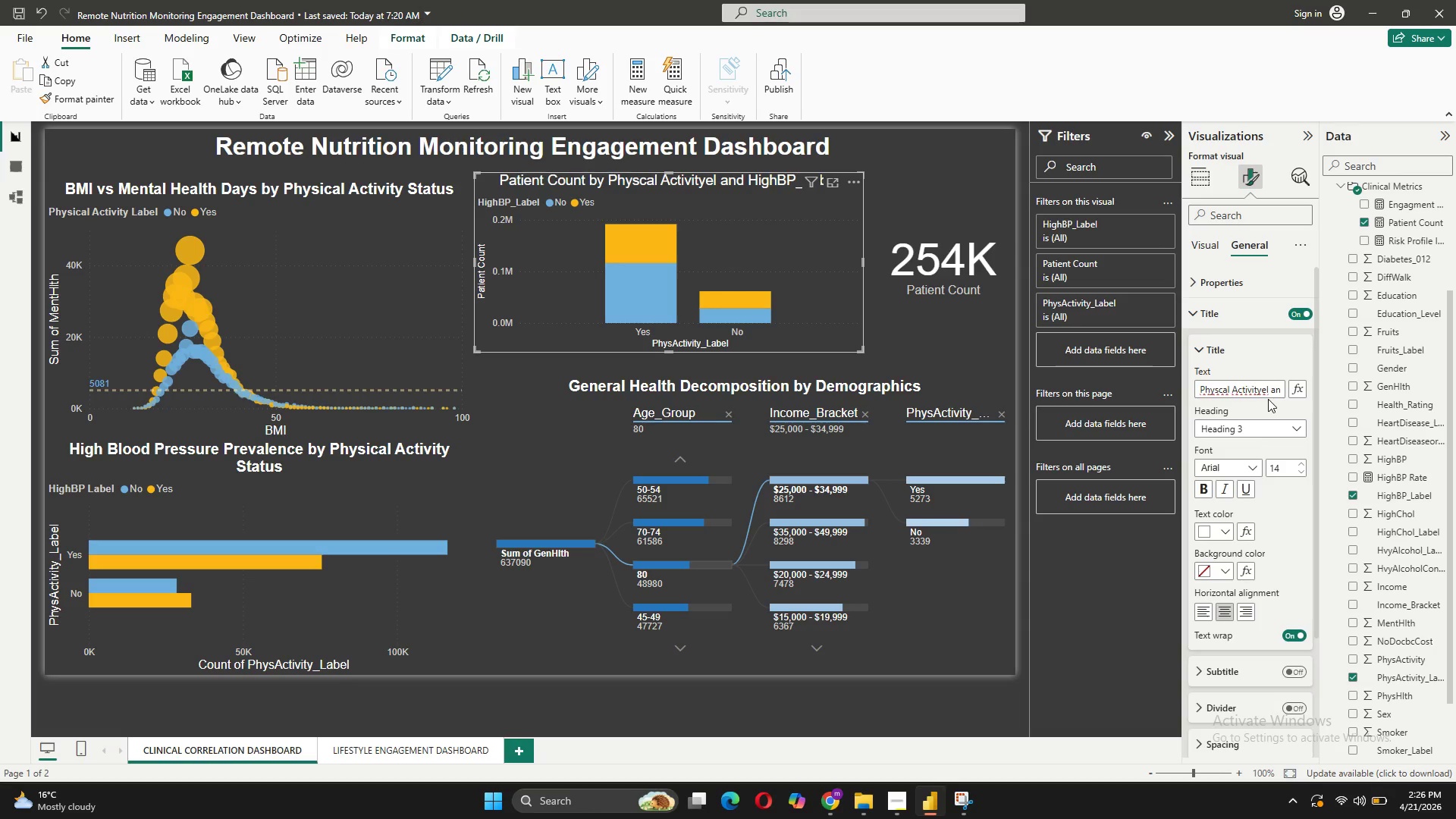 
key(ArrowRight)
 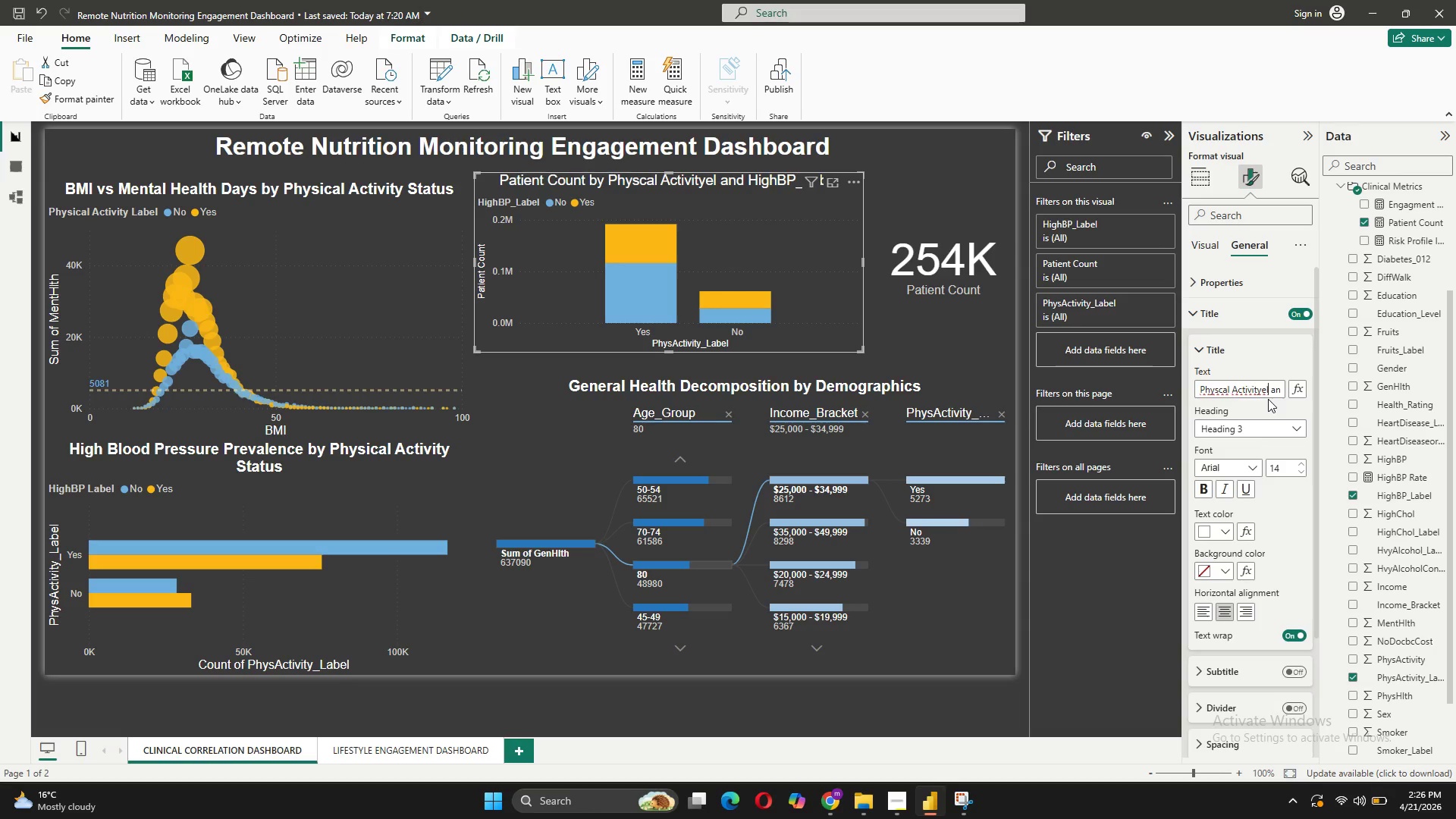 
key(Backspace)
 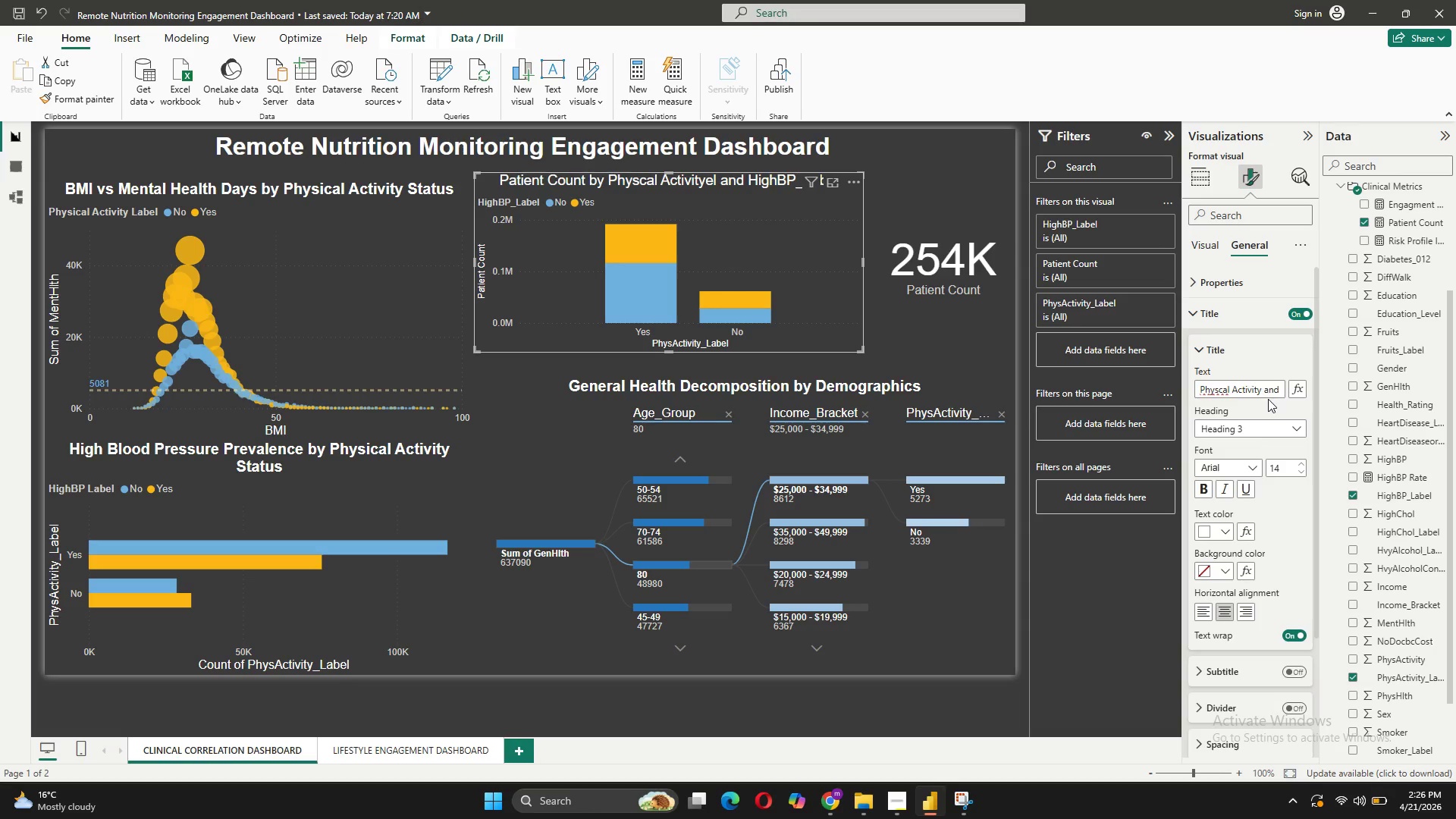 
key(Backspace)
 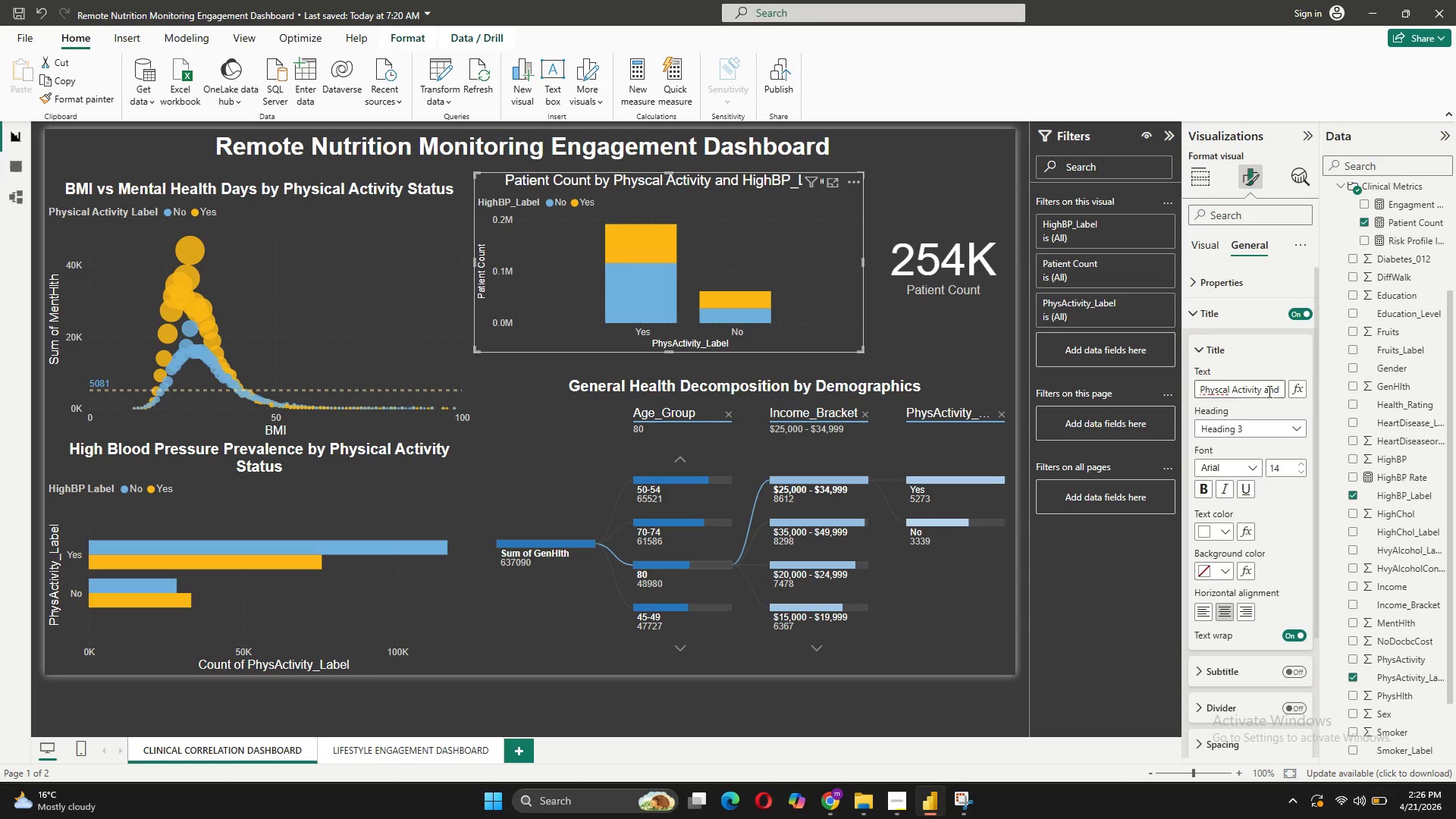 
wait(5.2)
 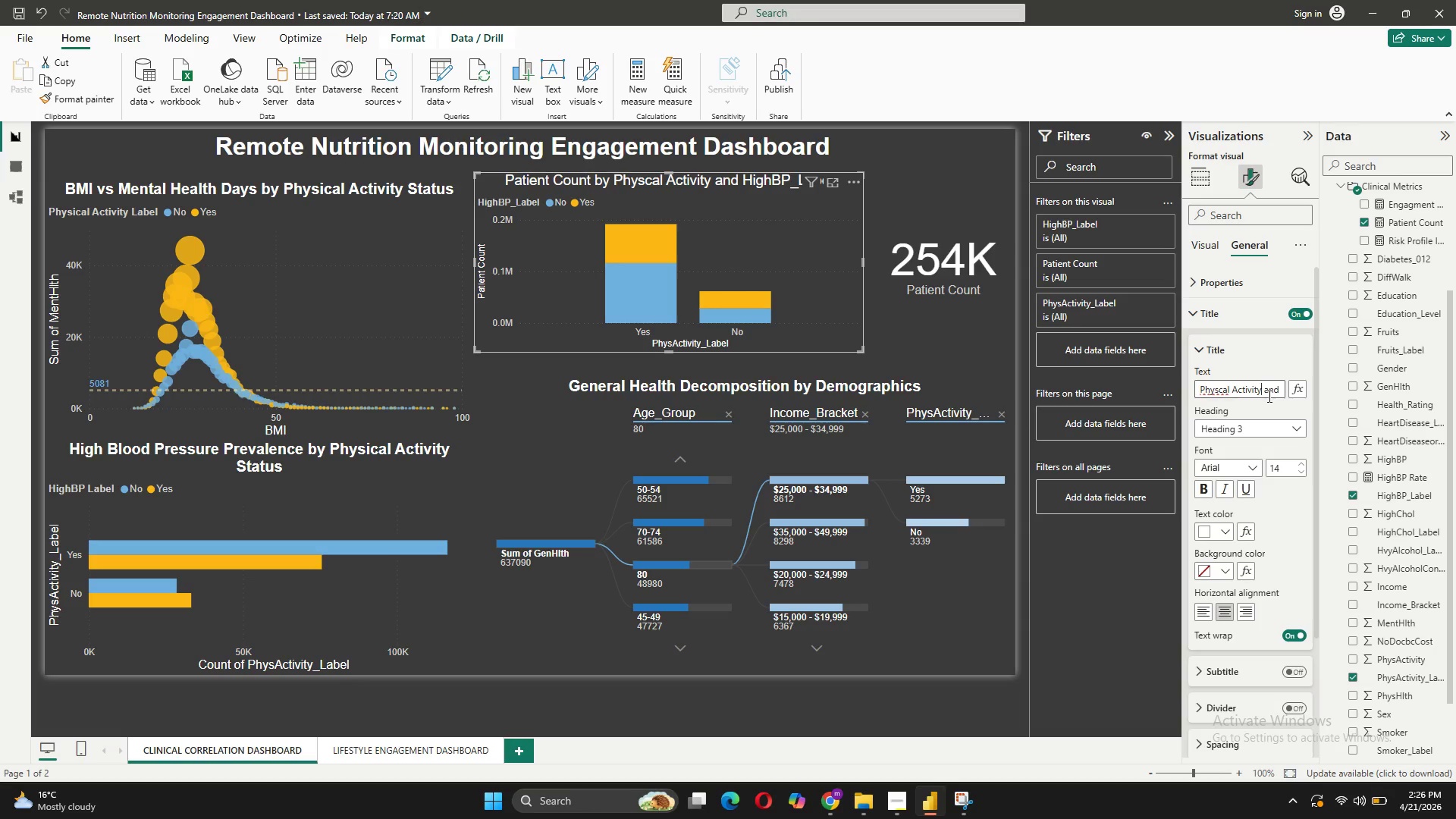 
left_click_drag(start_coordinate=[1263, 389], to_coordinate=[1286, 388])
 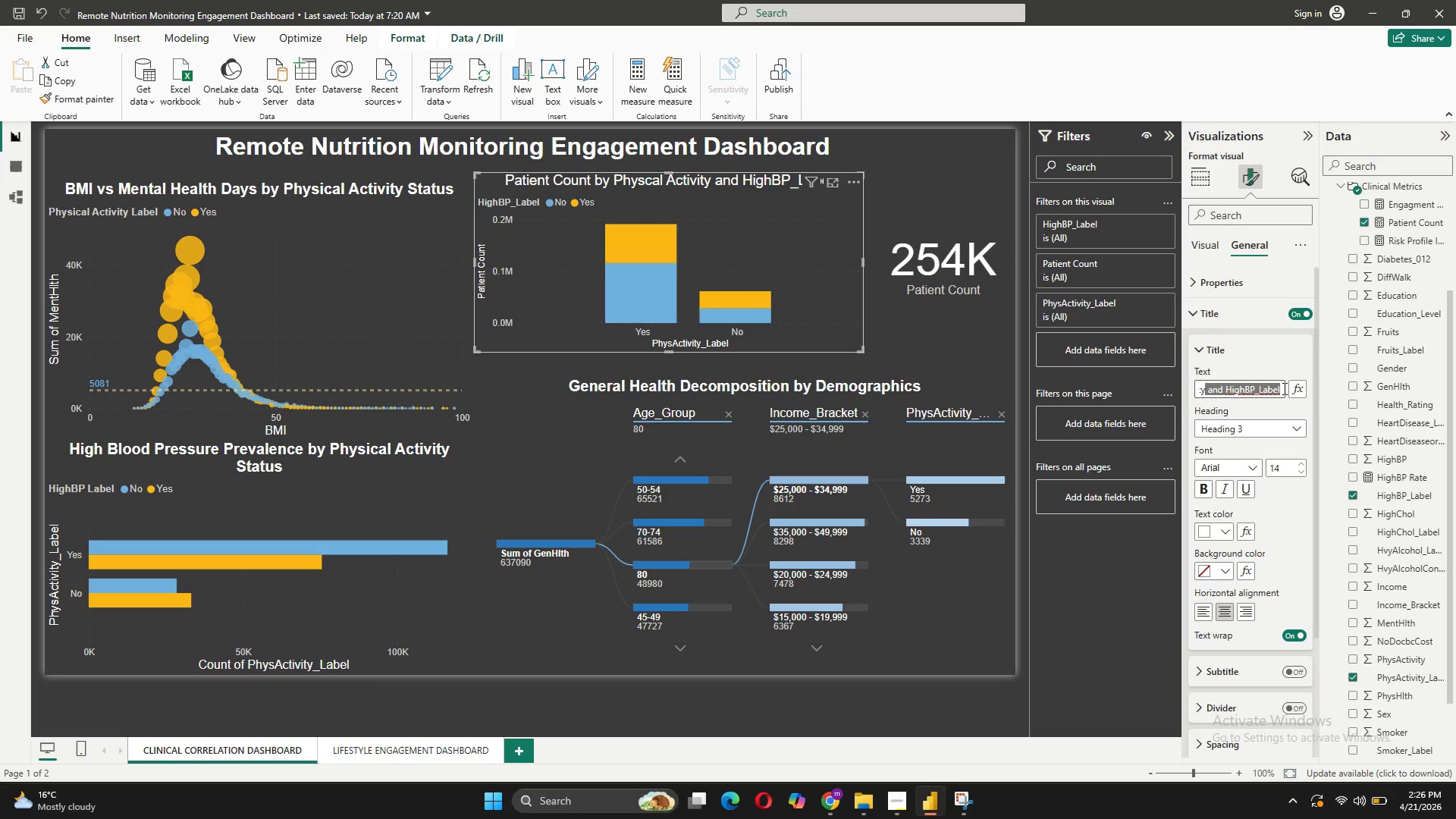 
left_click([1283, 388])
 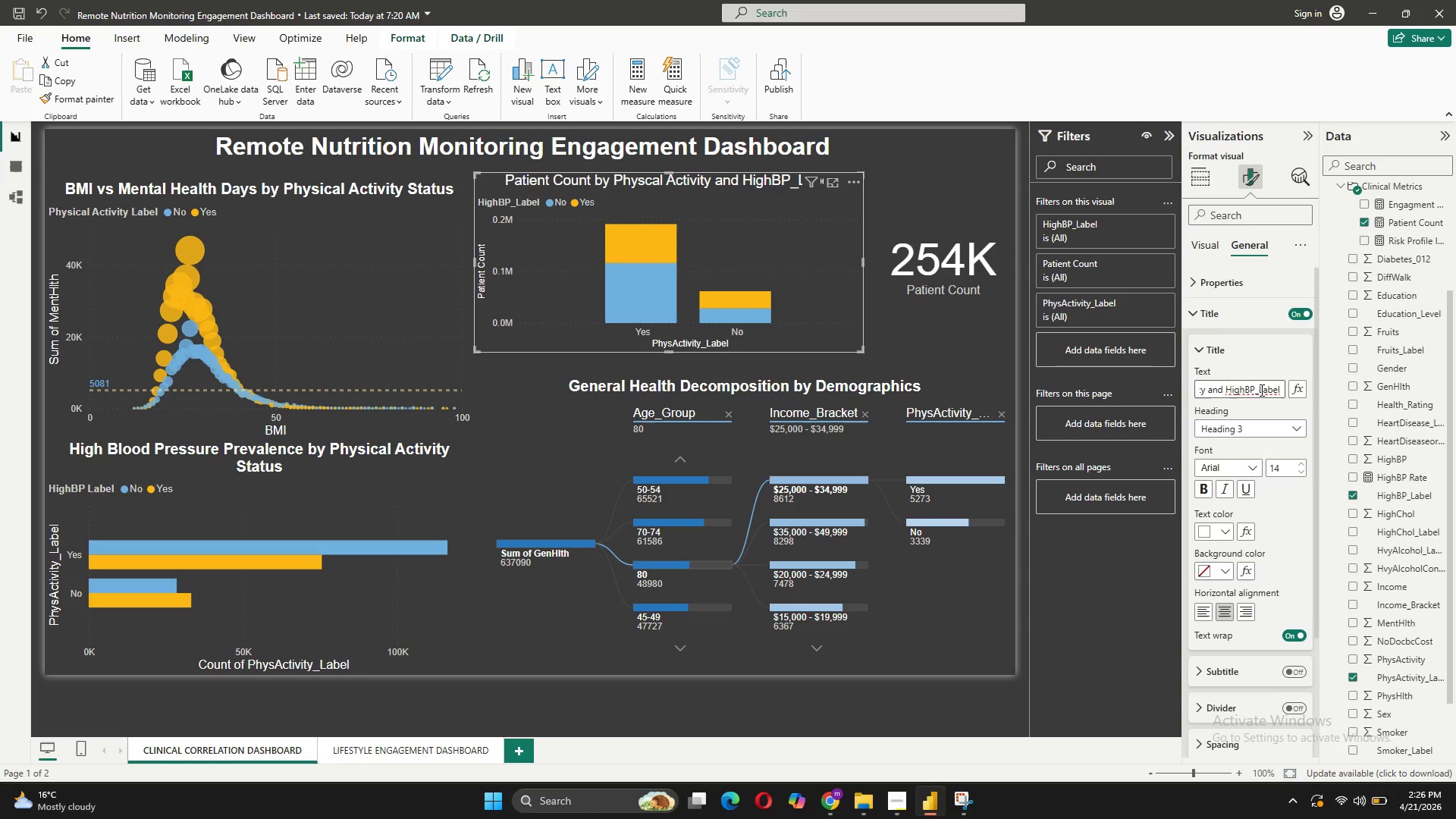 
hold_key(key=Backspace, duration=0.62)
 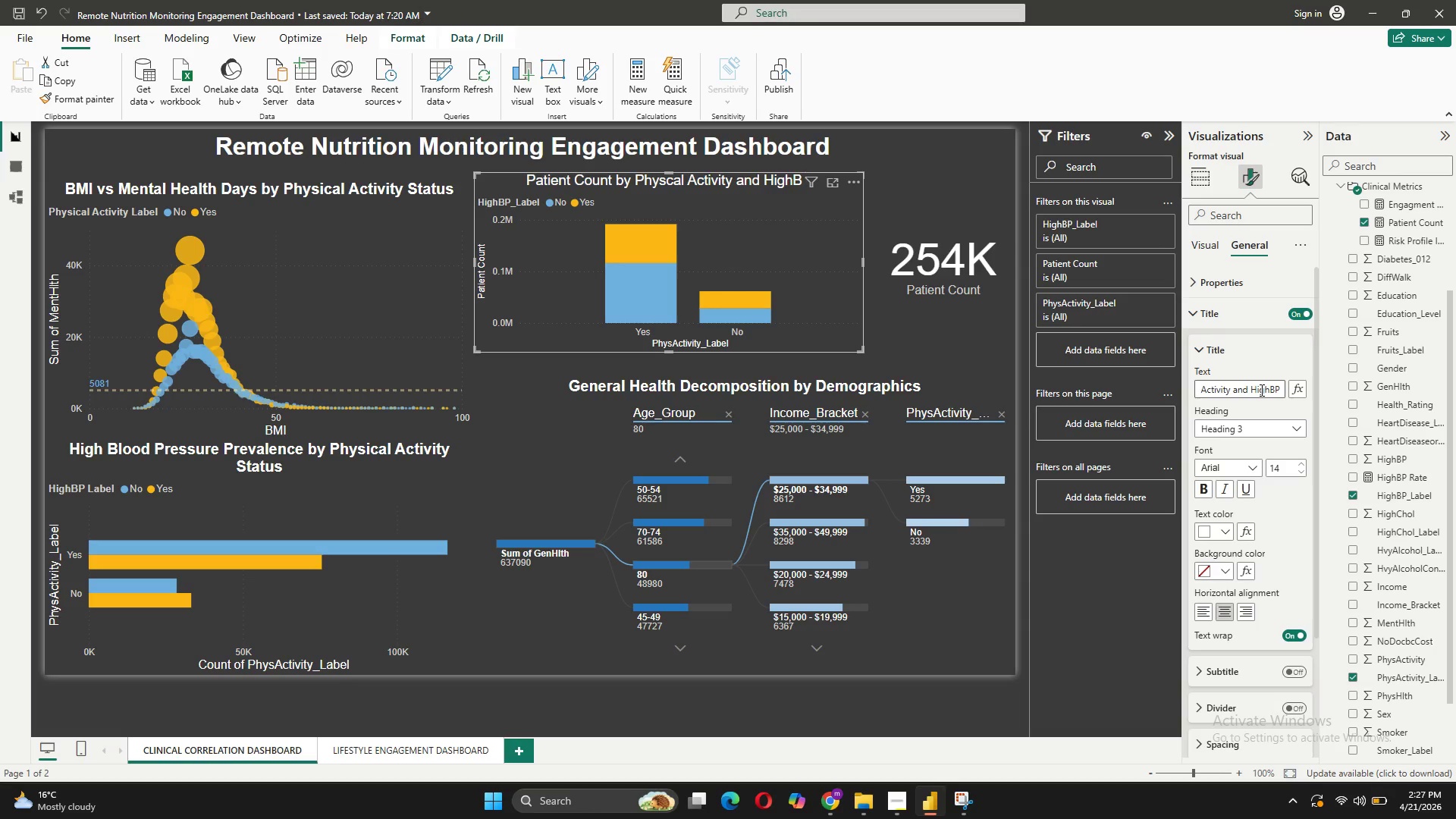 
key(Space)
 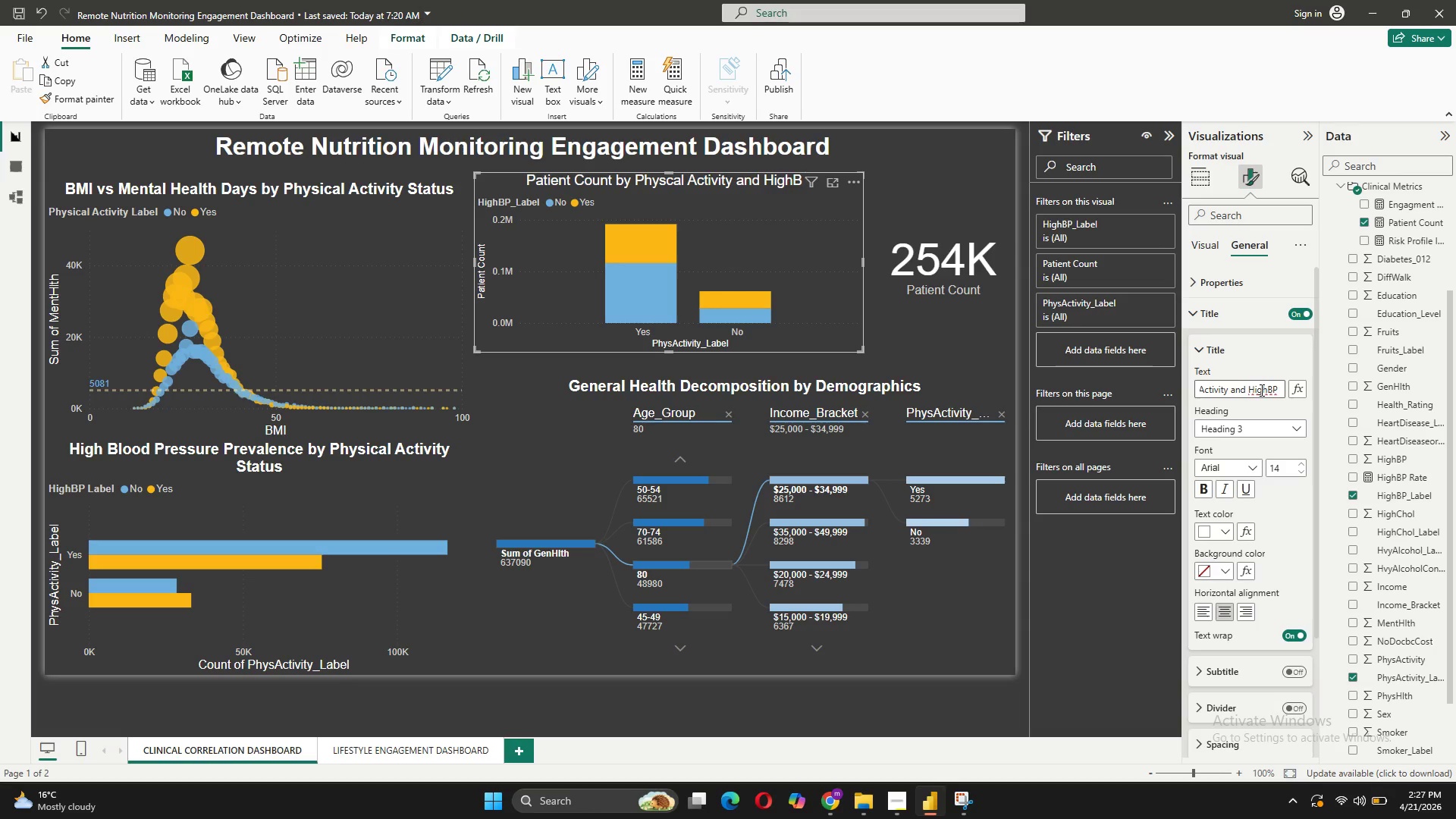 
key(CapsLock)
 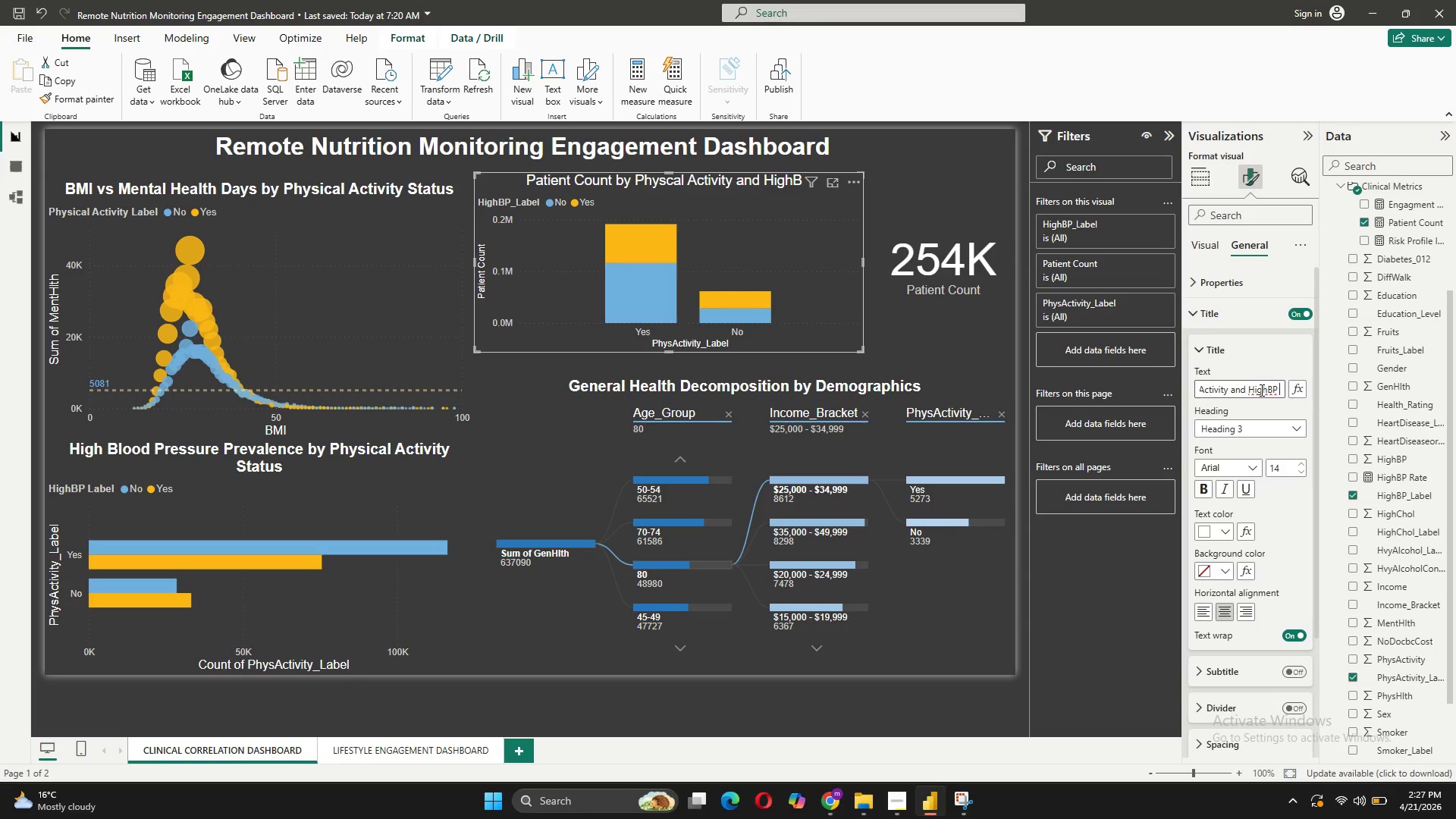 
key(CapsLock)
 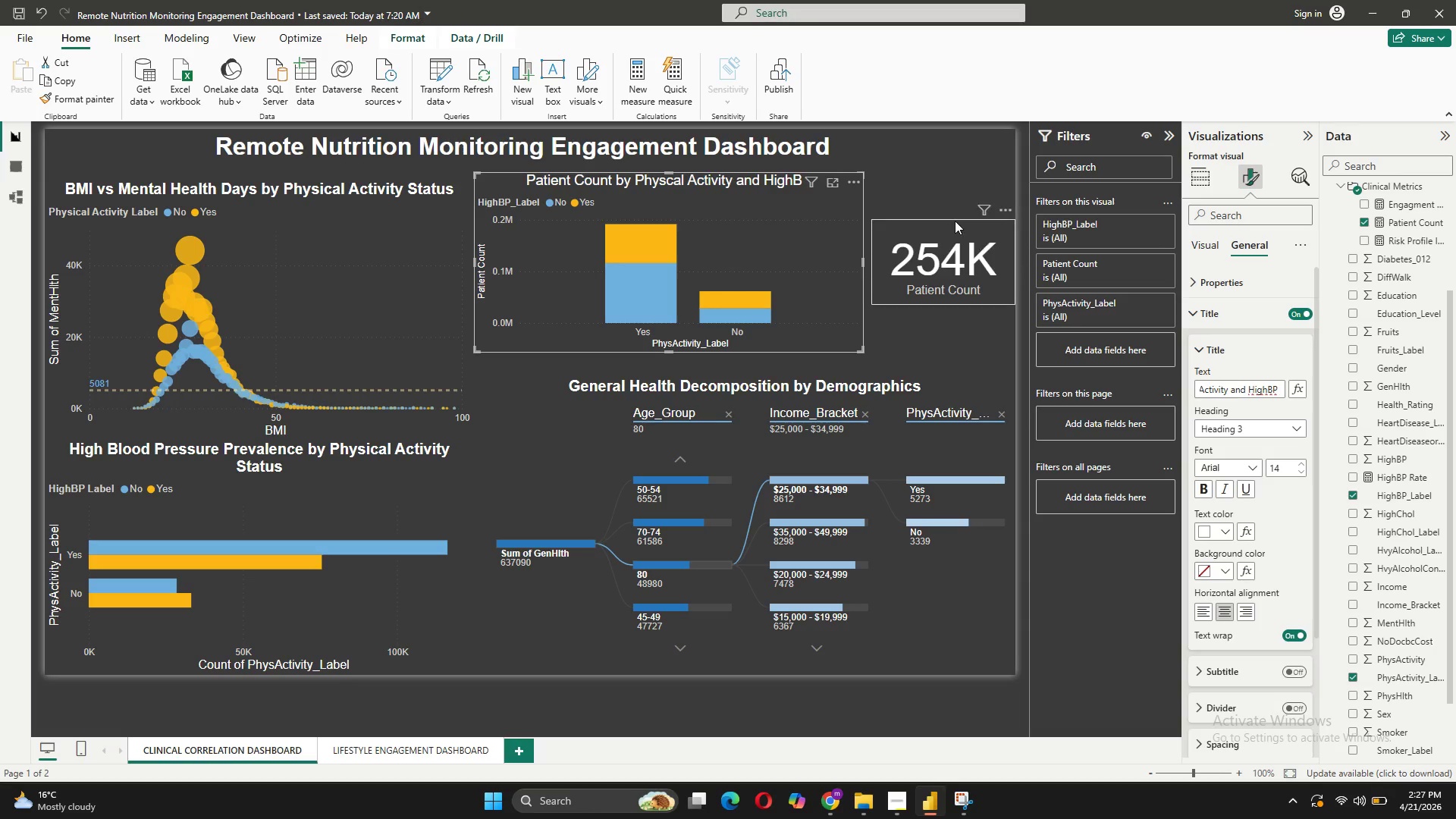 
left_click([942, 221])
 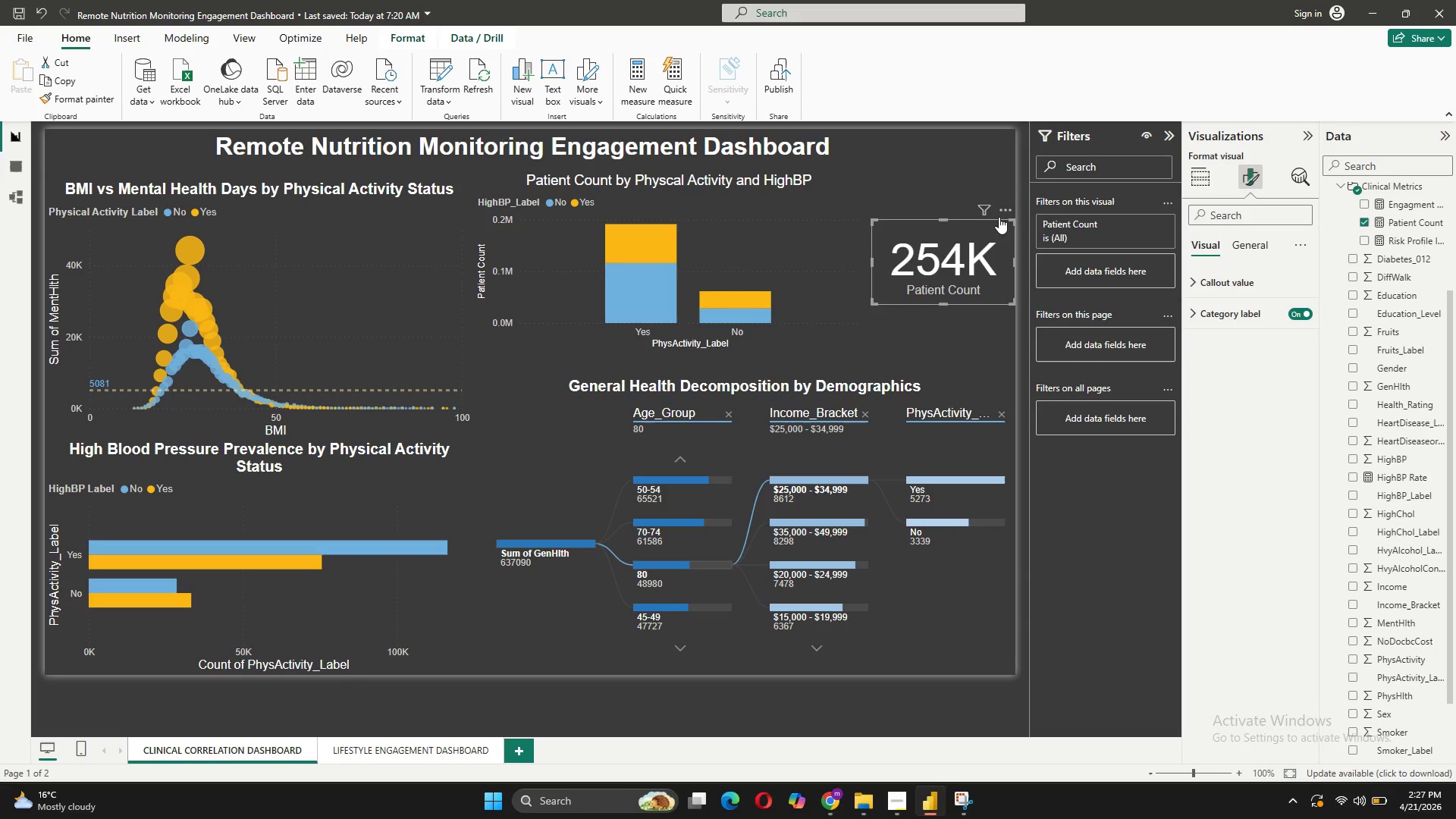 
left_click([1001, 212])
 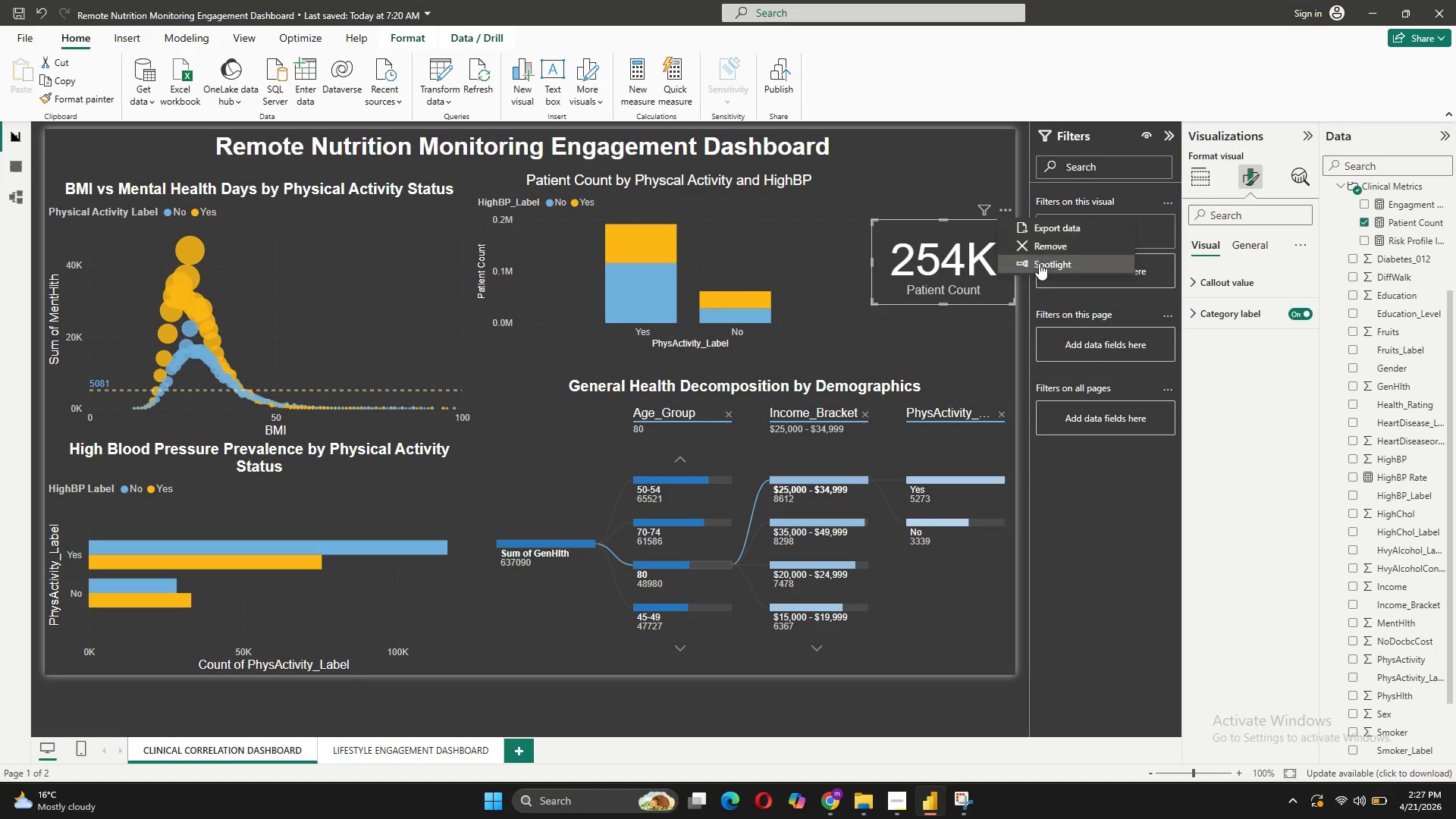 
left_click([1047, 246])
 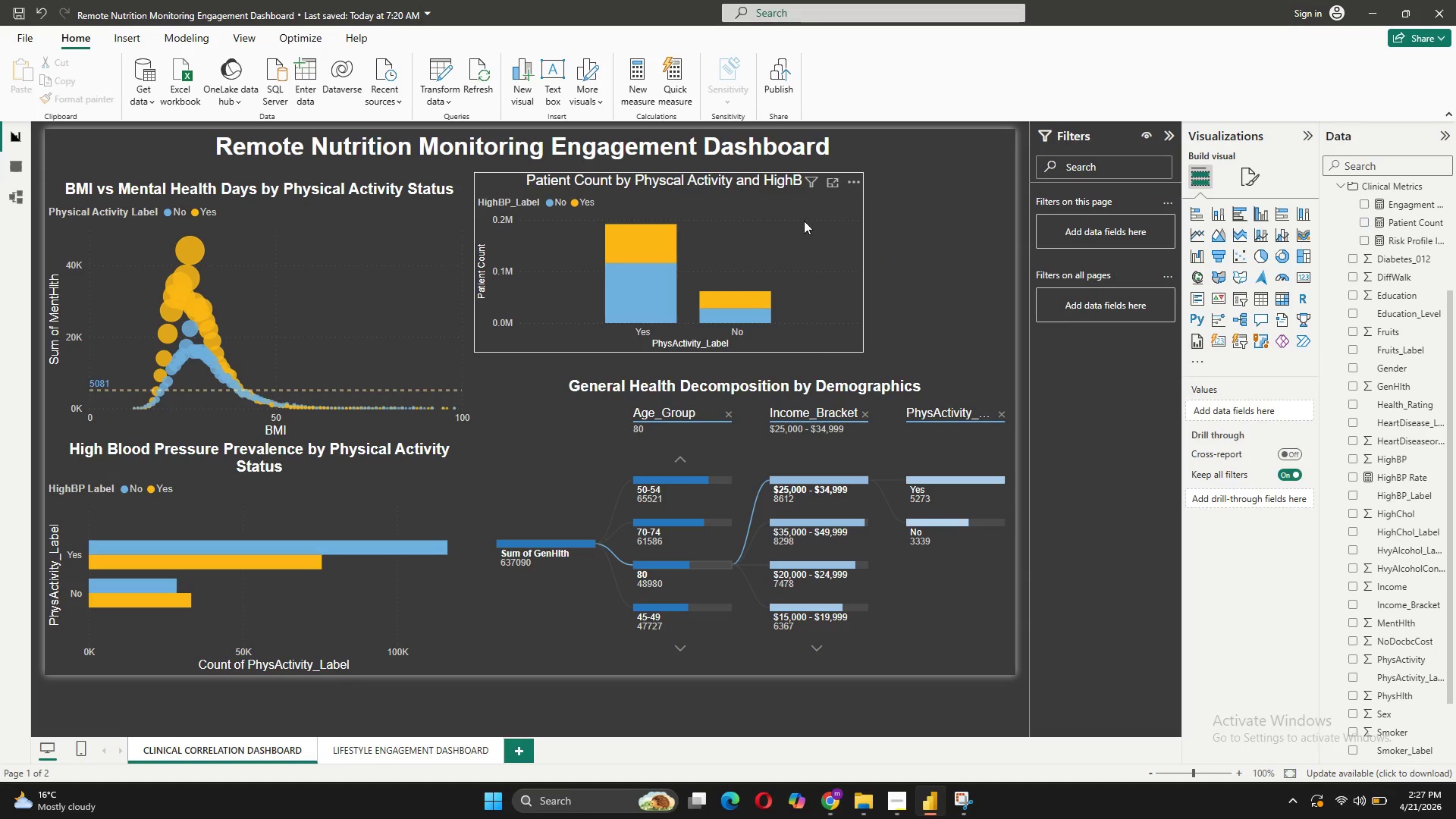 
left_click([804, 221])
 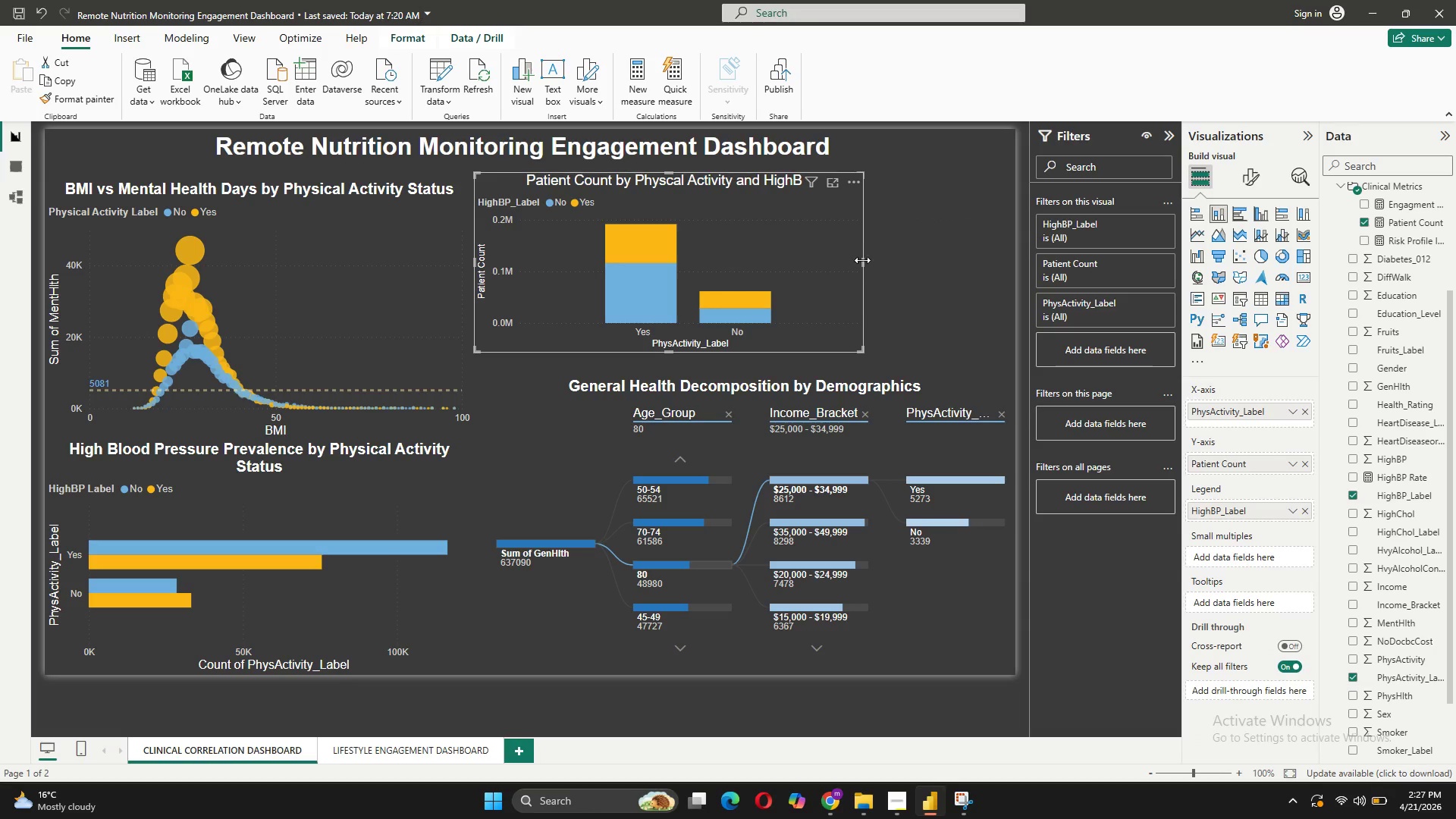 
left_click_drag(start_coordinate=[862, 260], to_coordinate=[1010, 277])
 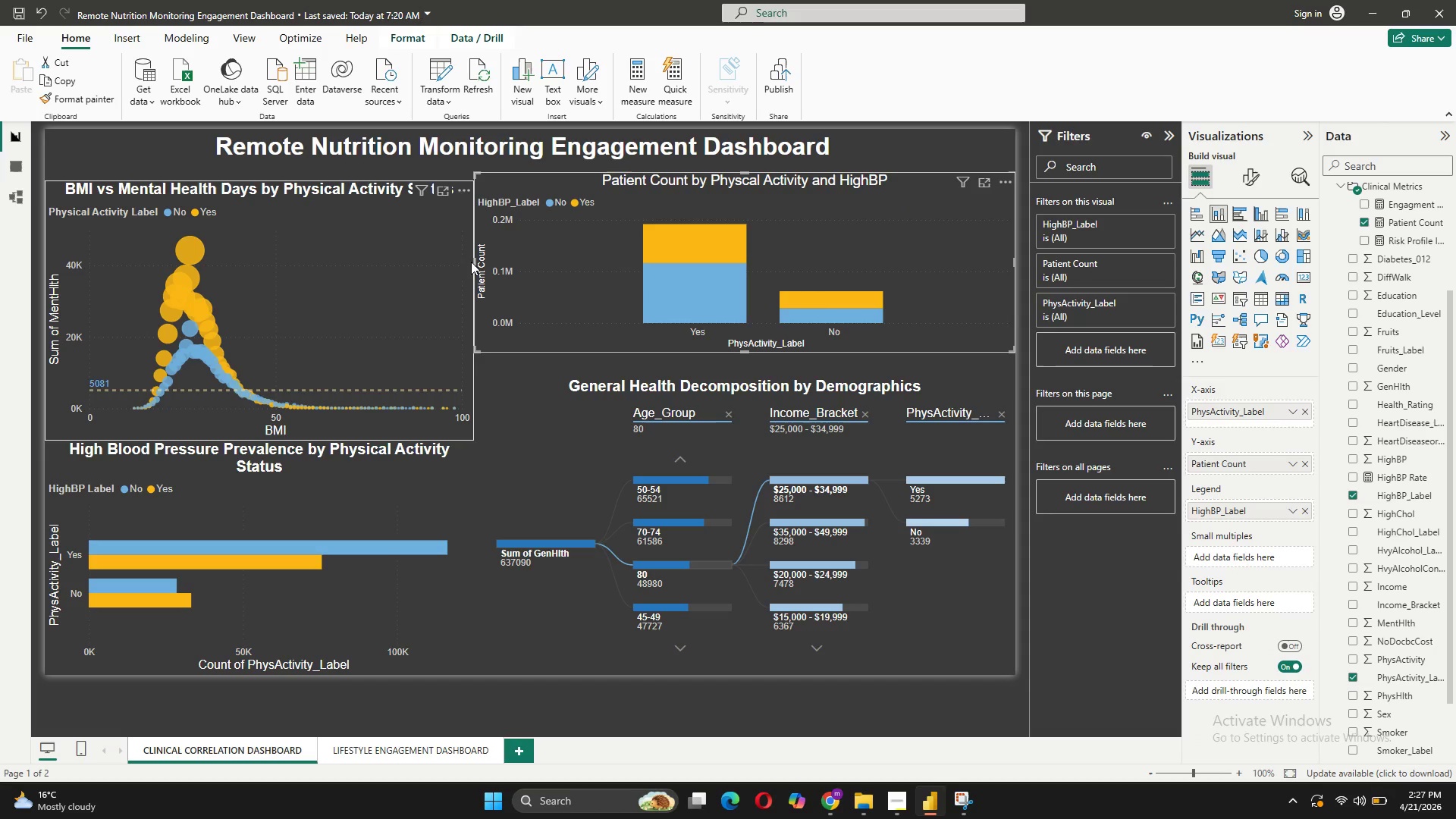 
left_click_drag(start_coordinate=[475, 260], to_coordinate=[665, 284])
 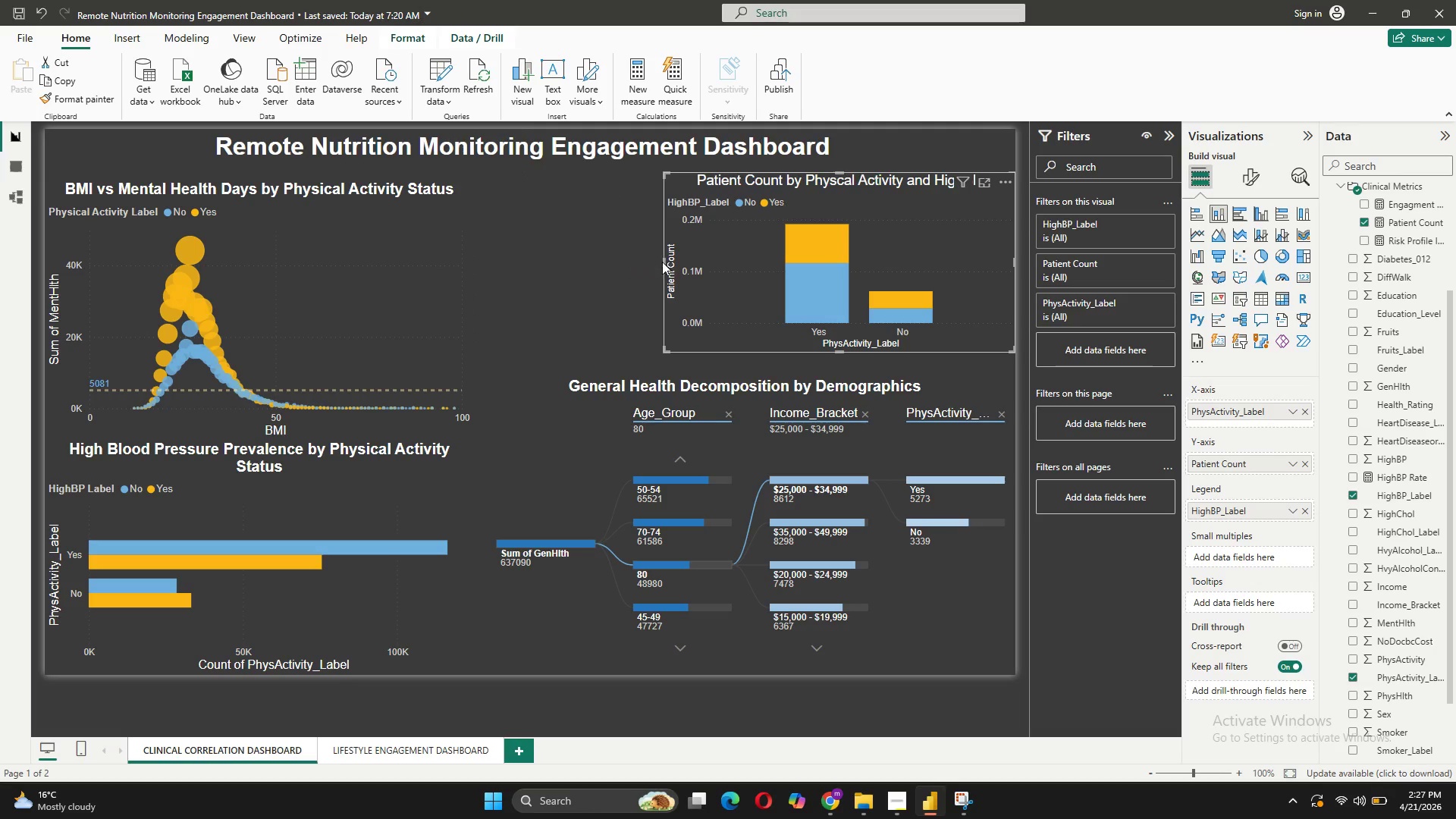 
left_click_drag(start_coordinate=[664, 261], to_coordinate=[605, 256])
 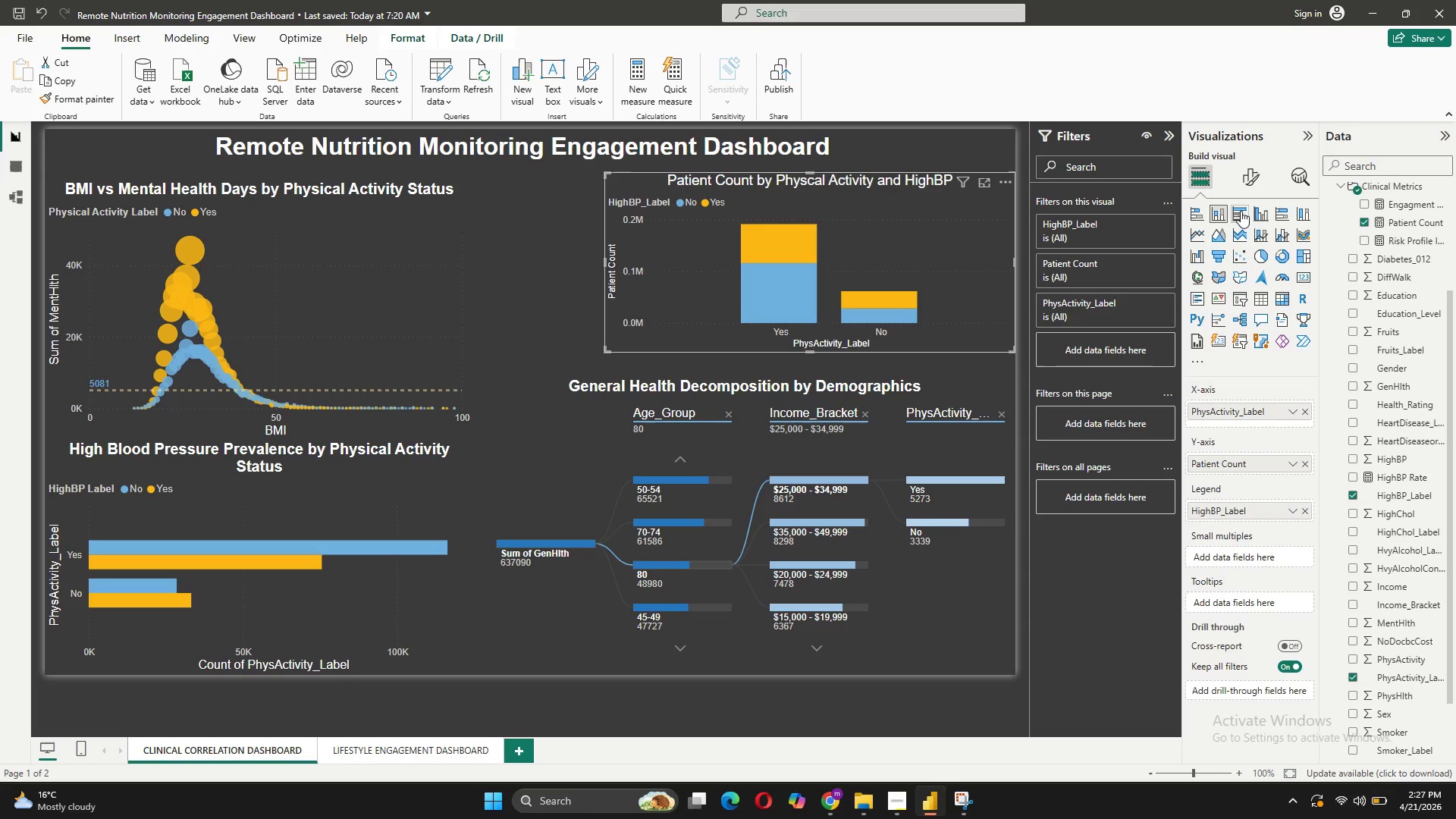 
left_click([1253, 171])
 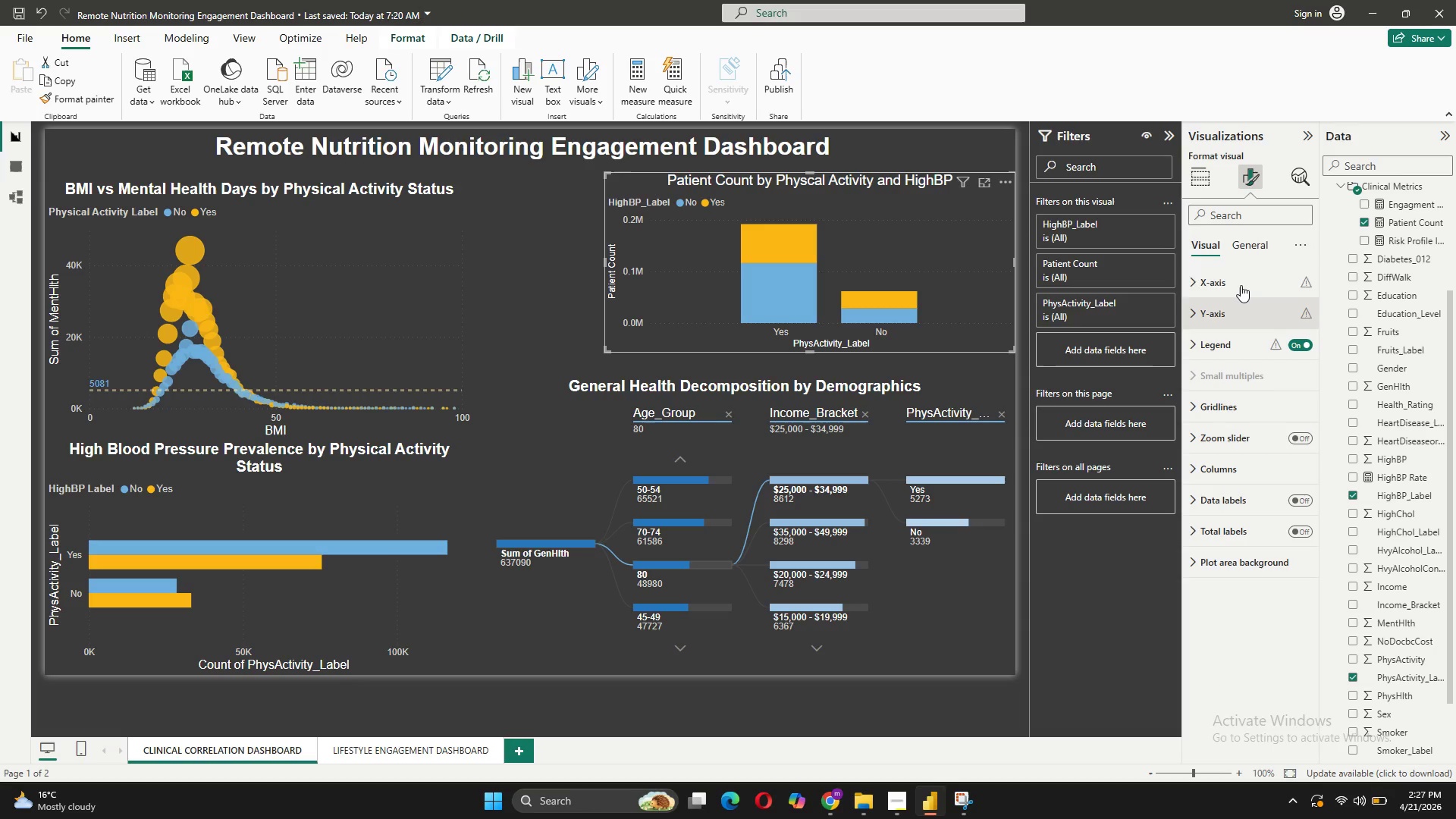 
left_click([1248, 239])
 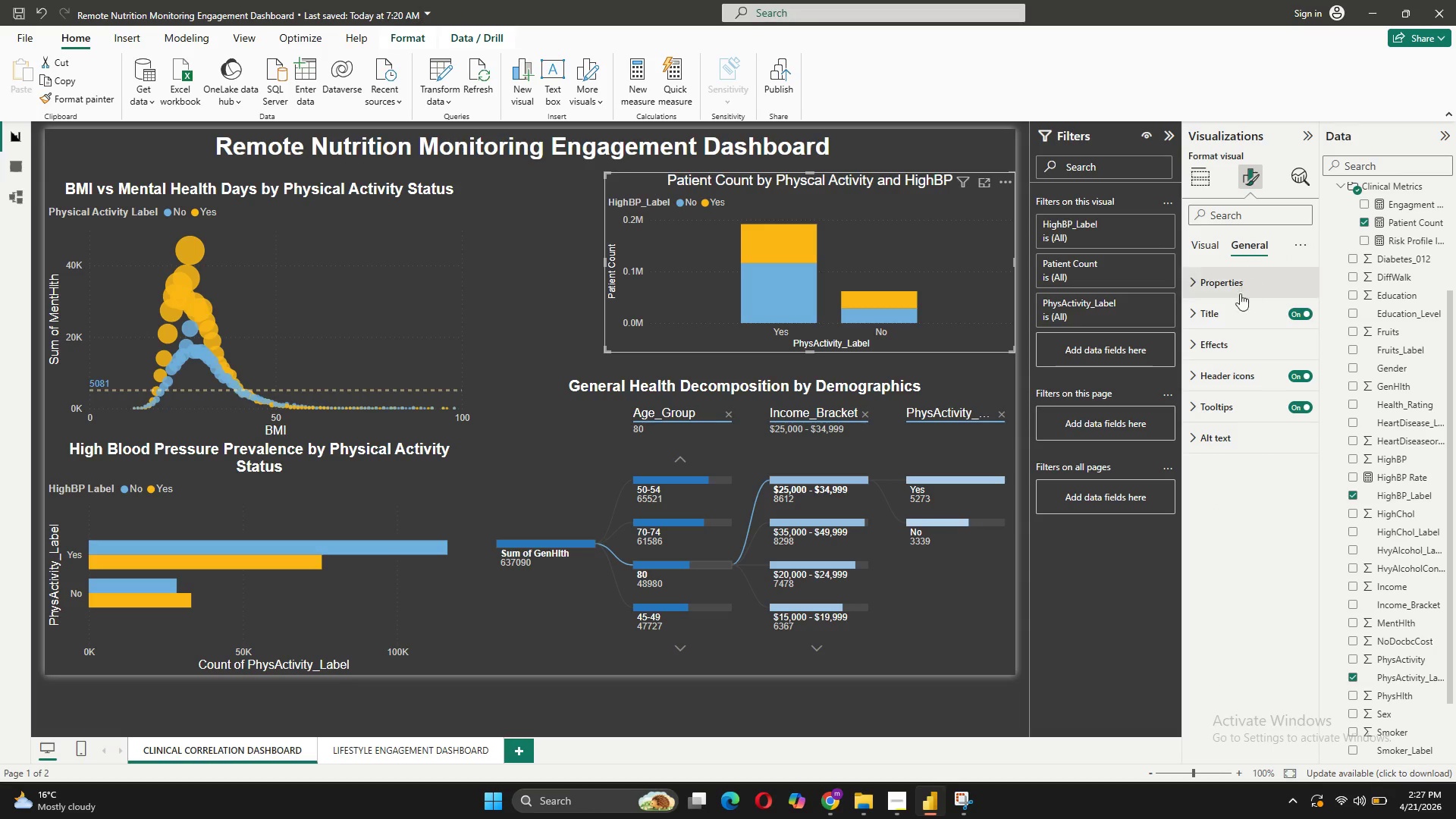 
left_click([1238, 309])
 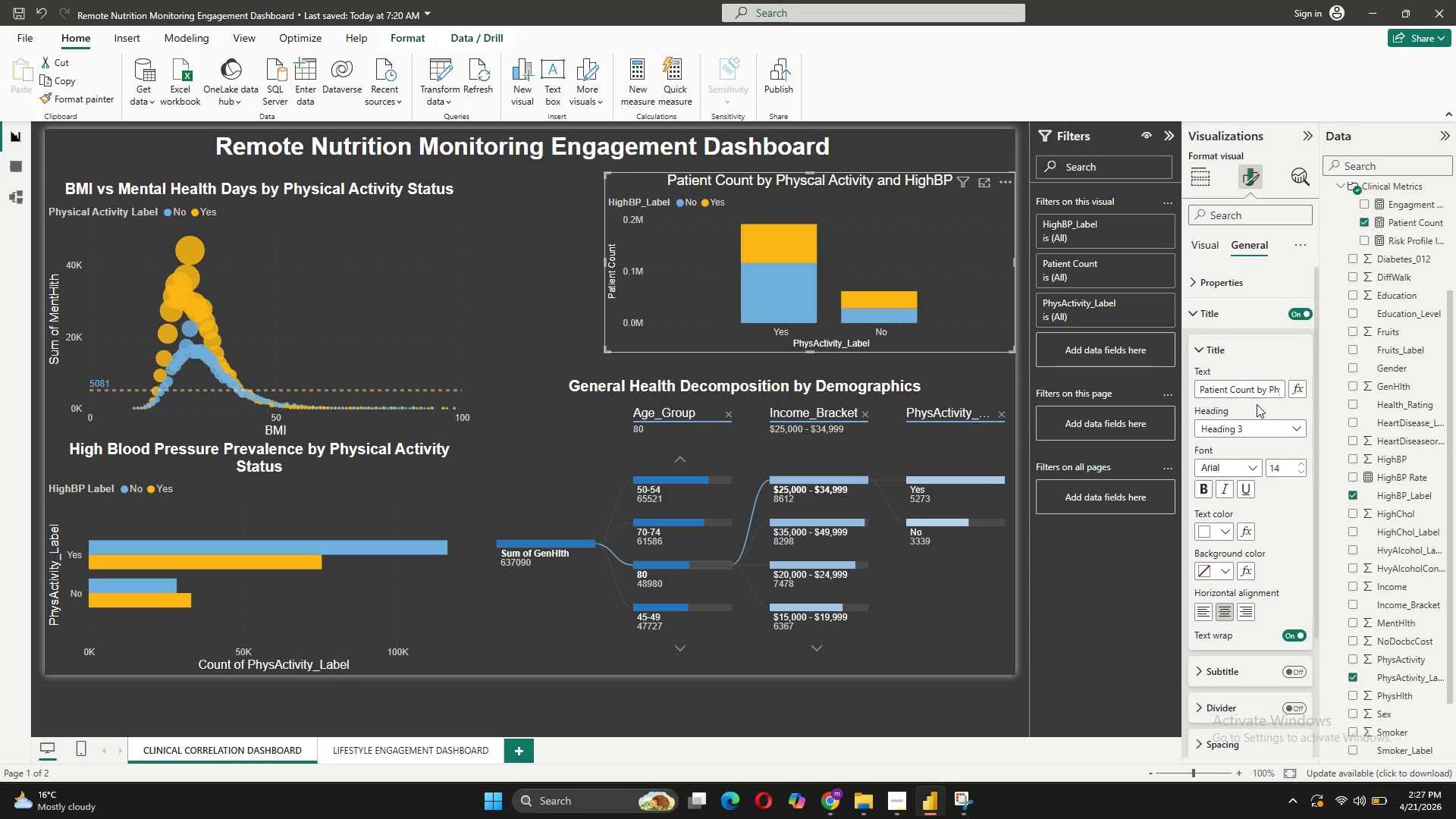 
left_click([1266, 391])
 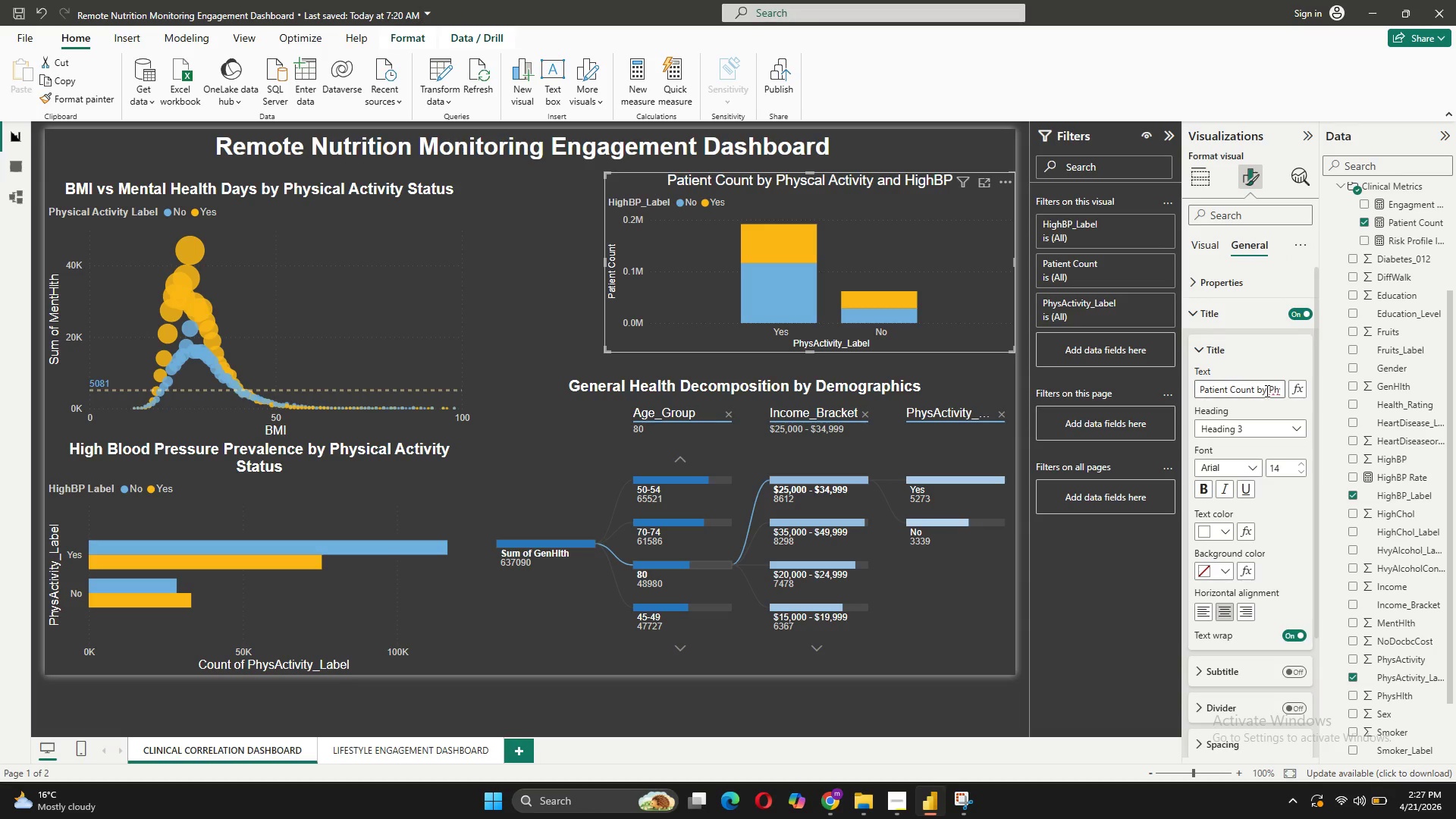 
hold_key(key=ArrowRight, duration=1.5)
 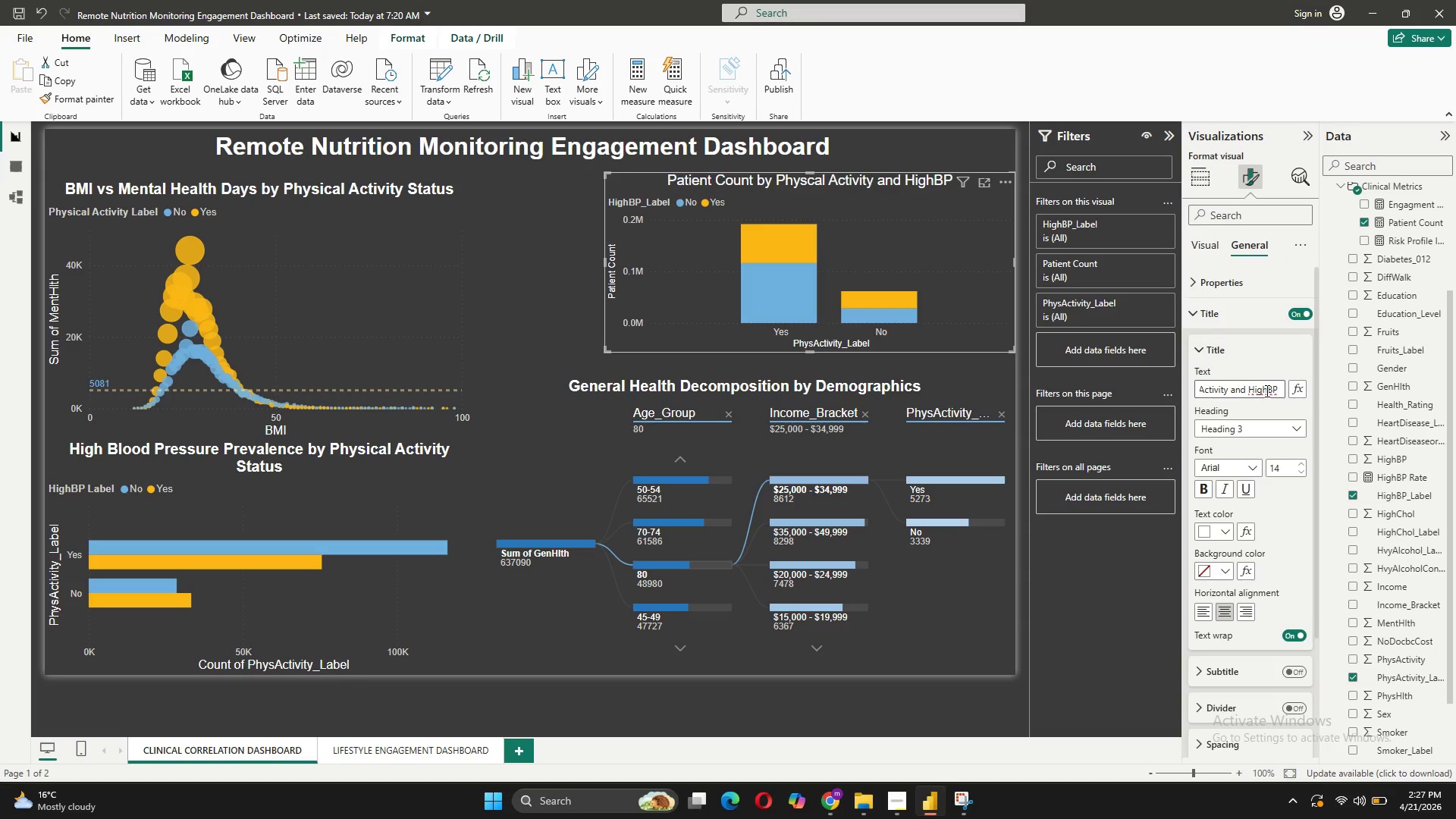 
hold_key(key=ArrowRight, duration=0.31)
 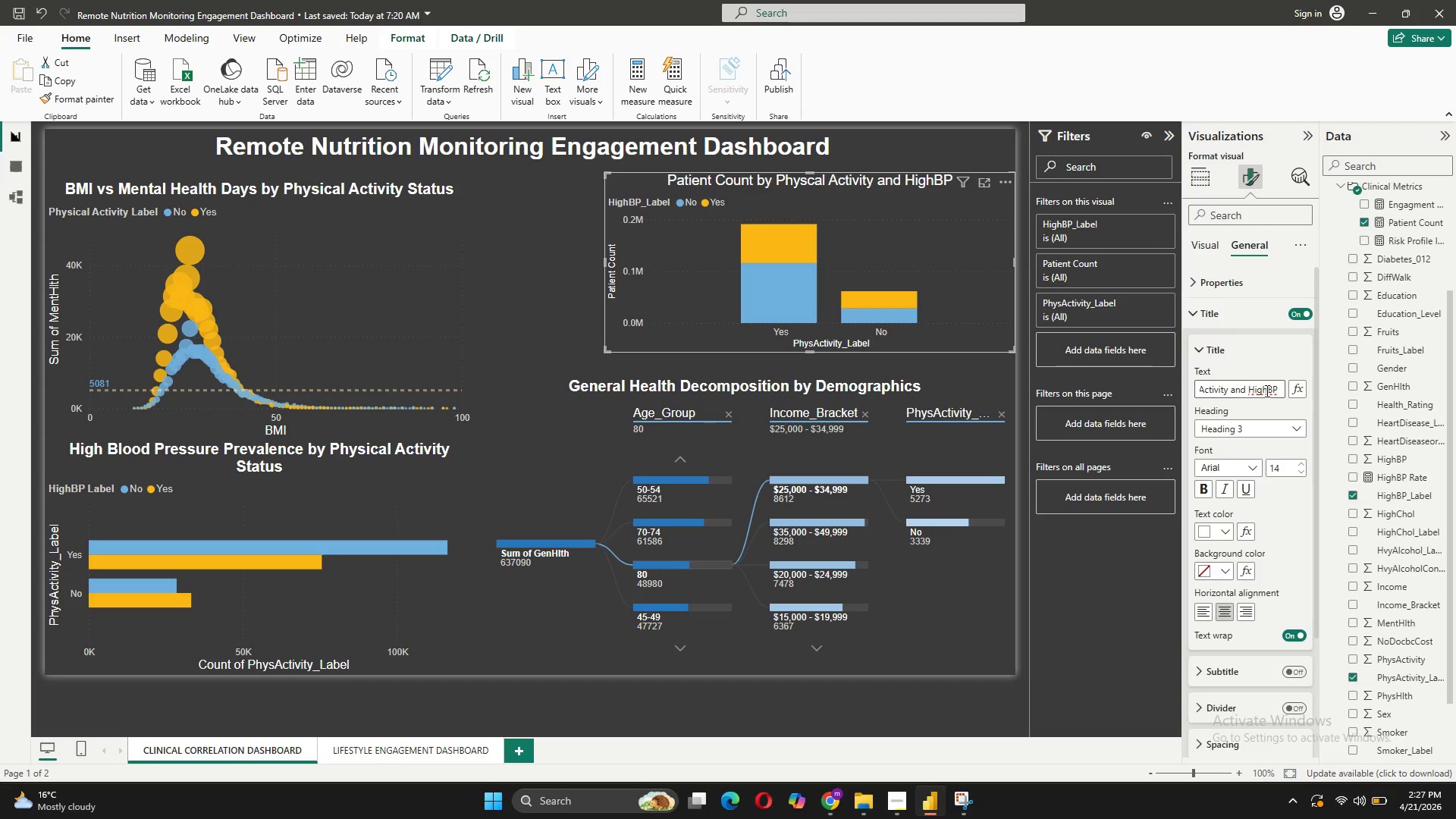 
type(Lbel)
 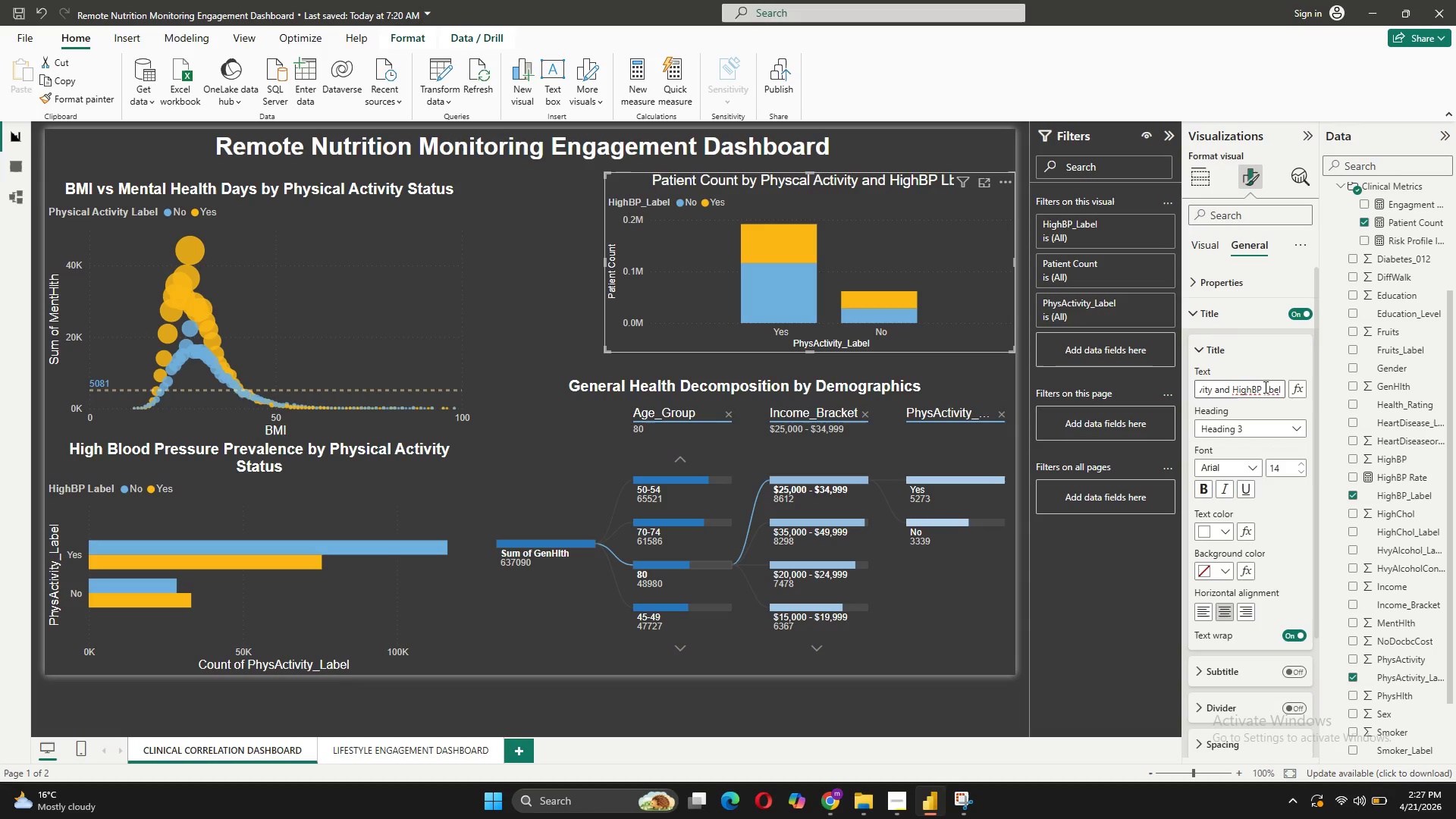 
left_click([1268, 386])
 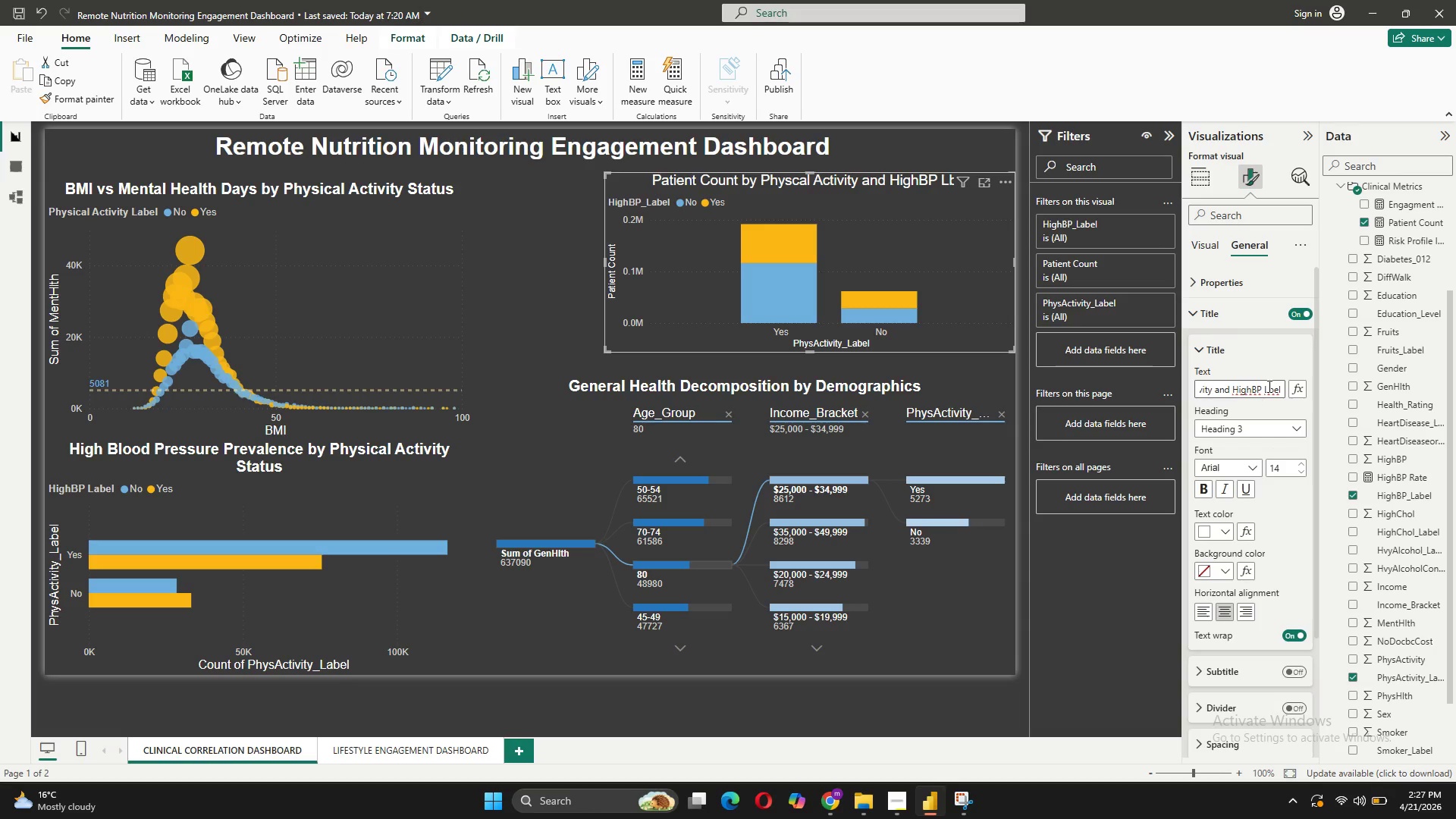 
key(A)
 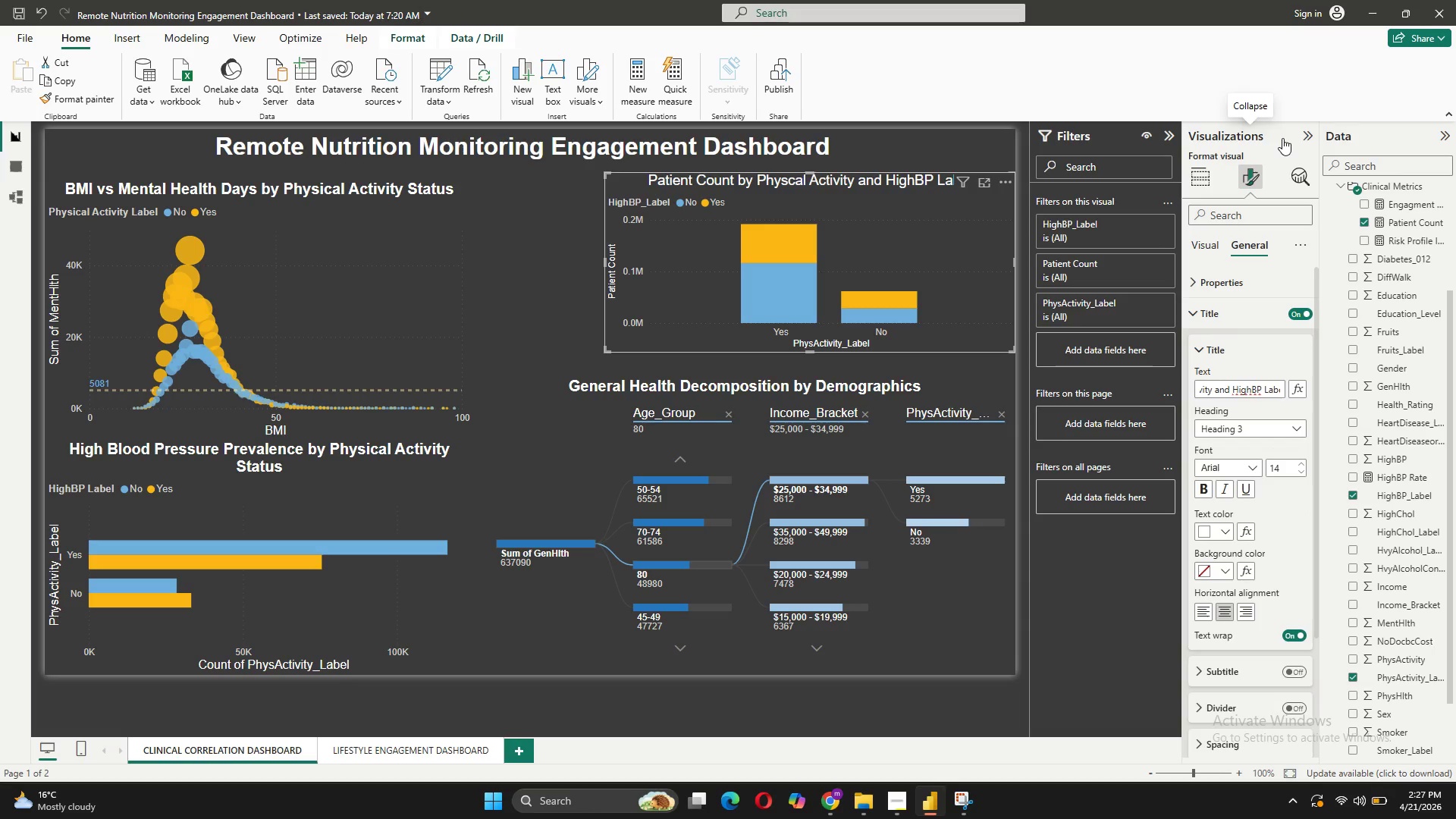 
wait(5.03)
 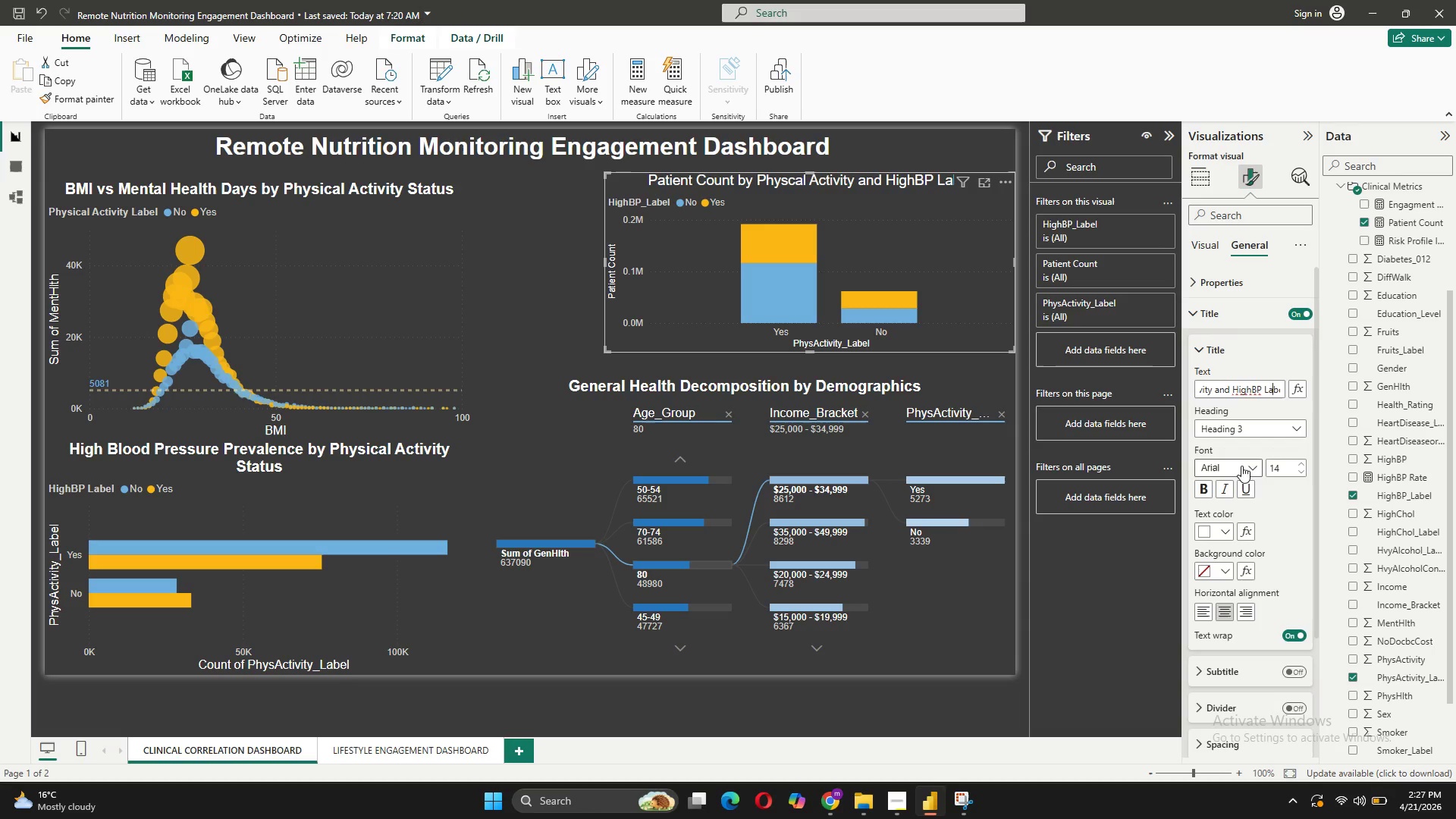 
left_click([1207, 174])
 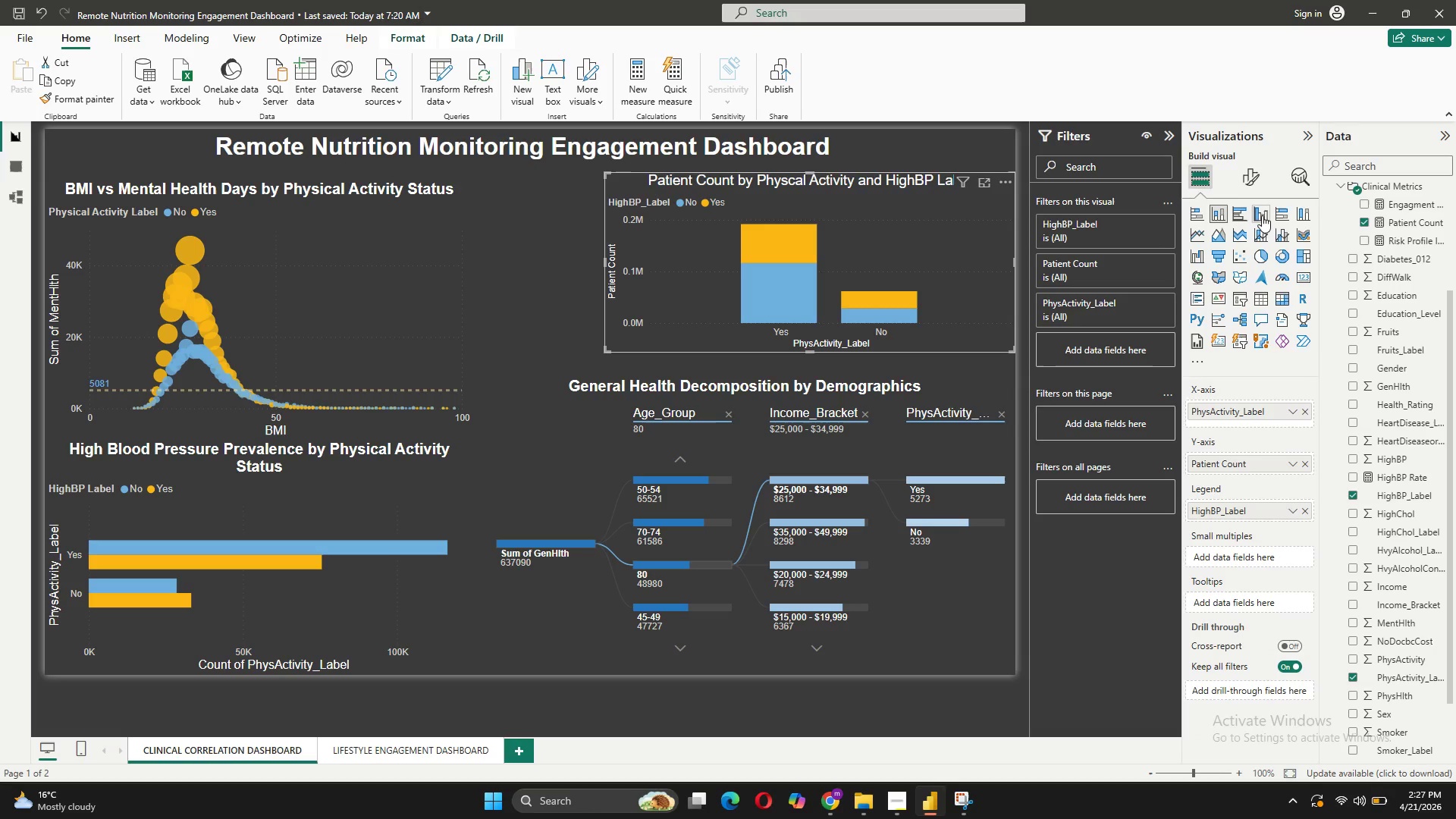 
left_click([1254, 171])
 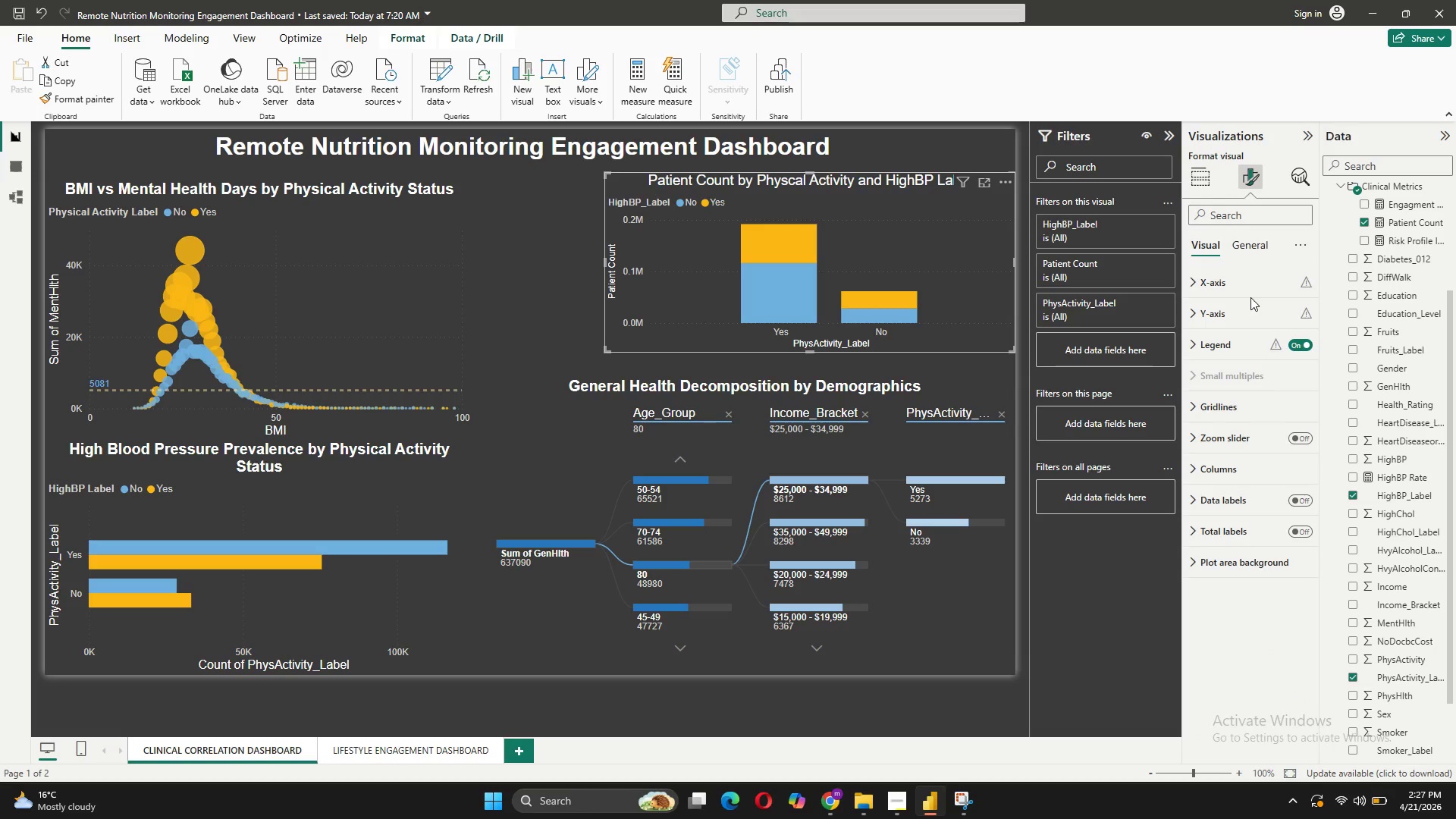 
double_click([1254, 281])
 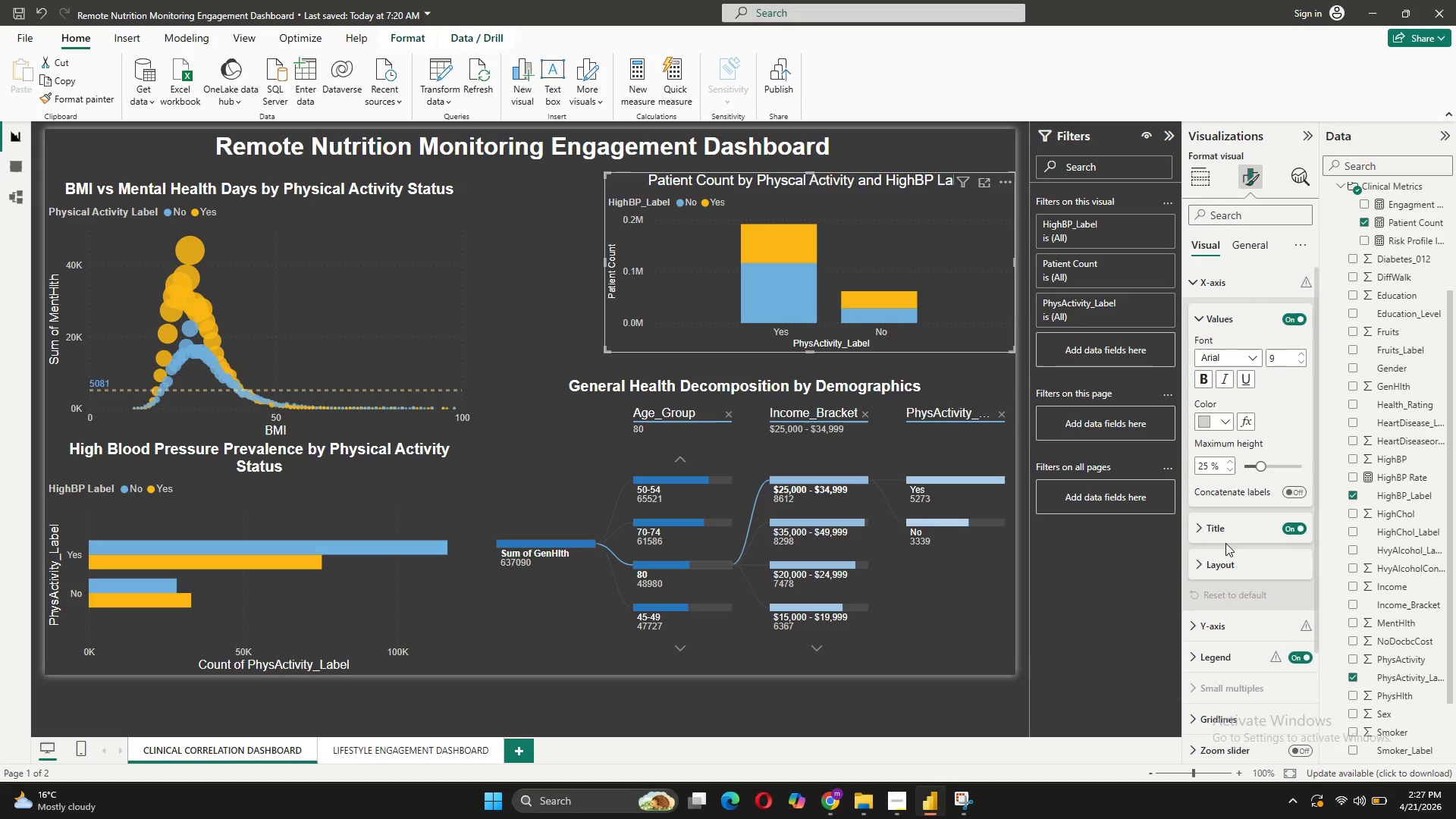 
wait(11.56)
 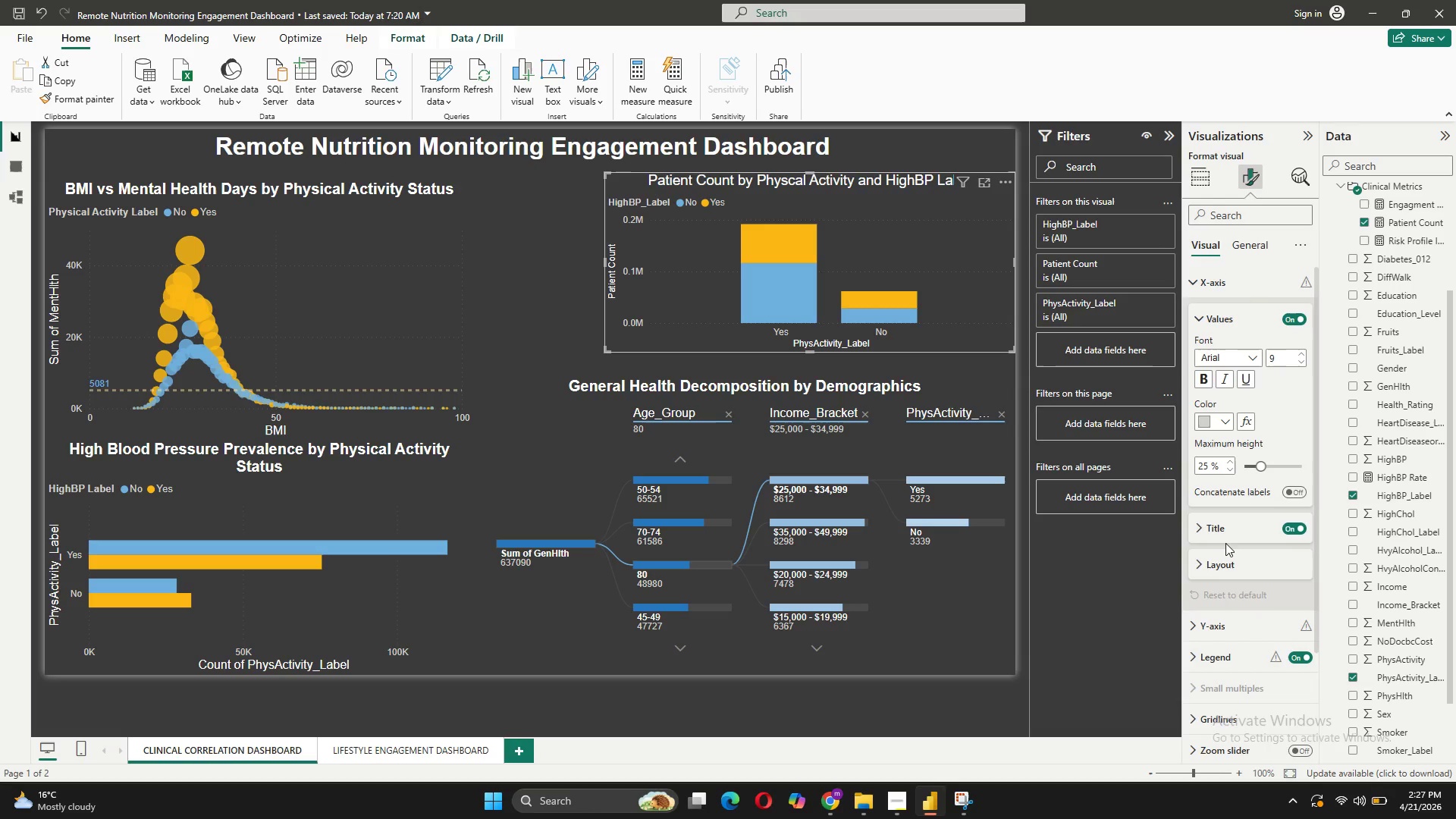 
left_click([1220, 287])
 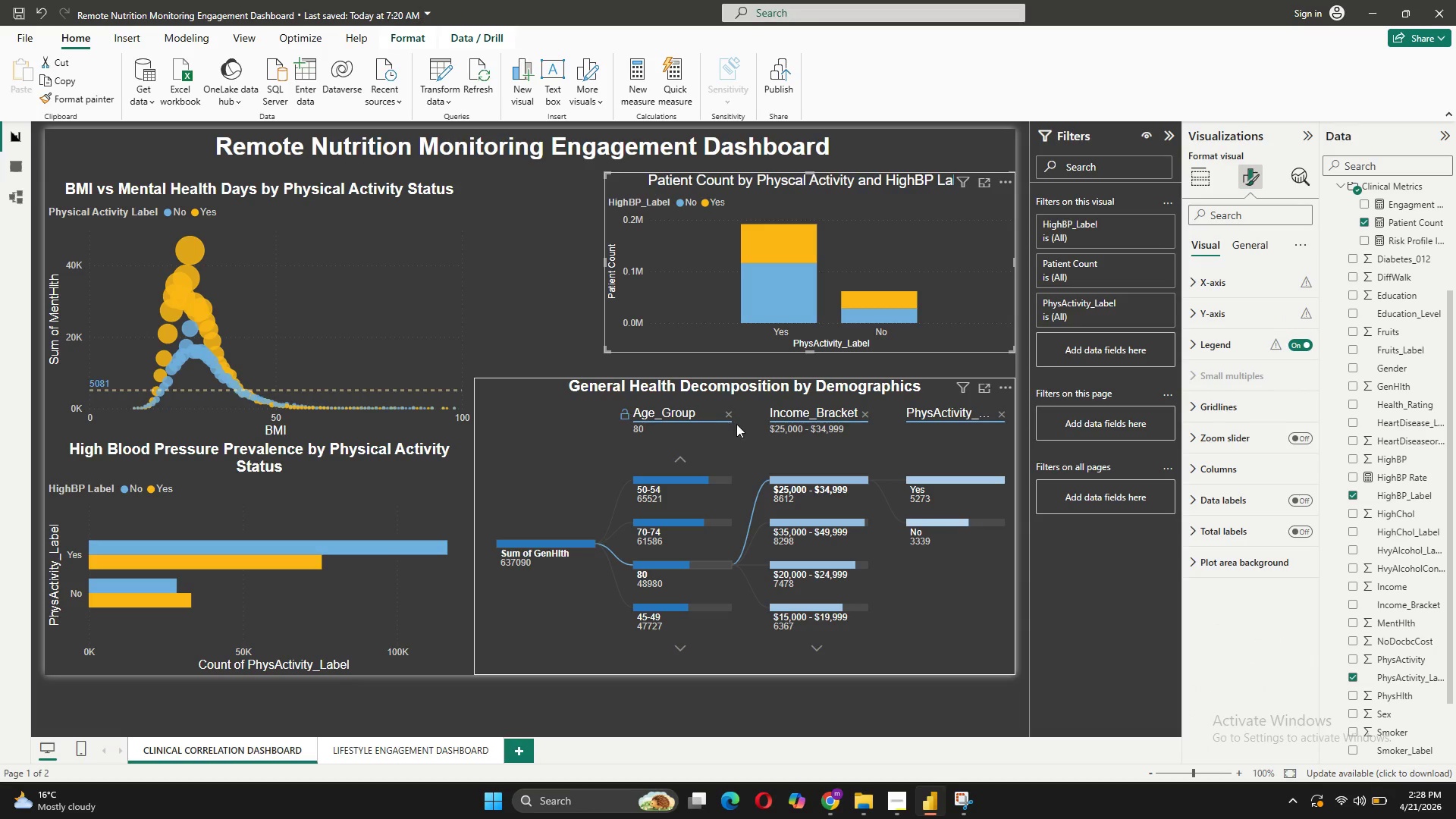 
wait(6.27)
 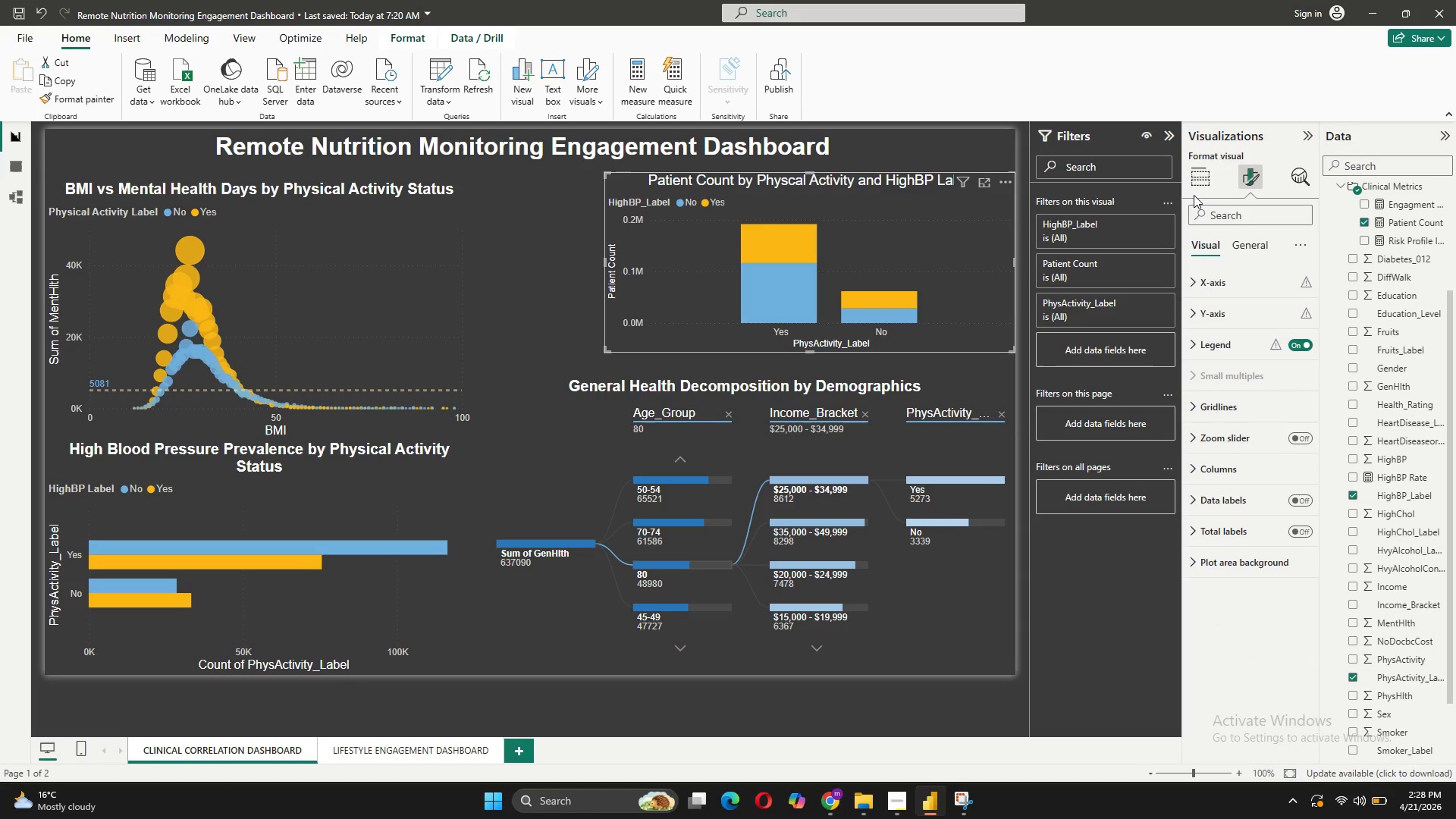 
left_click_drag(start_coordinate=[812, 351], to_coordinate=[811, 367])
 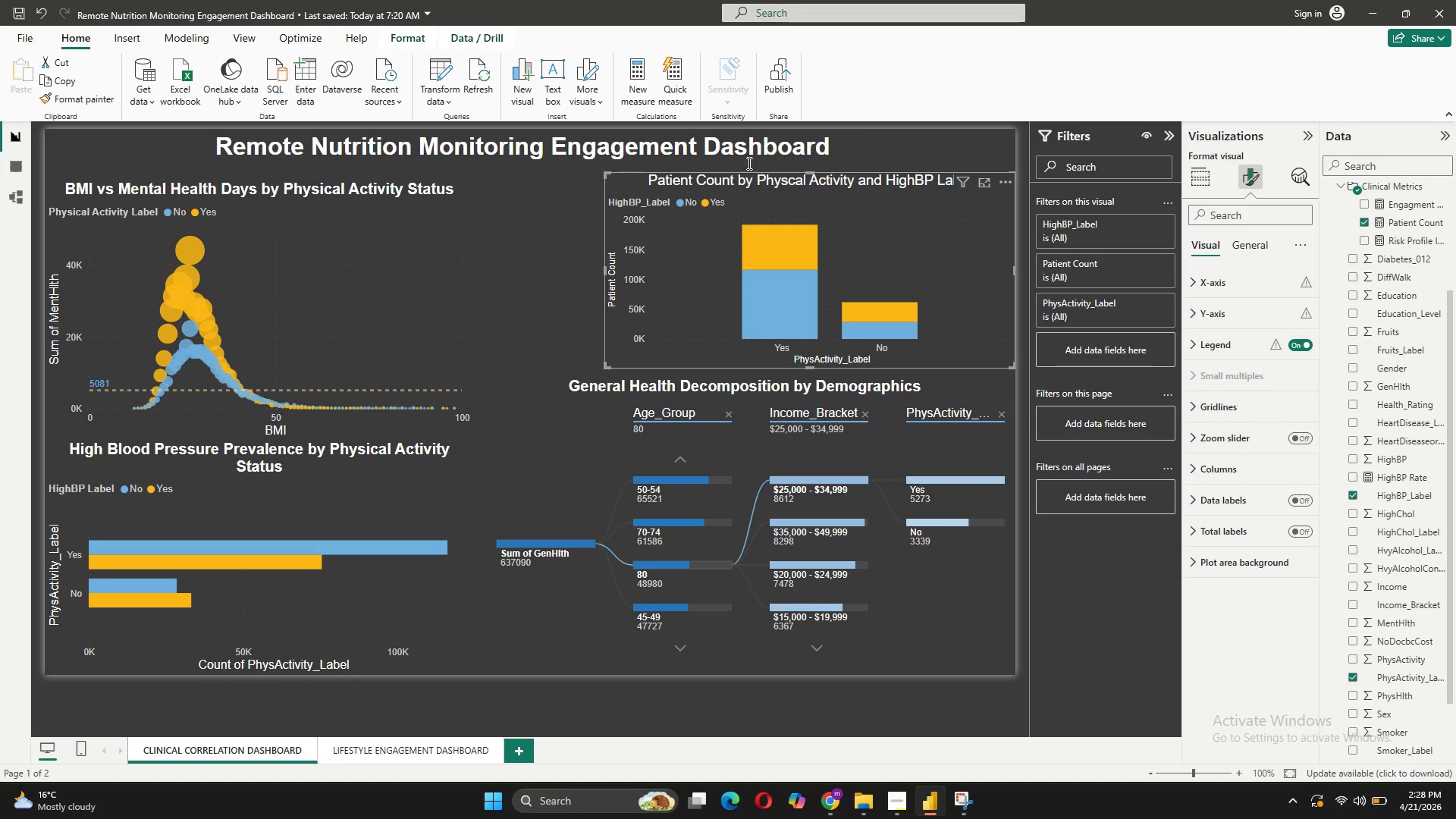 
left_click([763, 244])
 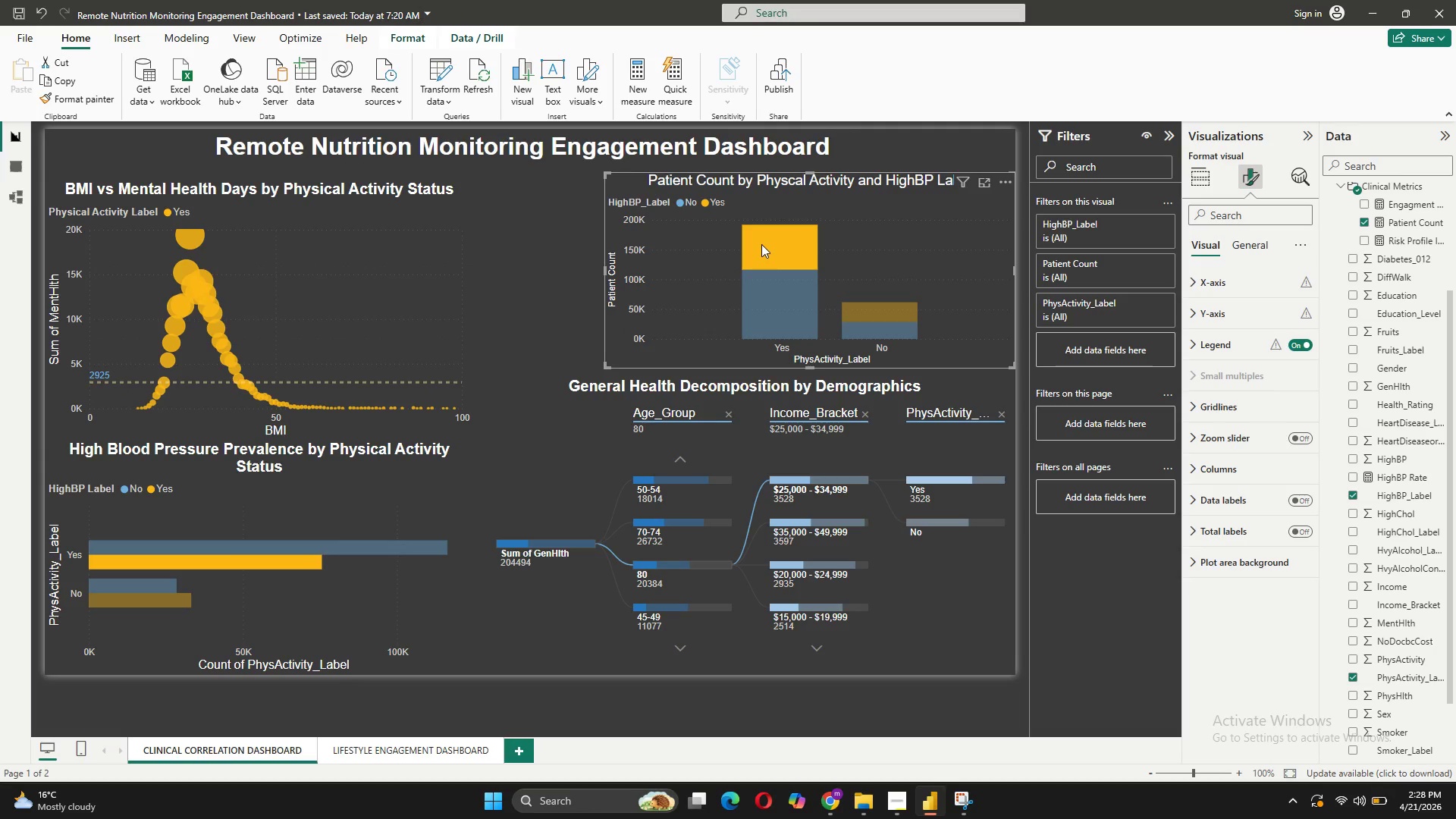 
left_click([761, 244])
 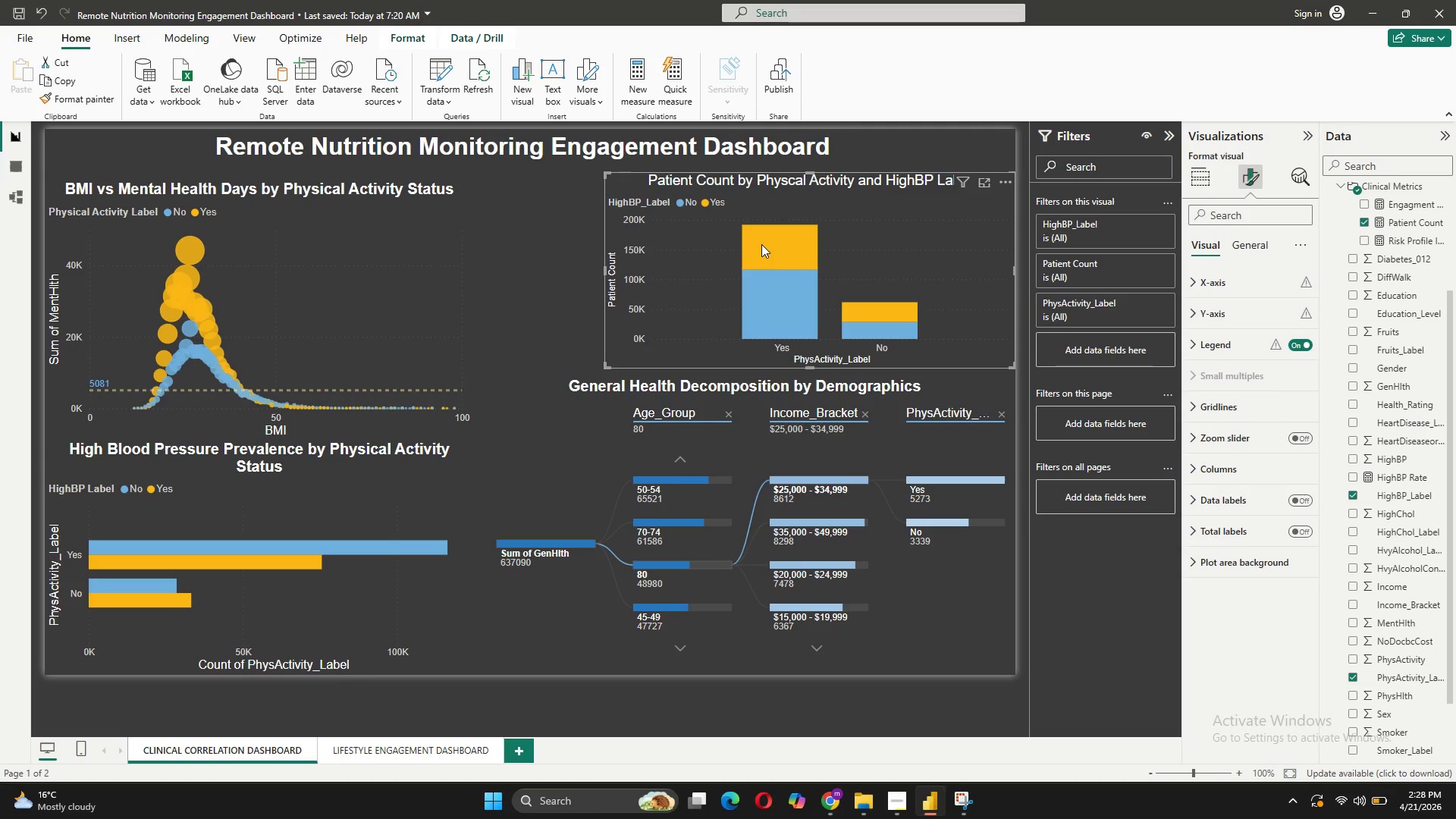 
left_click([547, 241])
 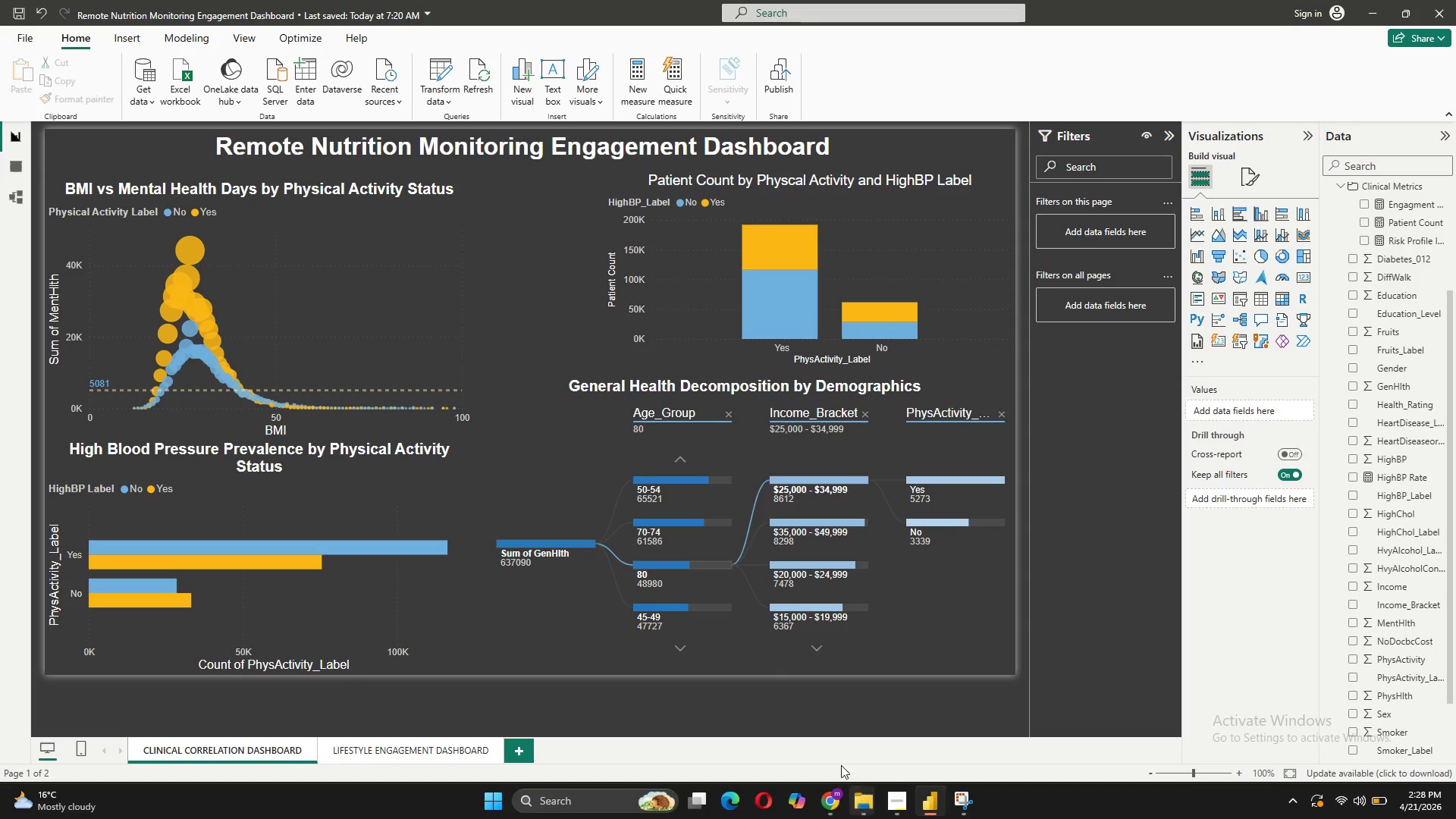 
mouse_move([419, 744])
 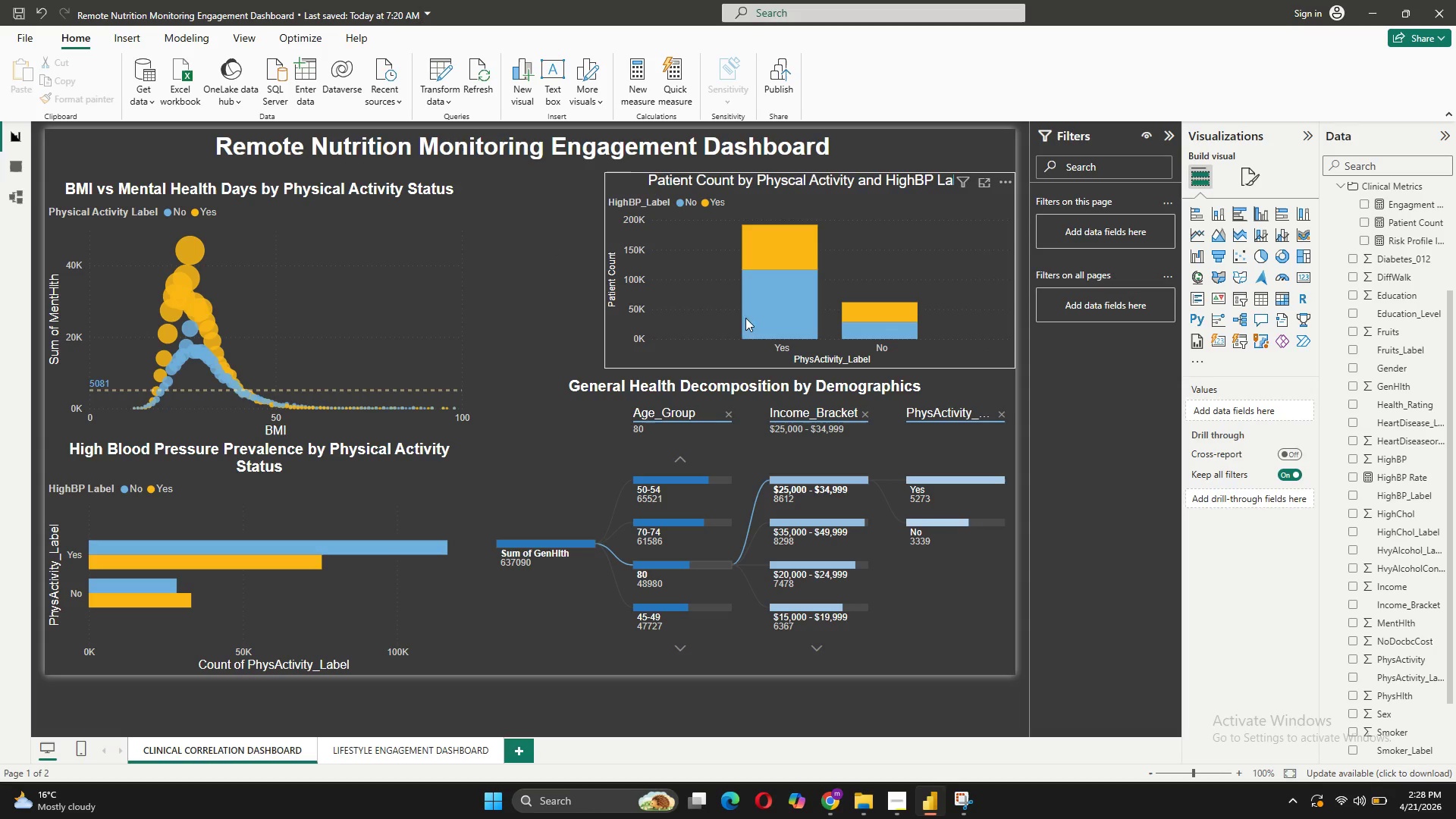 
mouse_move([742, 305])
 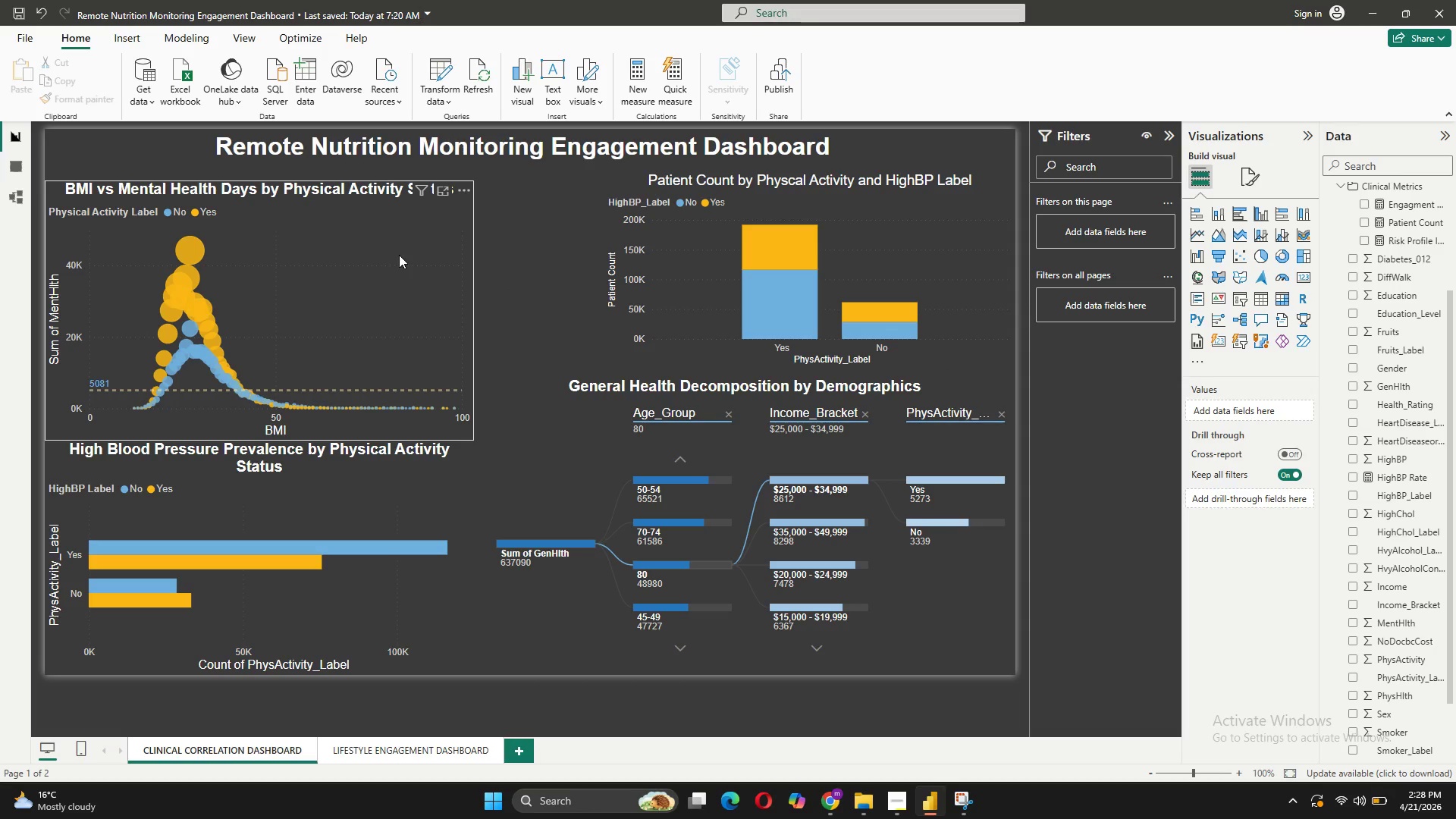 
left_click([555, 269])
 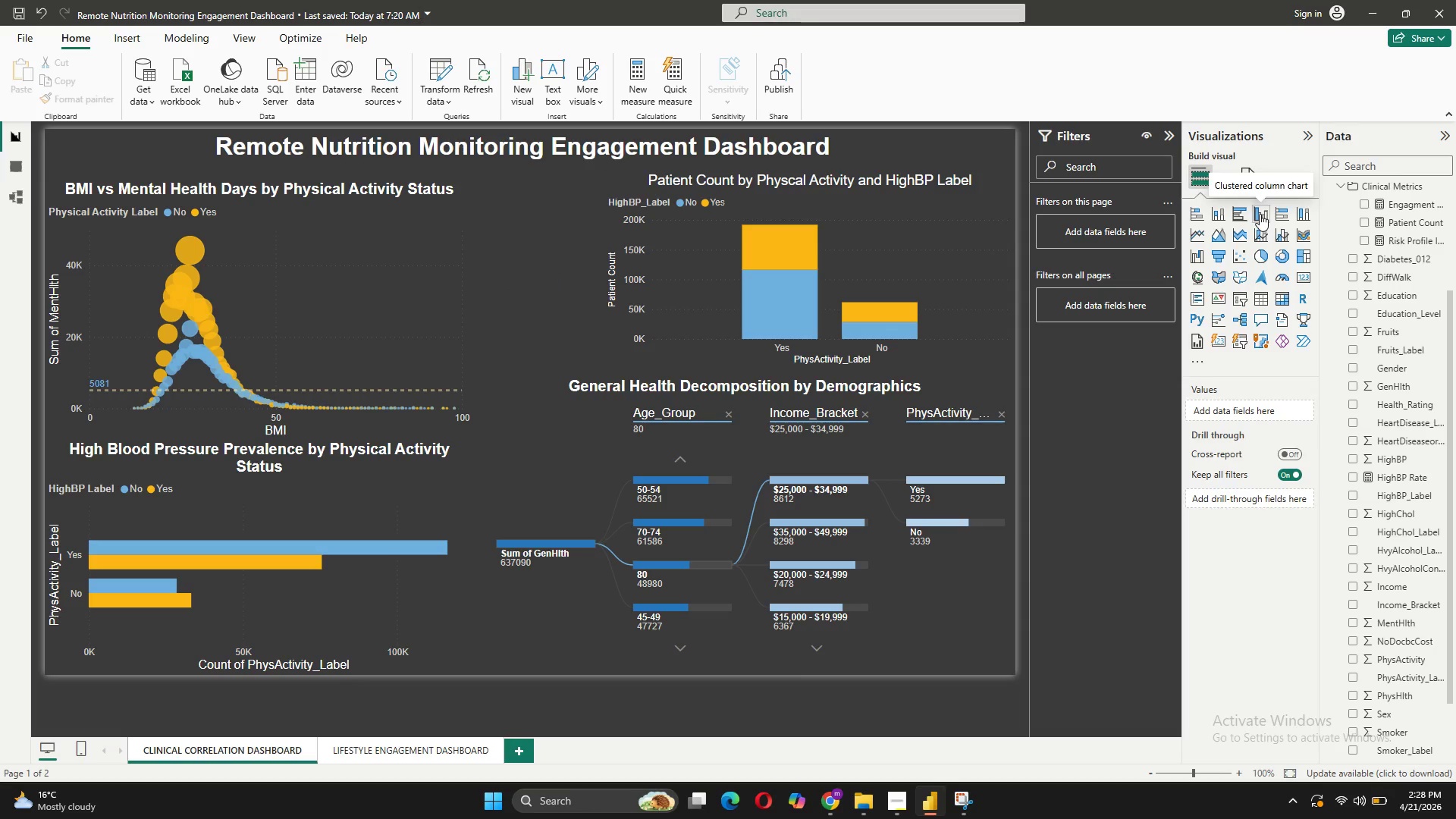 
left_click([1265, 214])
 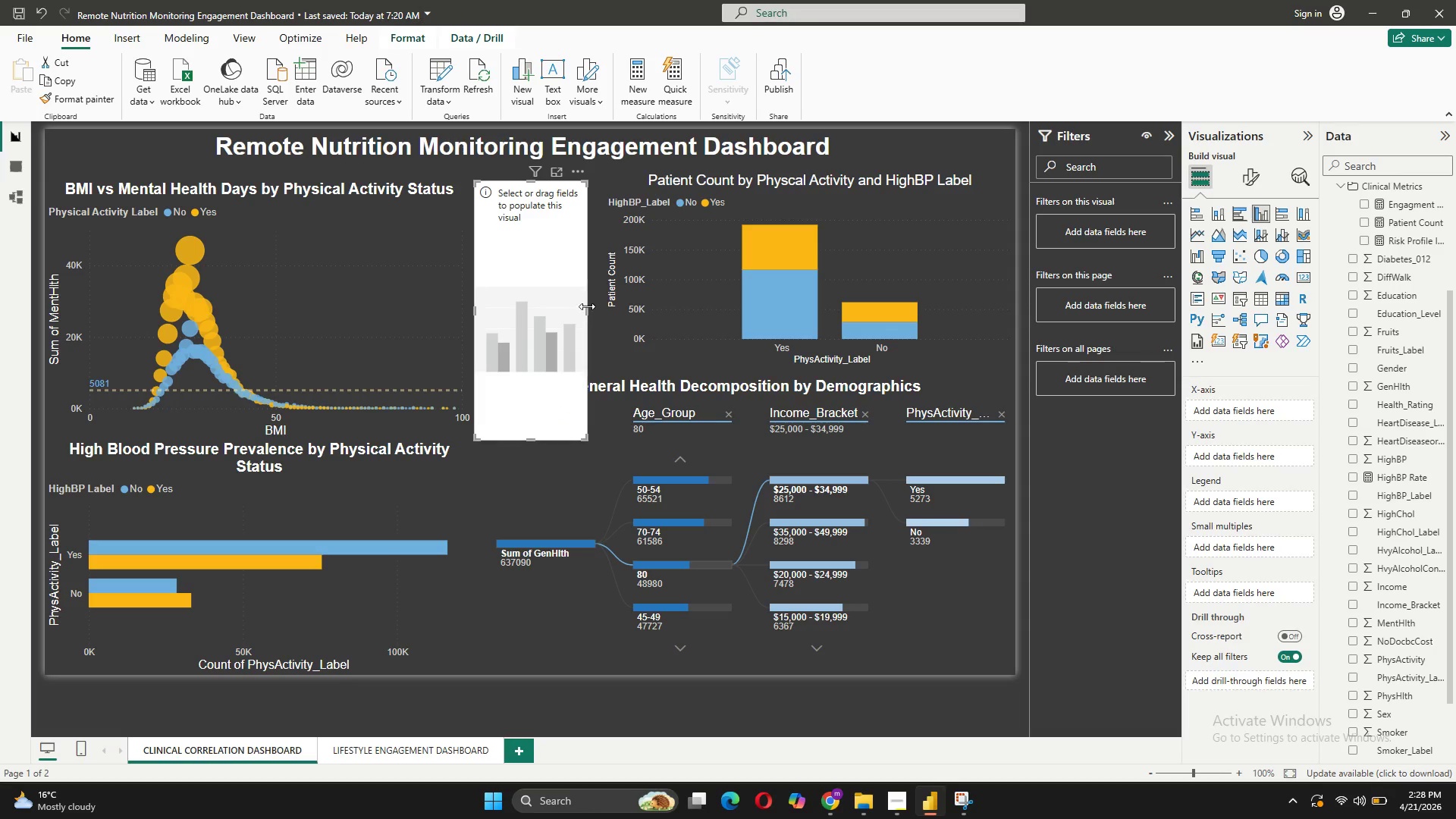 
wait(6.86)
 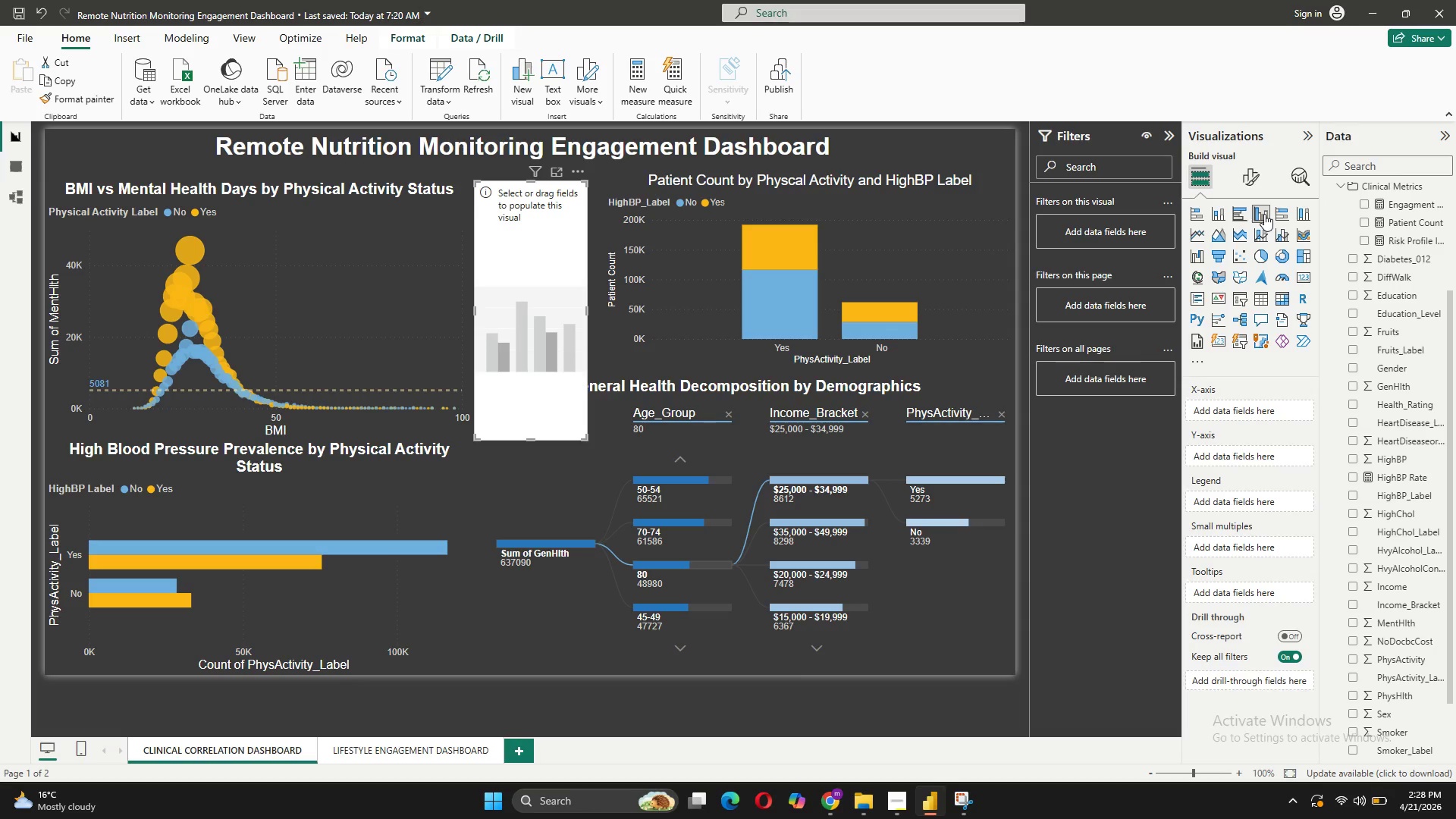 
left_click([420, 313])
 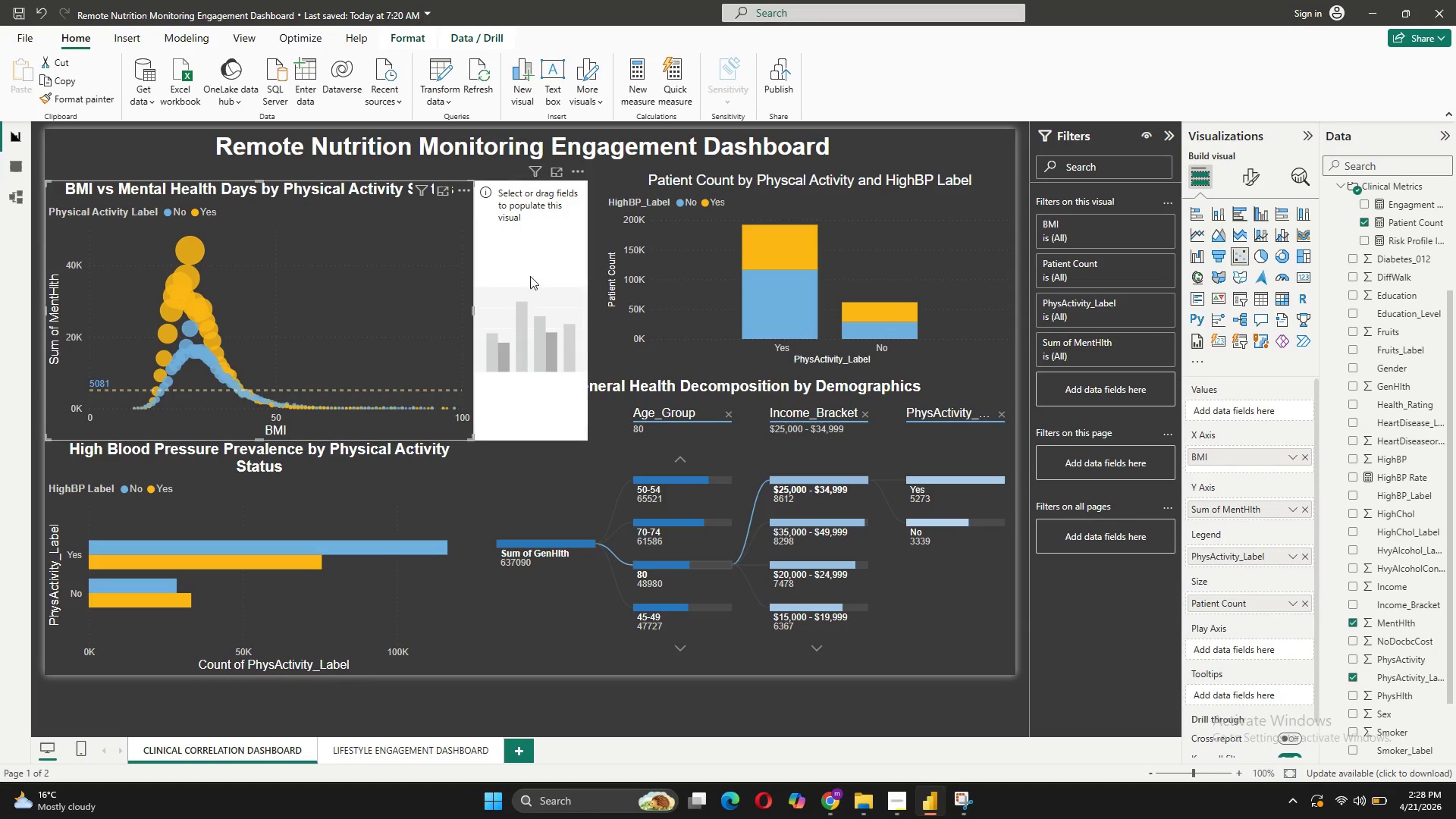 
left_click_drag(start_coordinate=[535, 240], to_coordinate=[715, 292])
 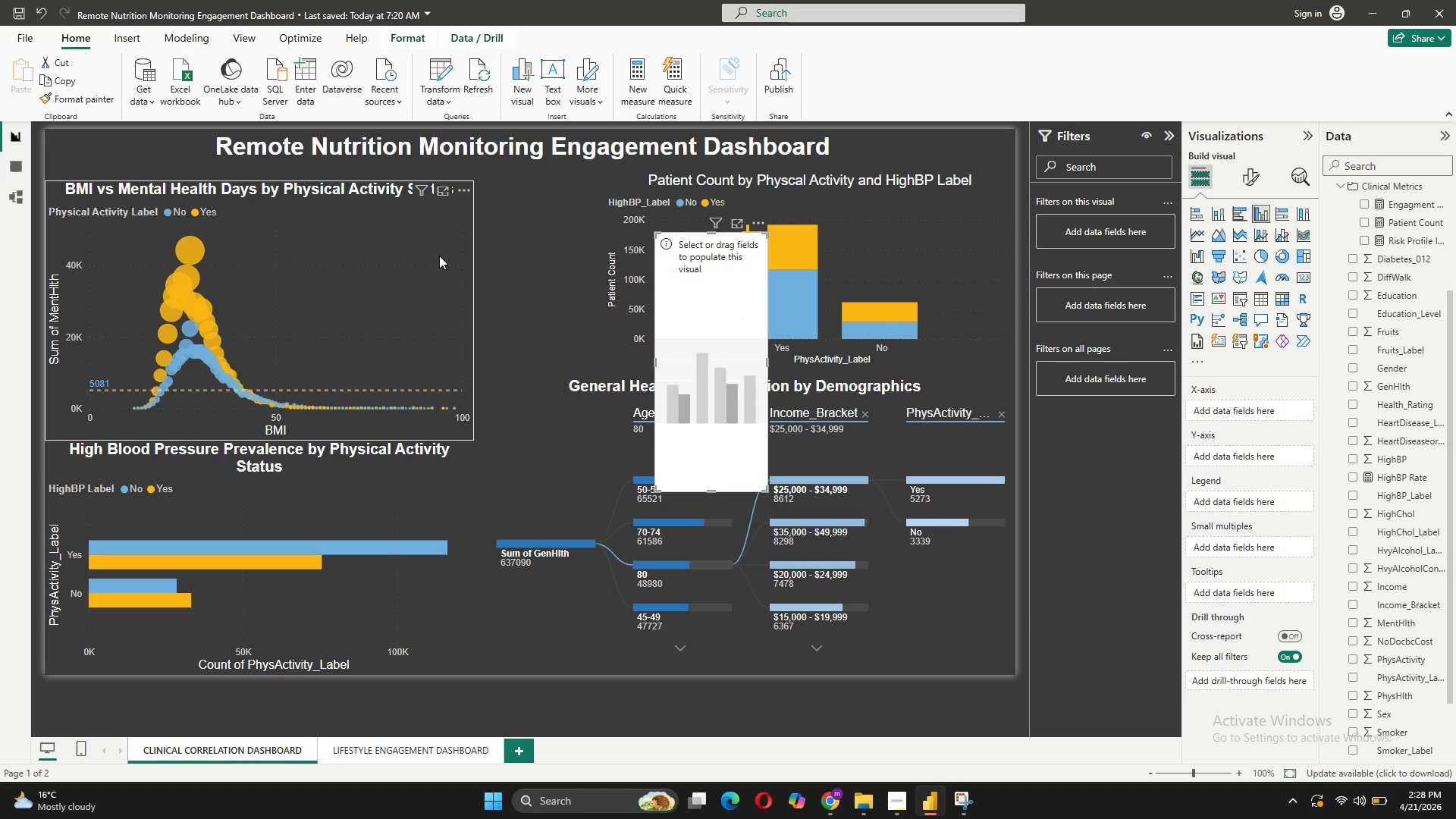 
left_click([439, 256])
 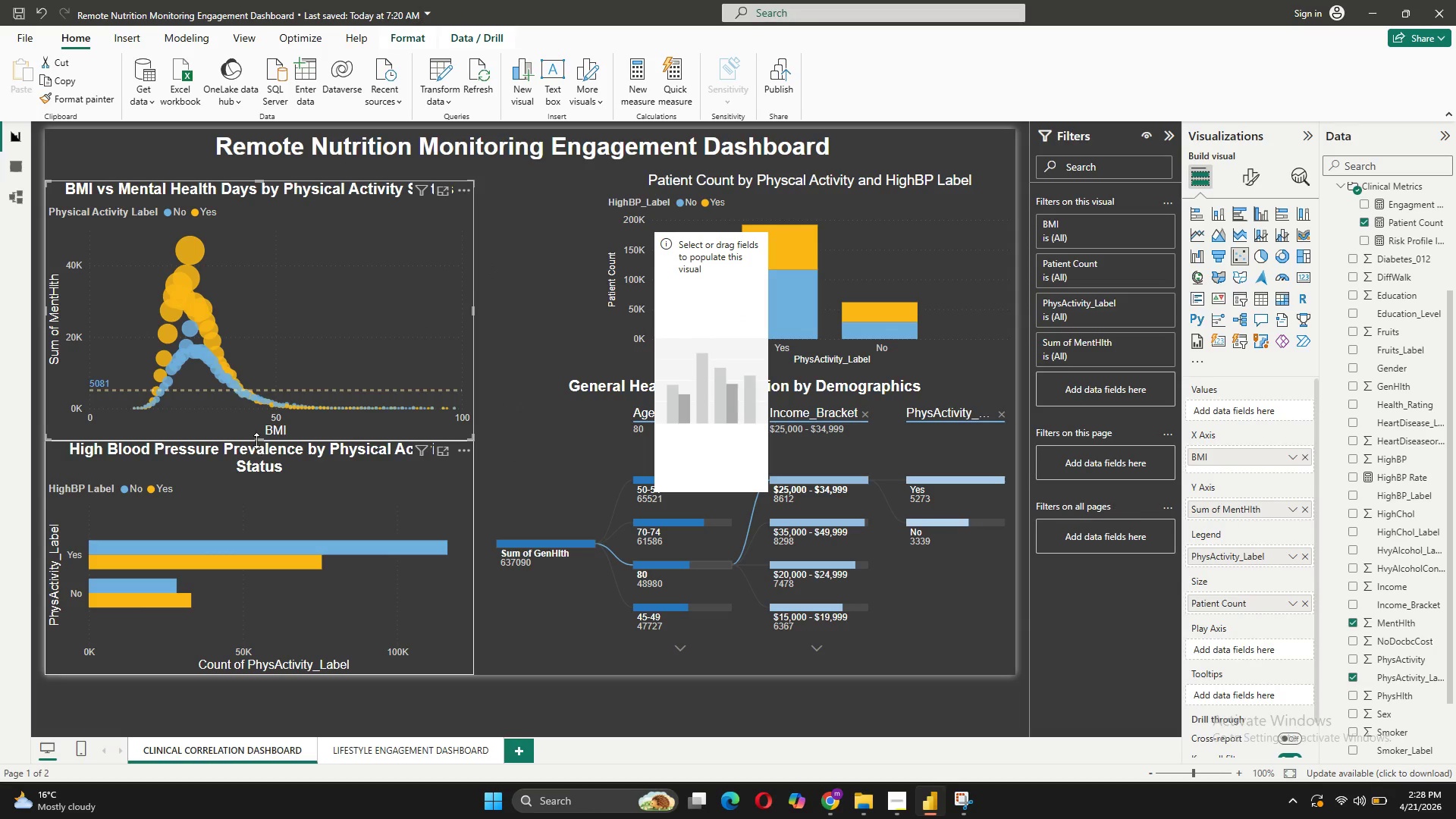 
left_click_drag(start_coordinate=[259, 438], to_coordinate=[269, 372])
 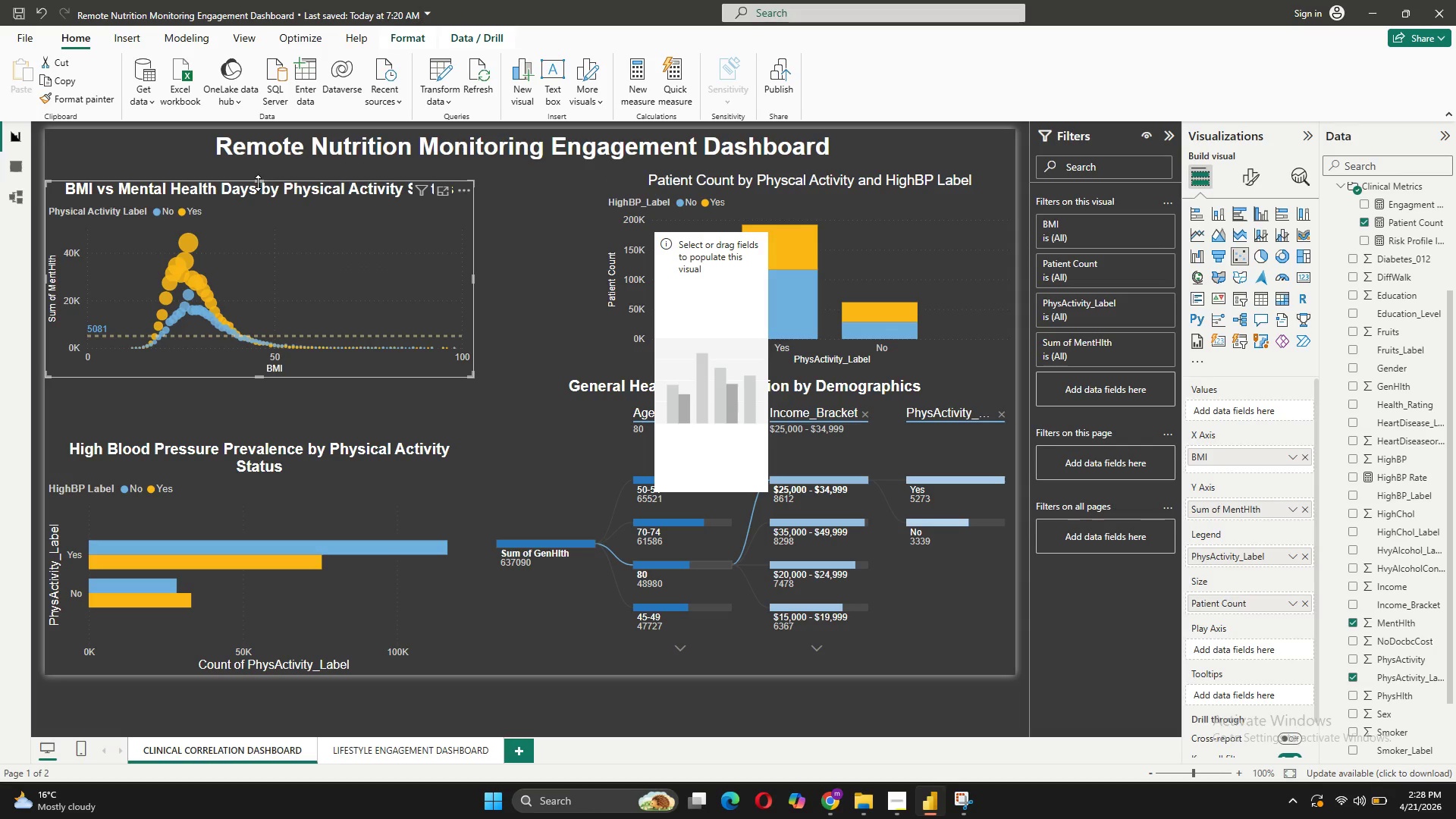 
left_click_drag(start_coordinate=[258, 183], to_coordinate=[262, 171])
 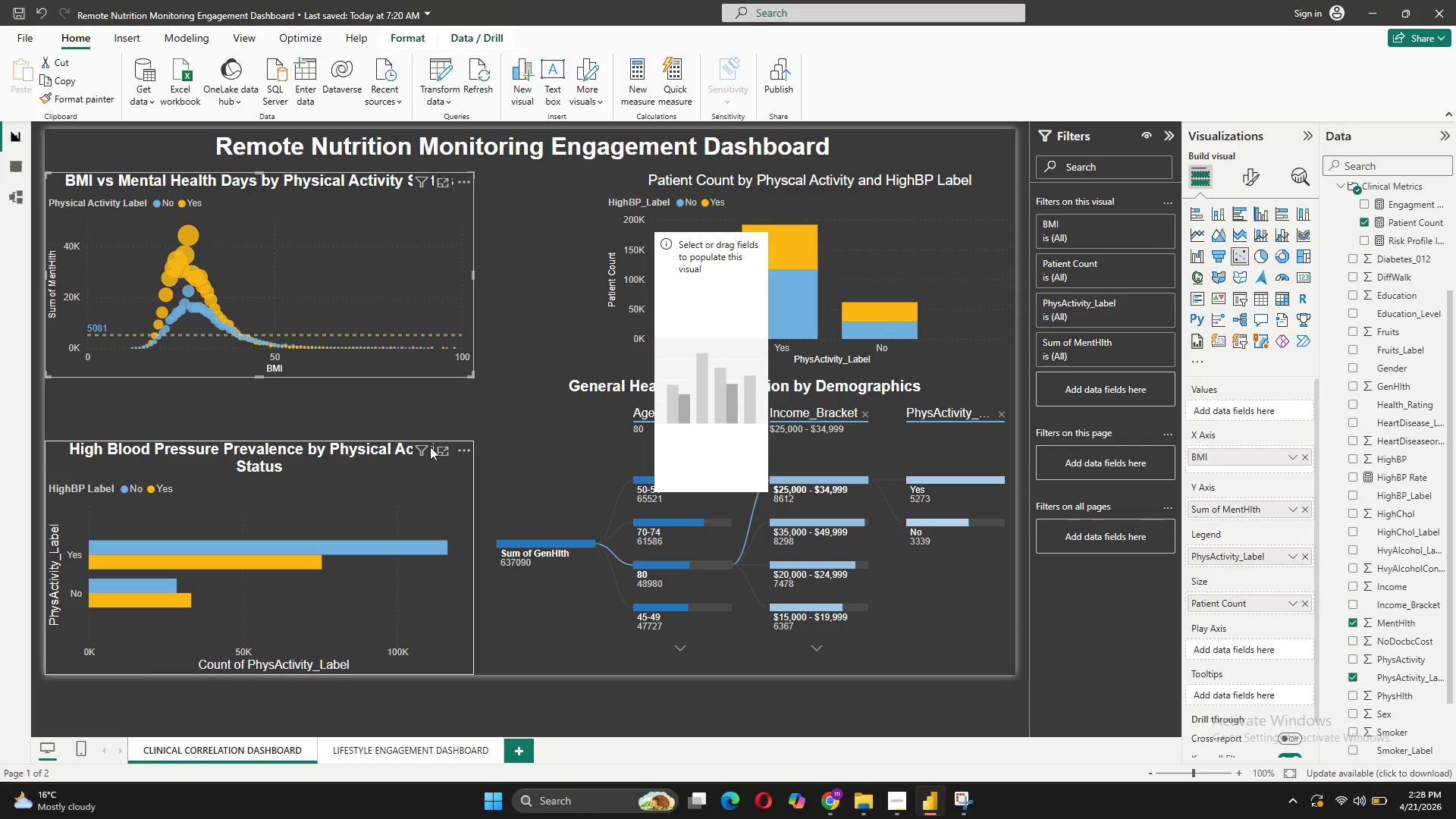 
wait(6.94)
 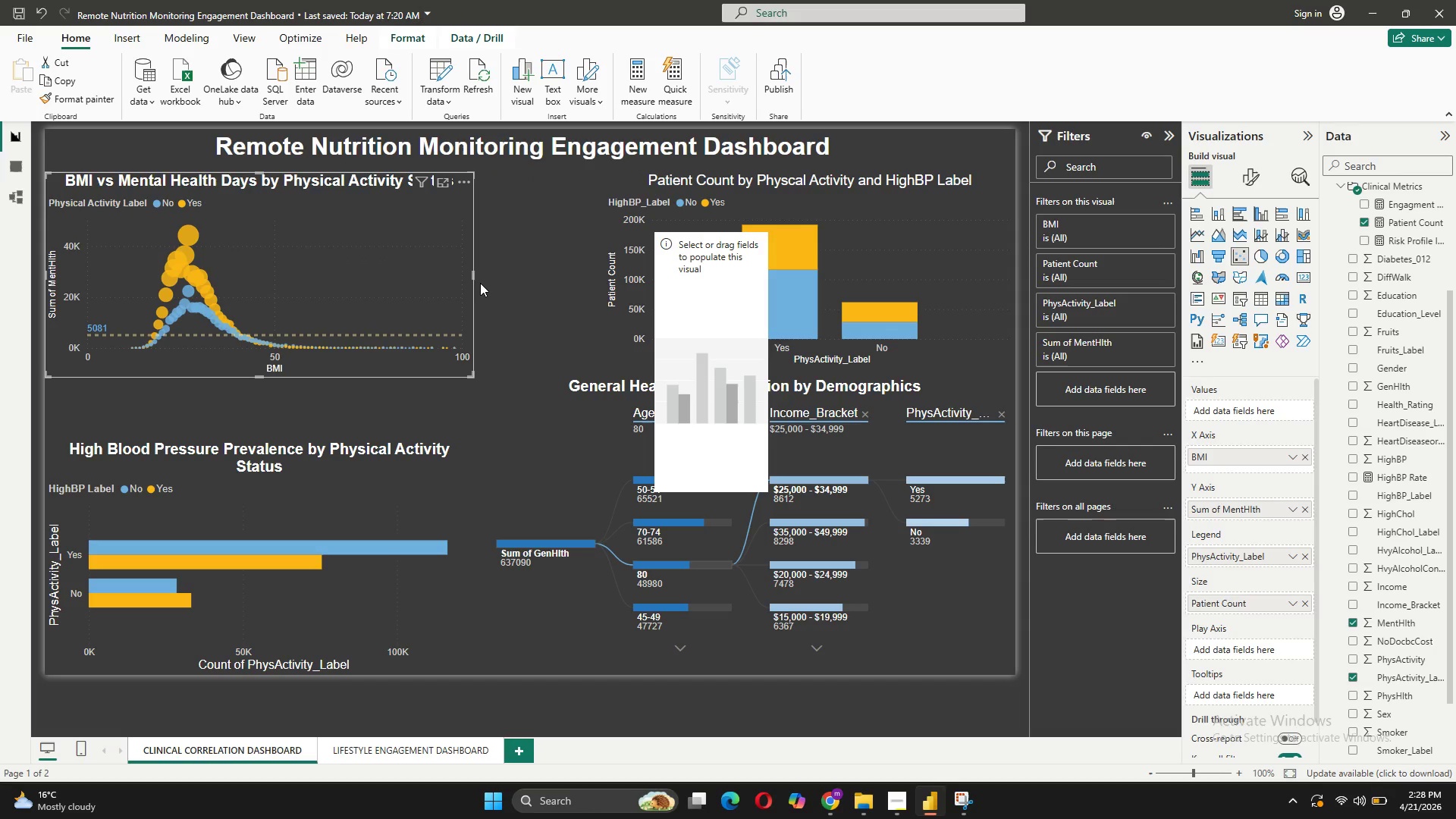 
left_click([326, 494])
 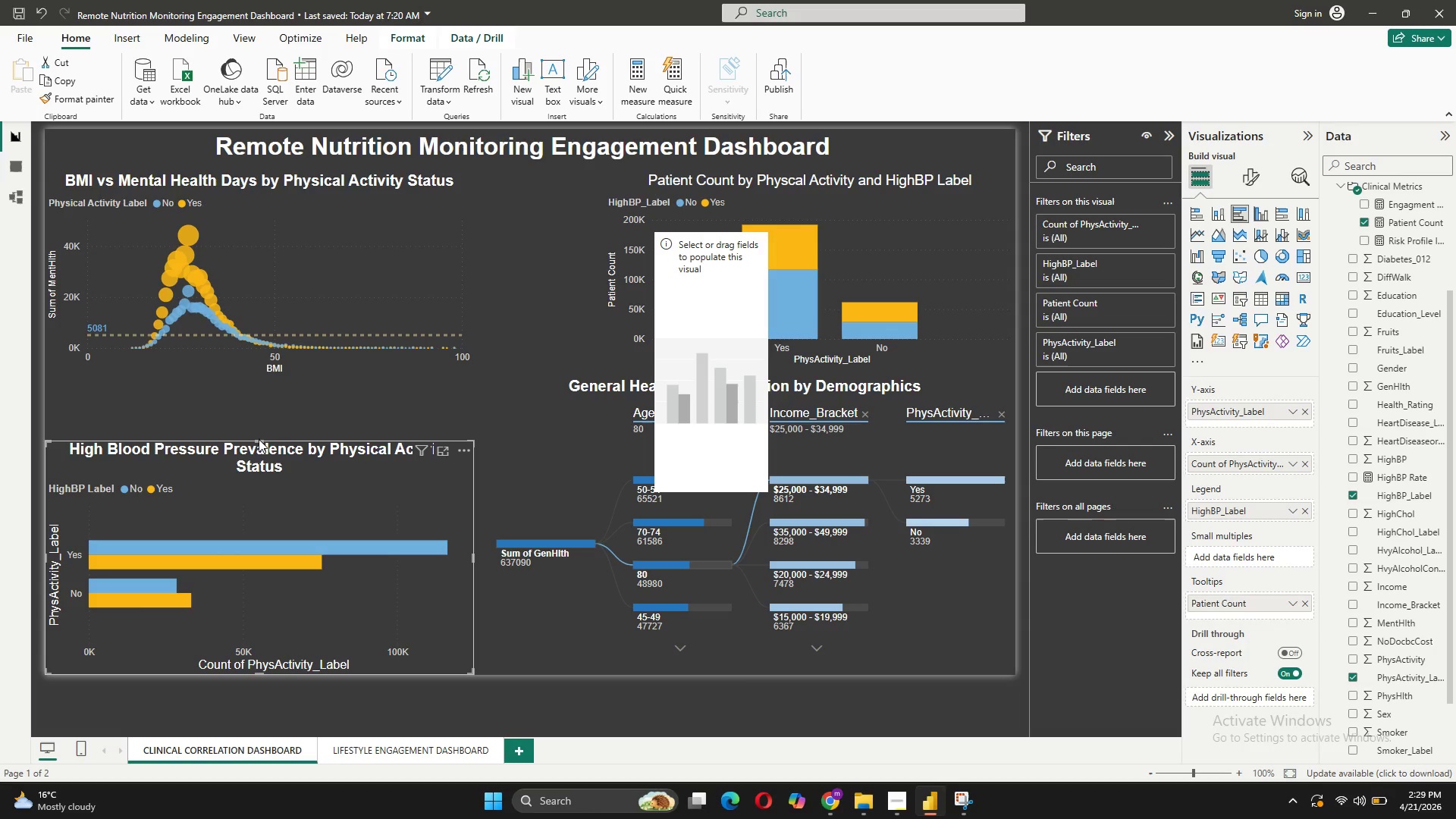 
left_click_drag(start_coordinate=[259, 441], to_coordinate=[261, 512])
 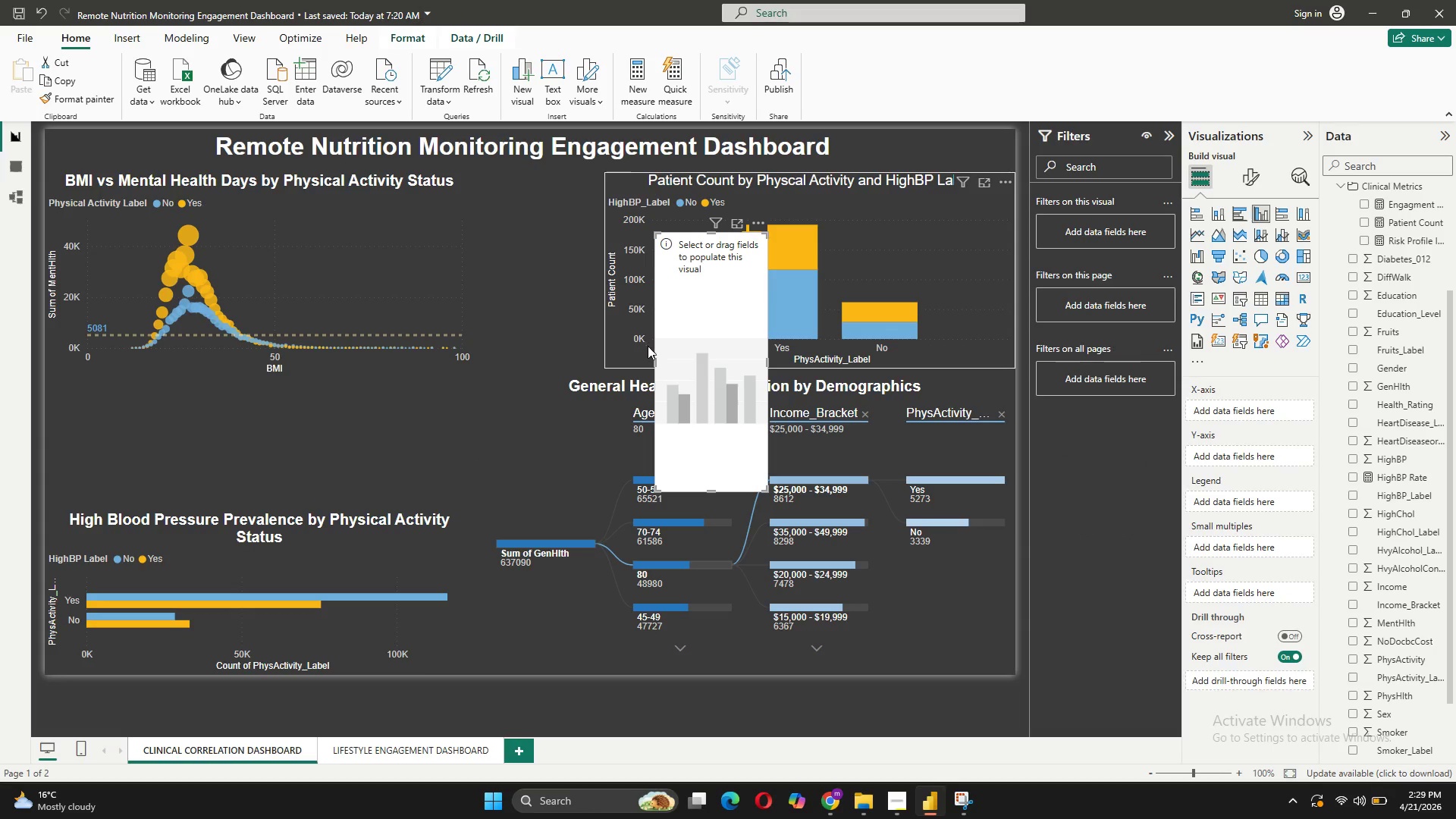 
left_click_drag(start_coordinate=[654, 357], to_coordinate=[459, 359])
 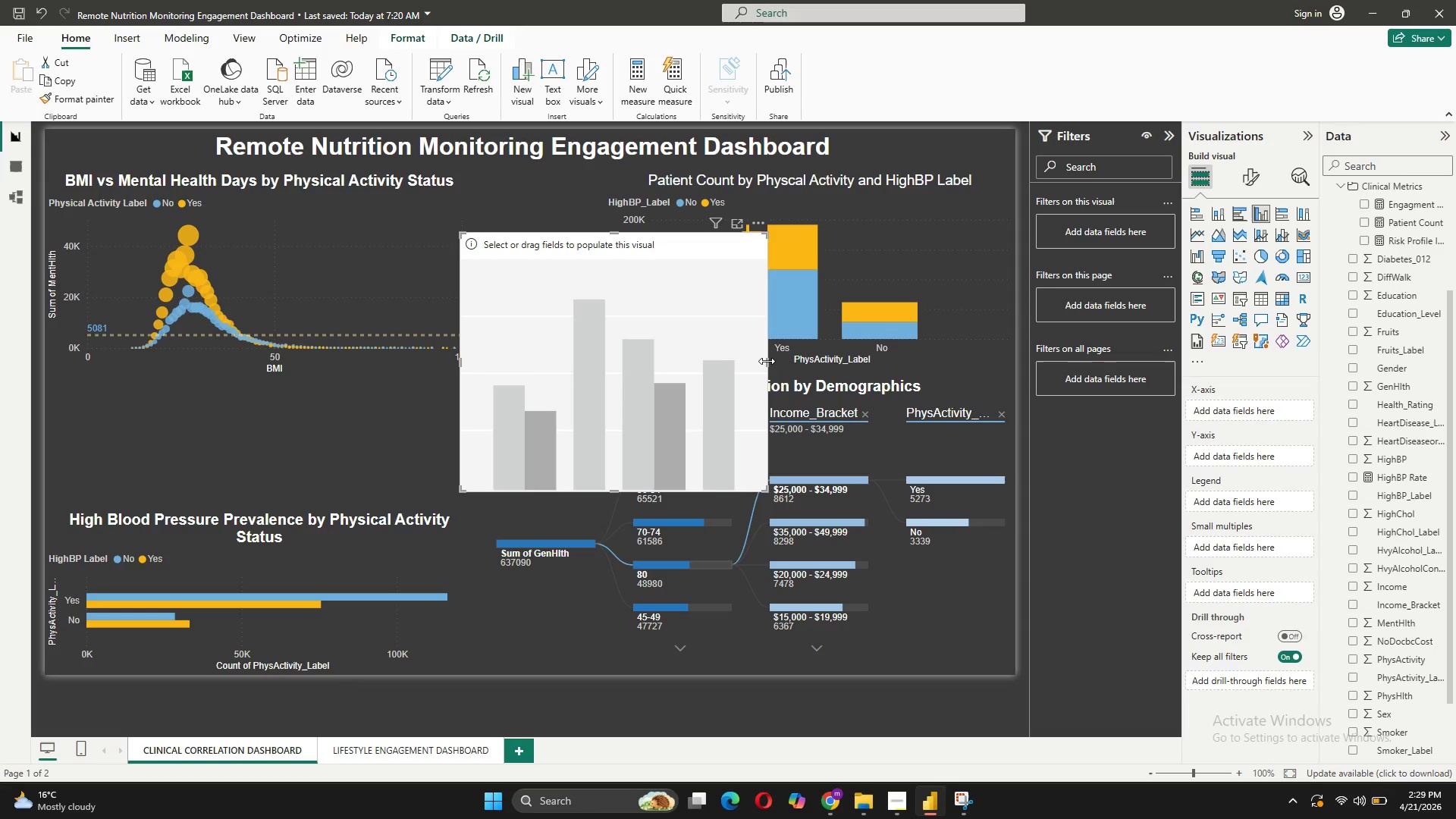 
left_click_drag(start_coordinate=[767, 361], to_coordinate=[934, 396])
 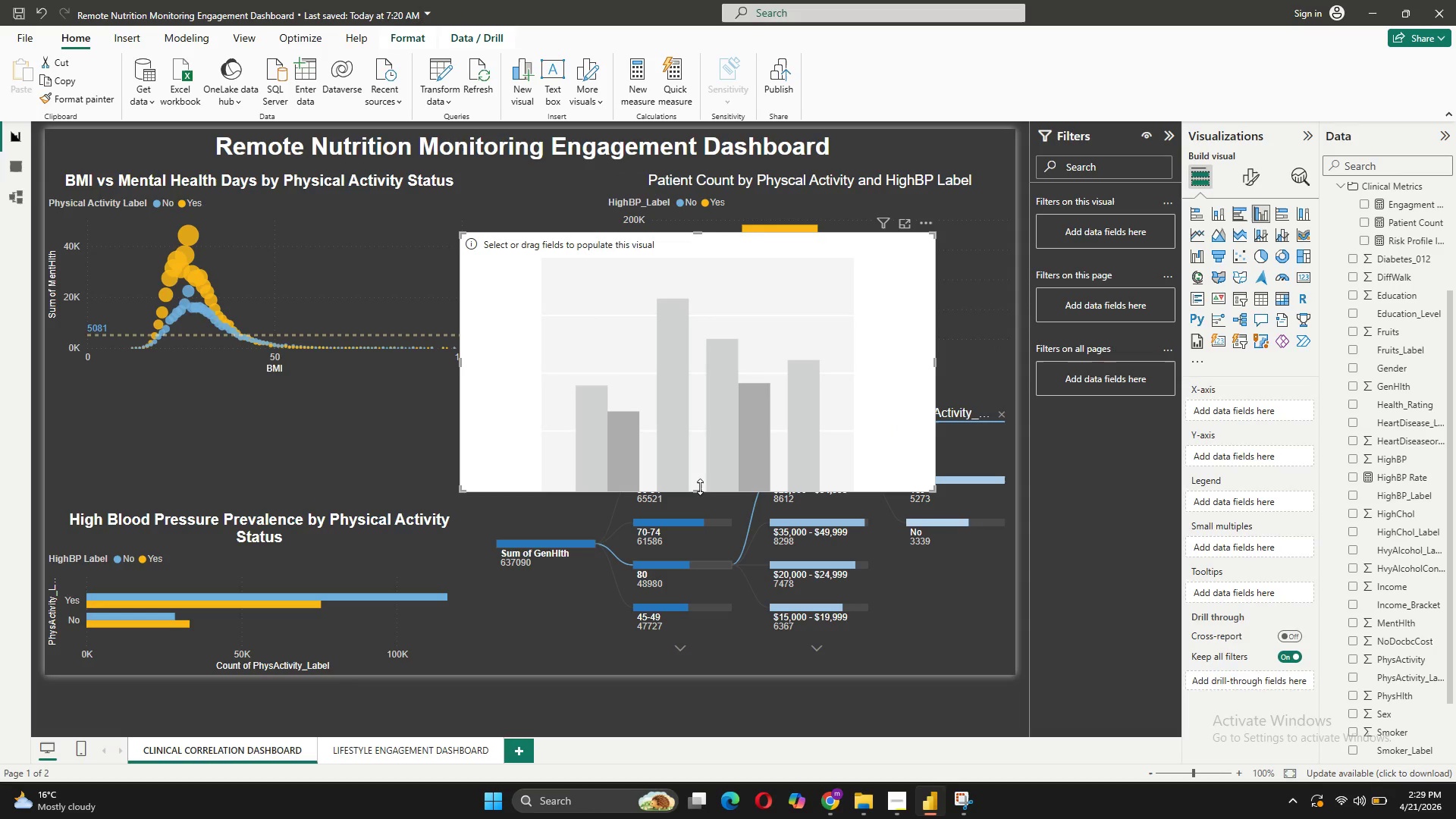 
left_click_drag(start_coordinate=[700, 487], to_coordinate=[729, 390])
 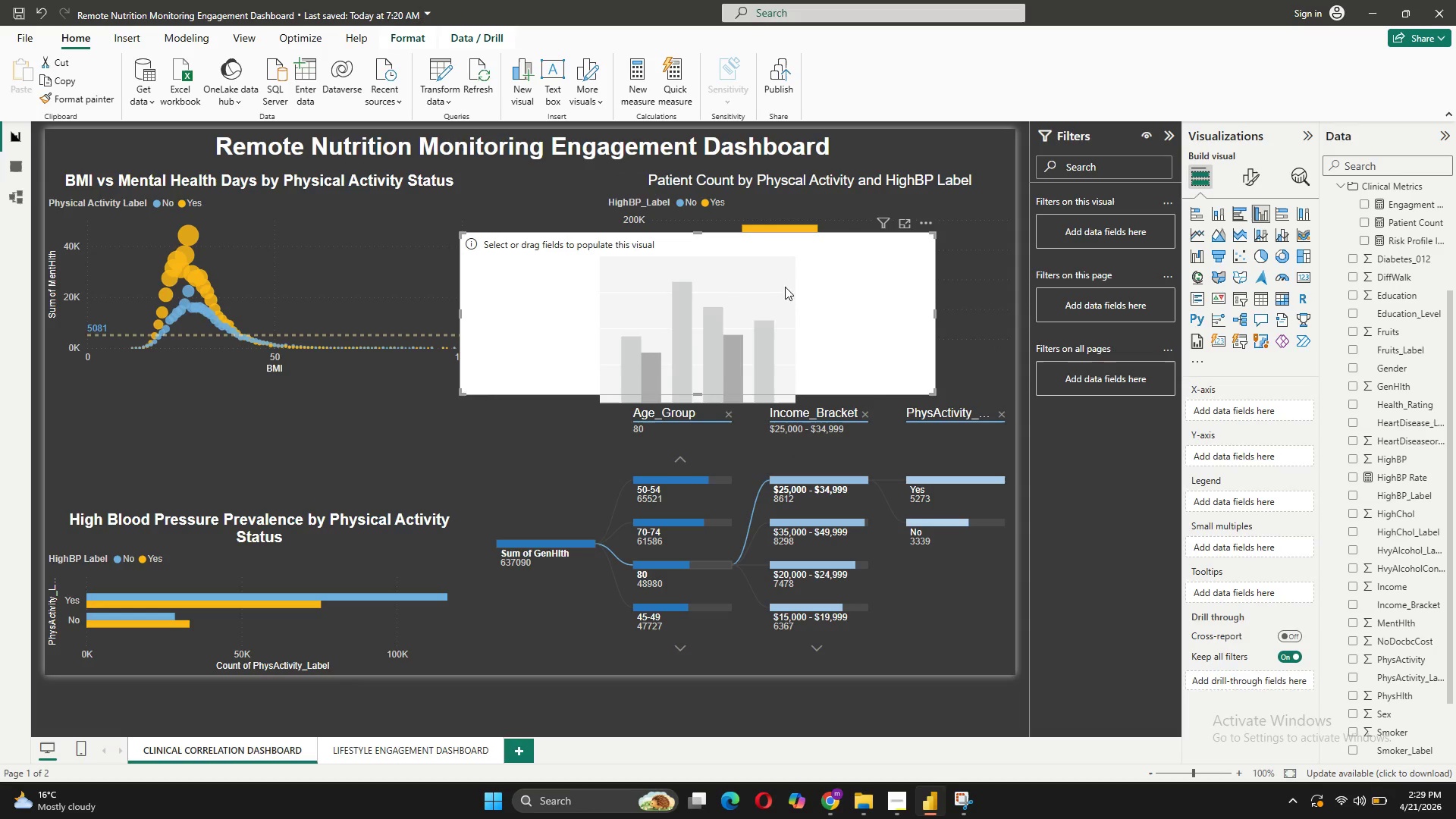 
left_click_drag(start_coordinate=[785, 287], to_coordinate=[379, 397])
 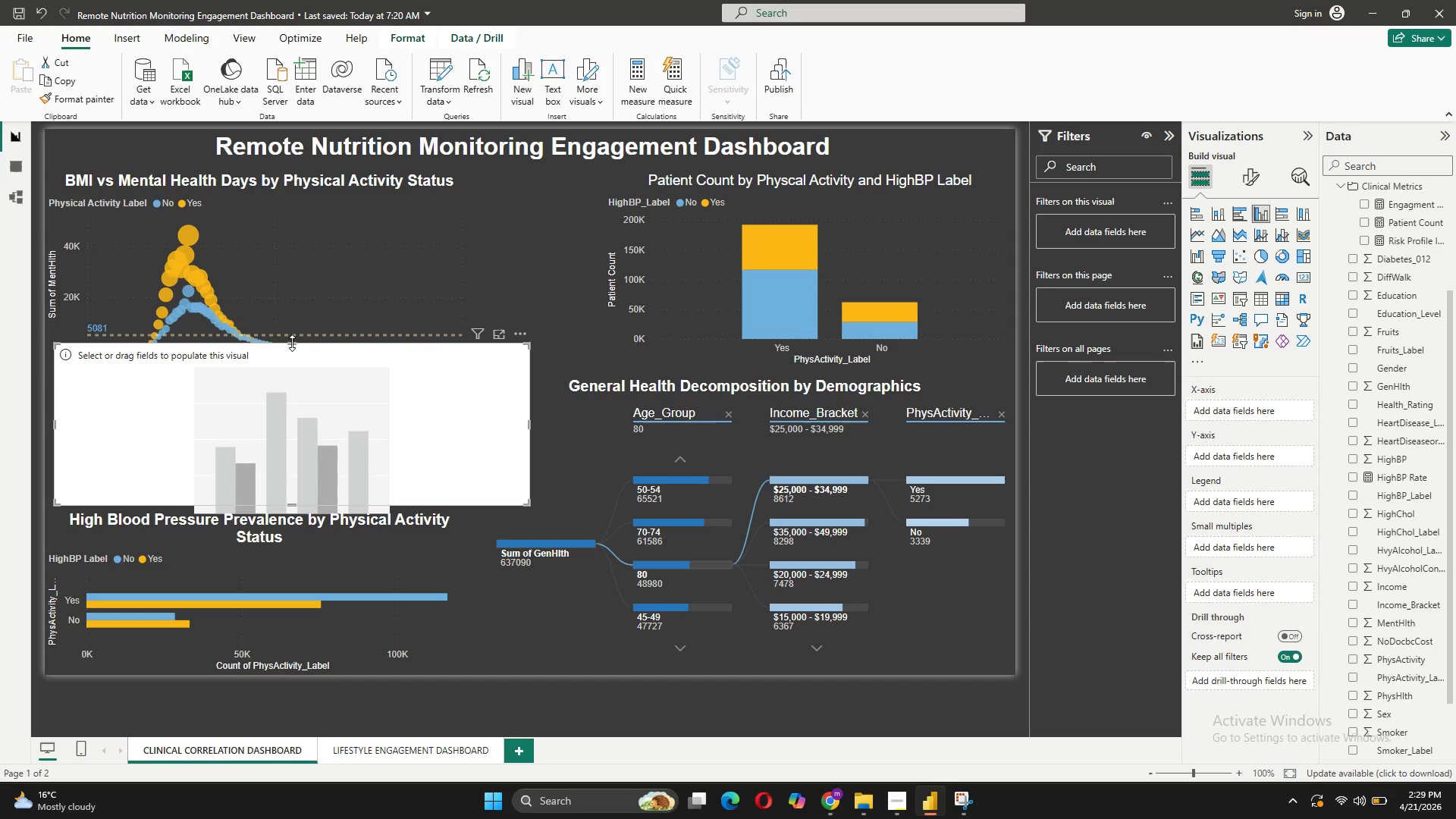 
left_click_drag(start_coordinate=[293, 343], to_coordinate=[285, 381])
 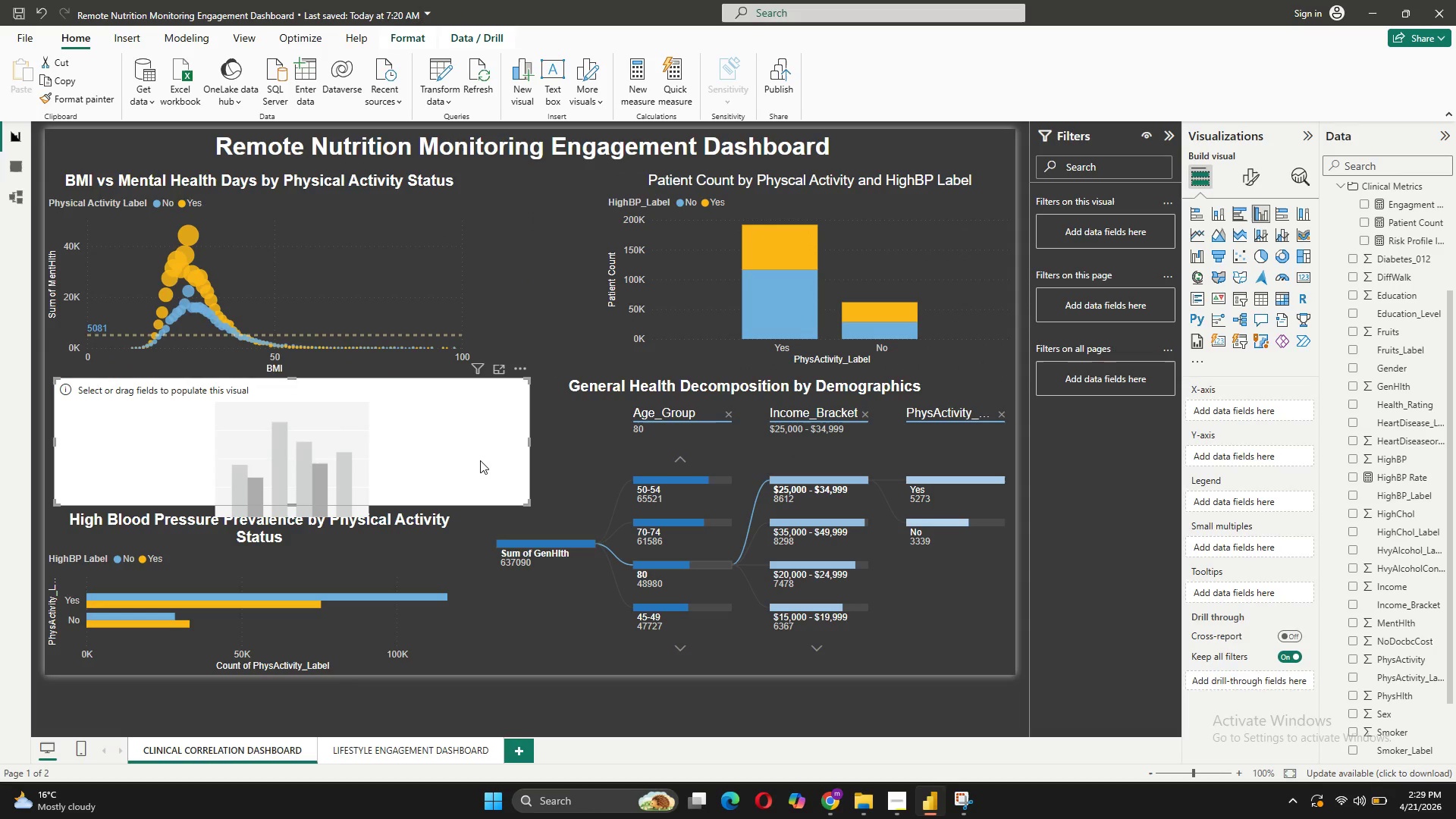 
left_click_drag(start_coordinate=[480, 460], to_coordinate=[464, 460])
 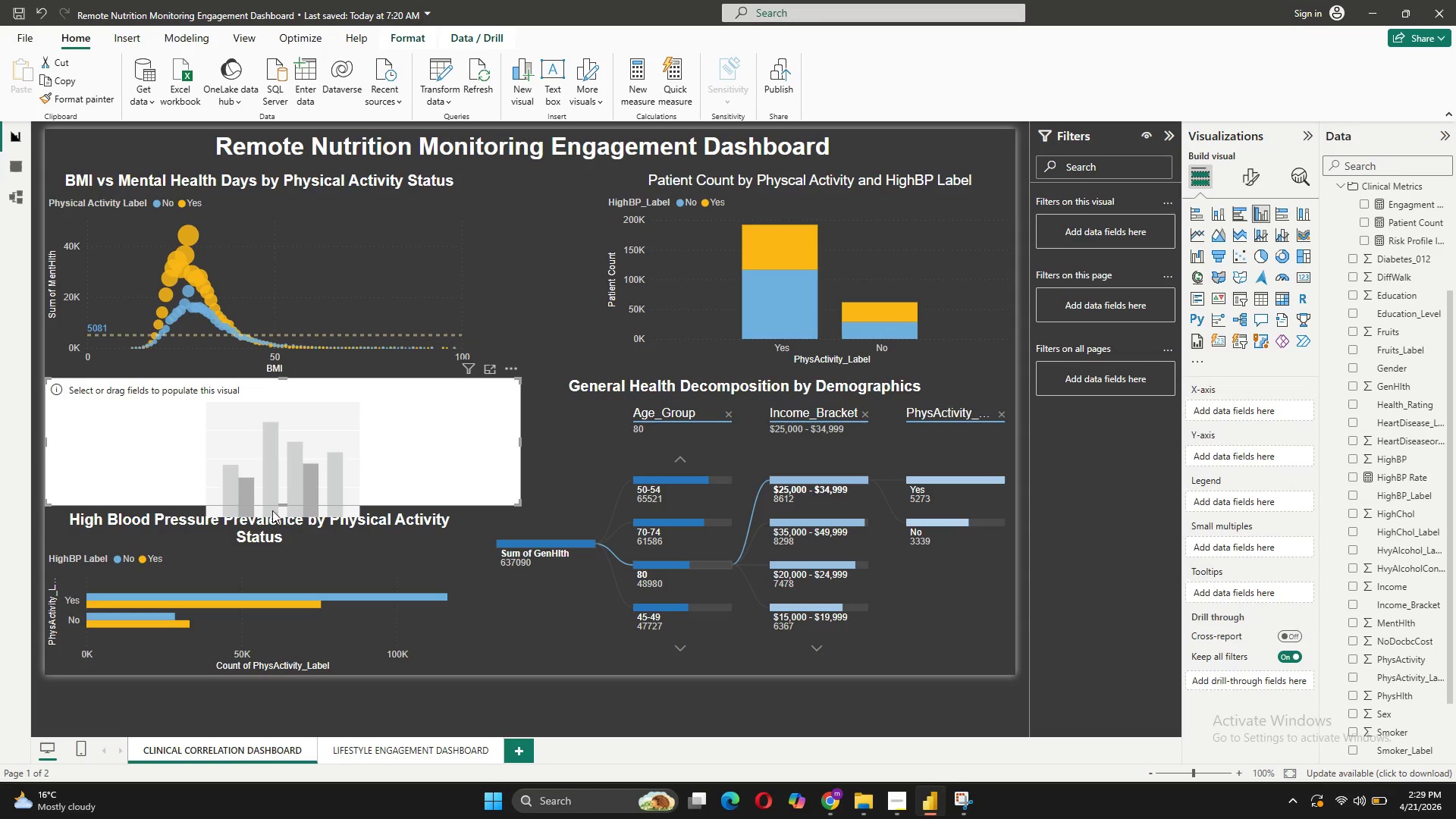 
left_click_drag(start_coordinate=[286, 504], to_coordinate=[293, 475])
 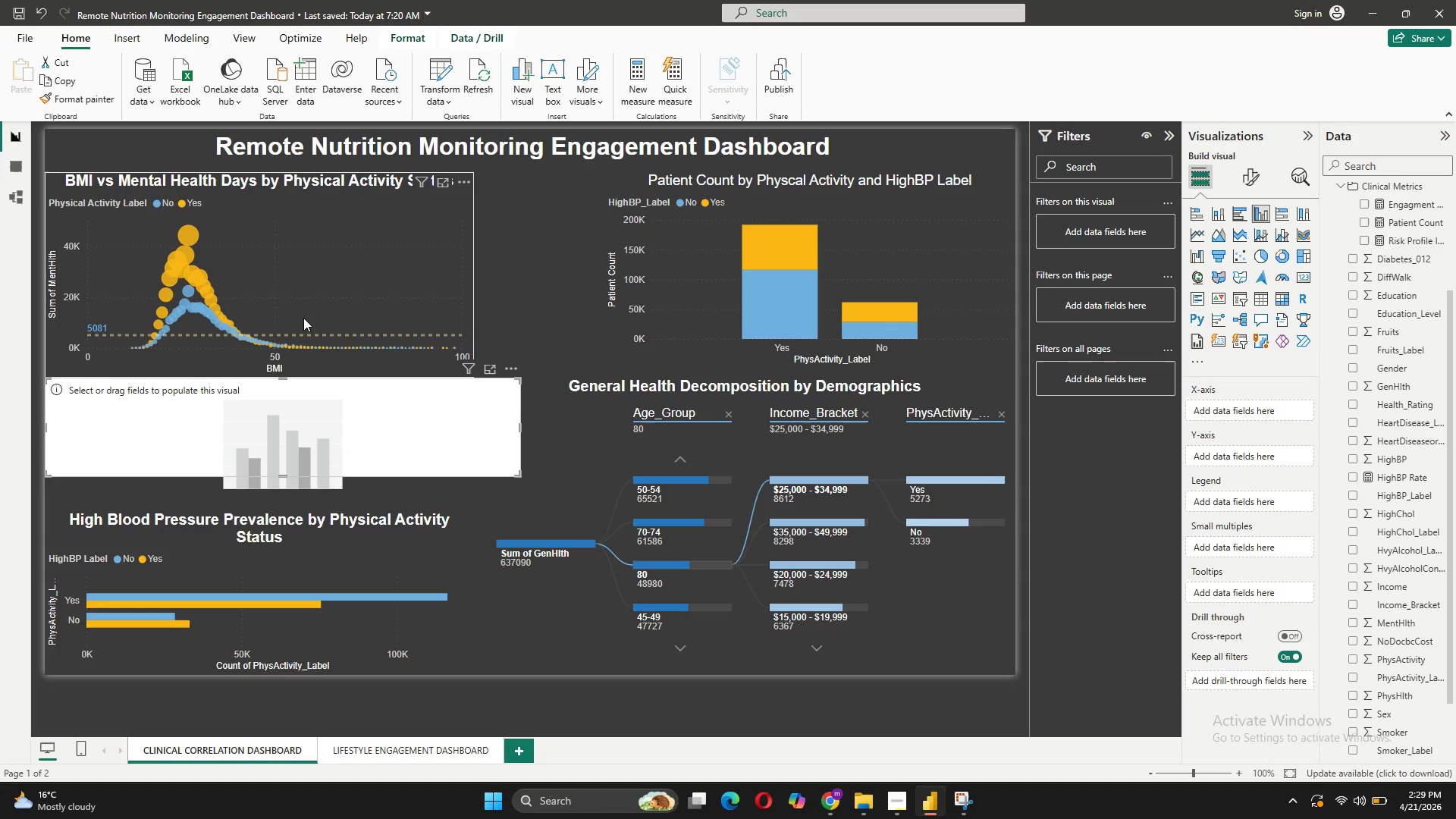 
left_click([303, 318])
 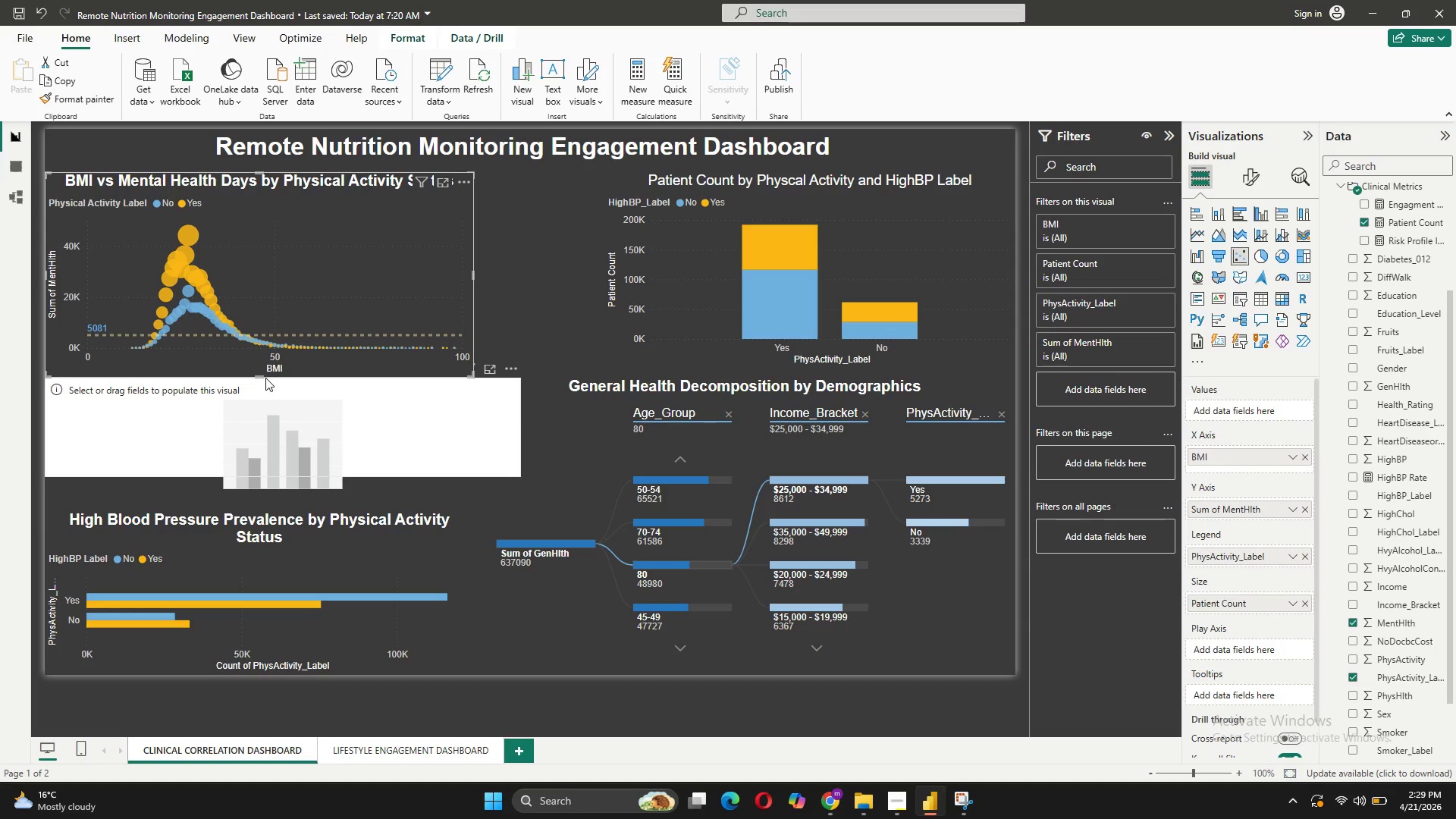 
left_click_drag(start_coordinate=[259, 376], to_coordinate=[269, 340])
 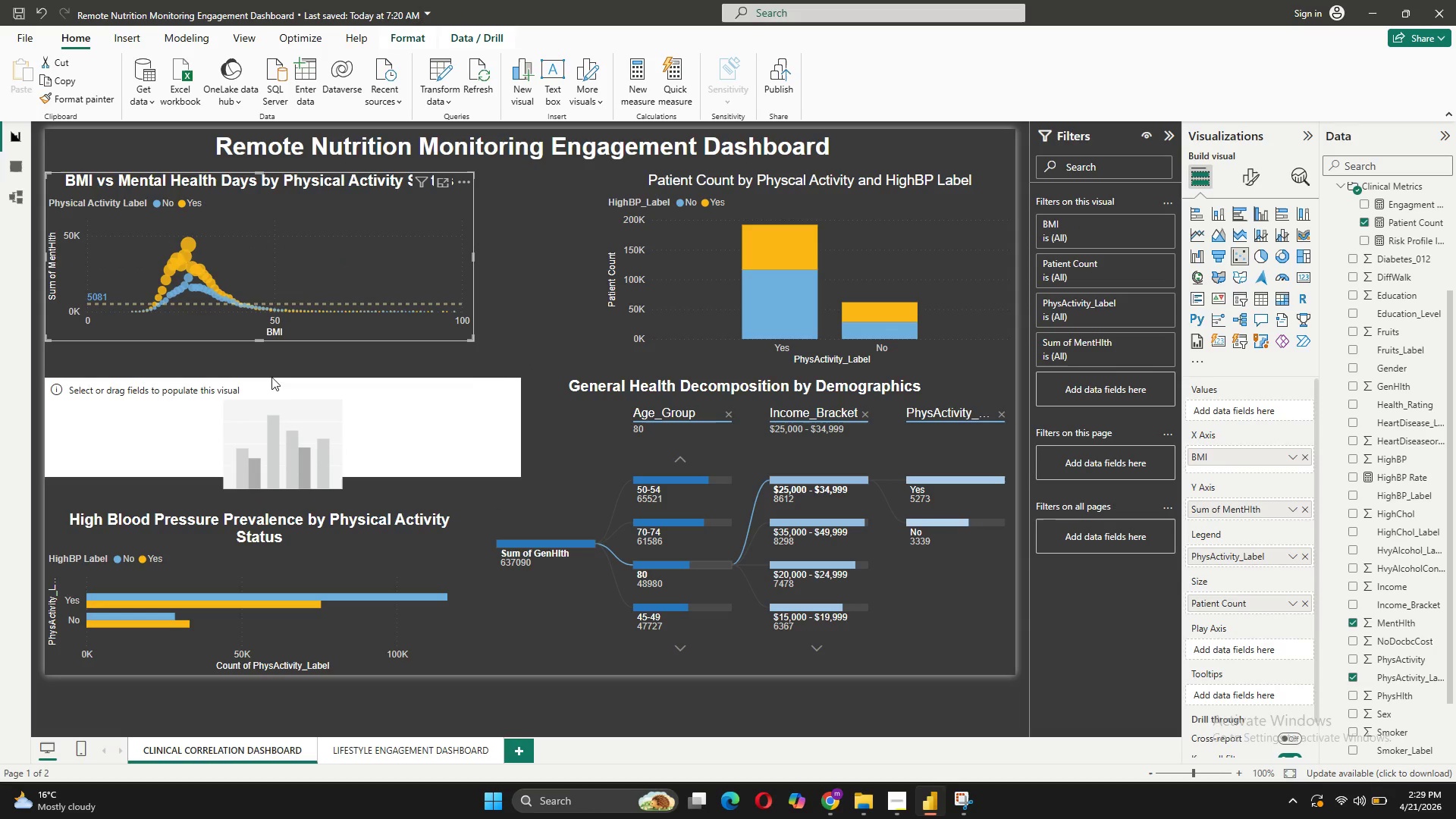 
left_click([246, 399])
 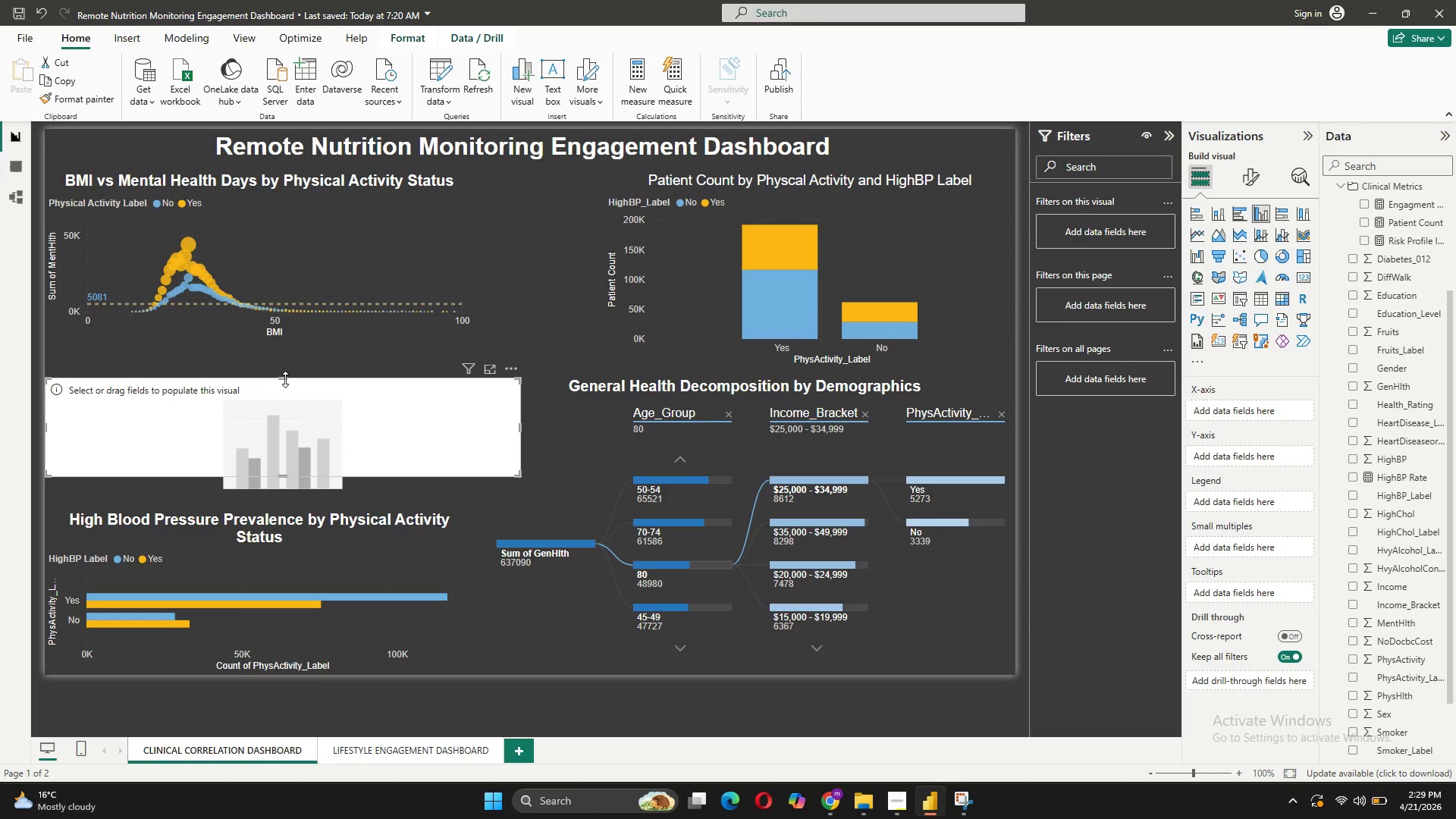 
left_click_drag(start_coordinate=[285, 379], to_coordinate=[301, 346])
 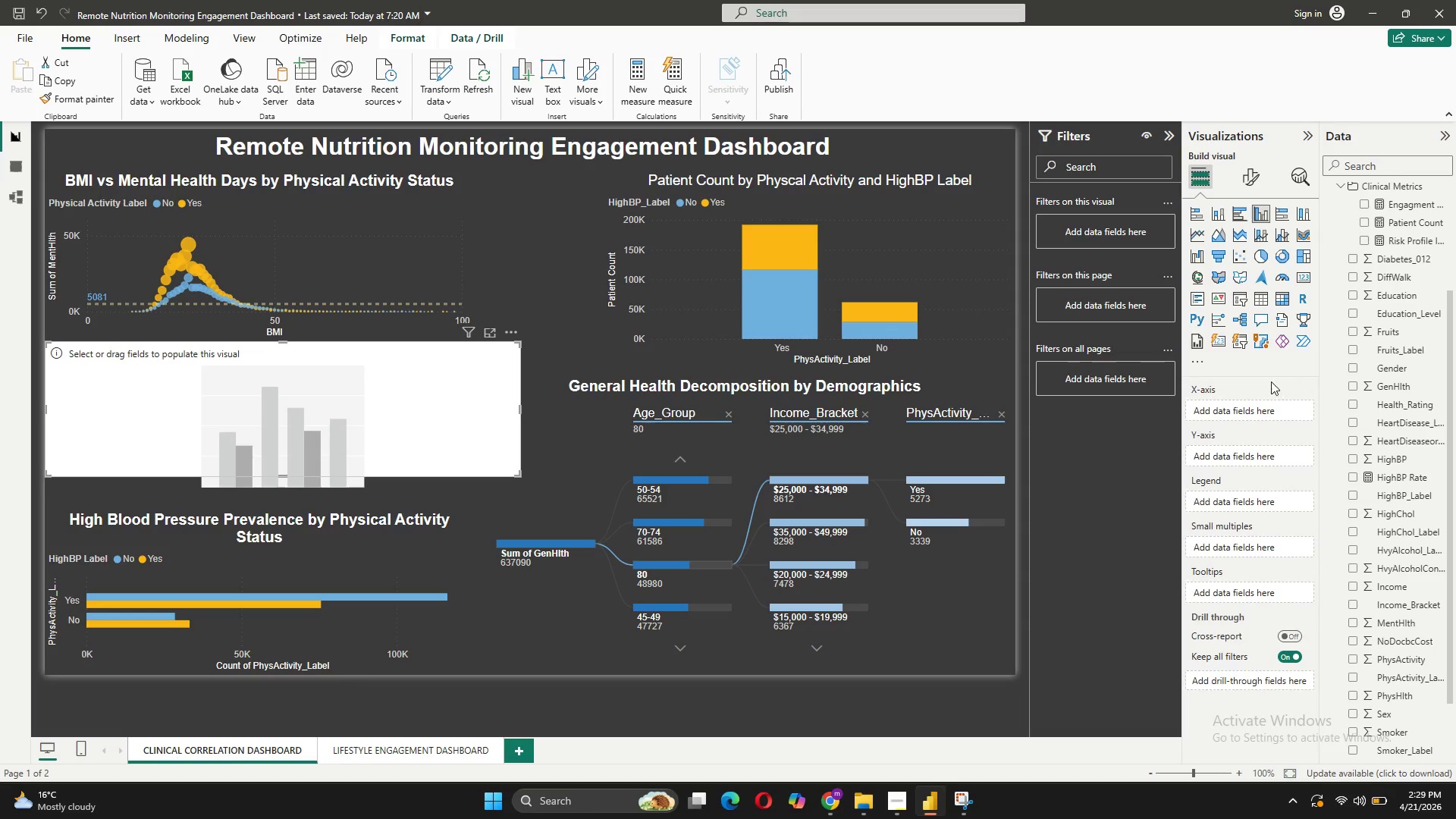 
wait(30.76)
 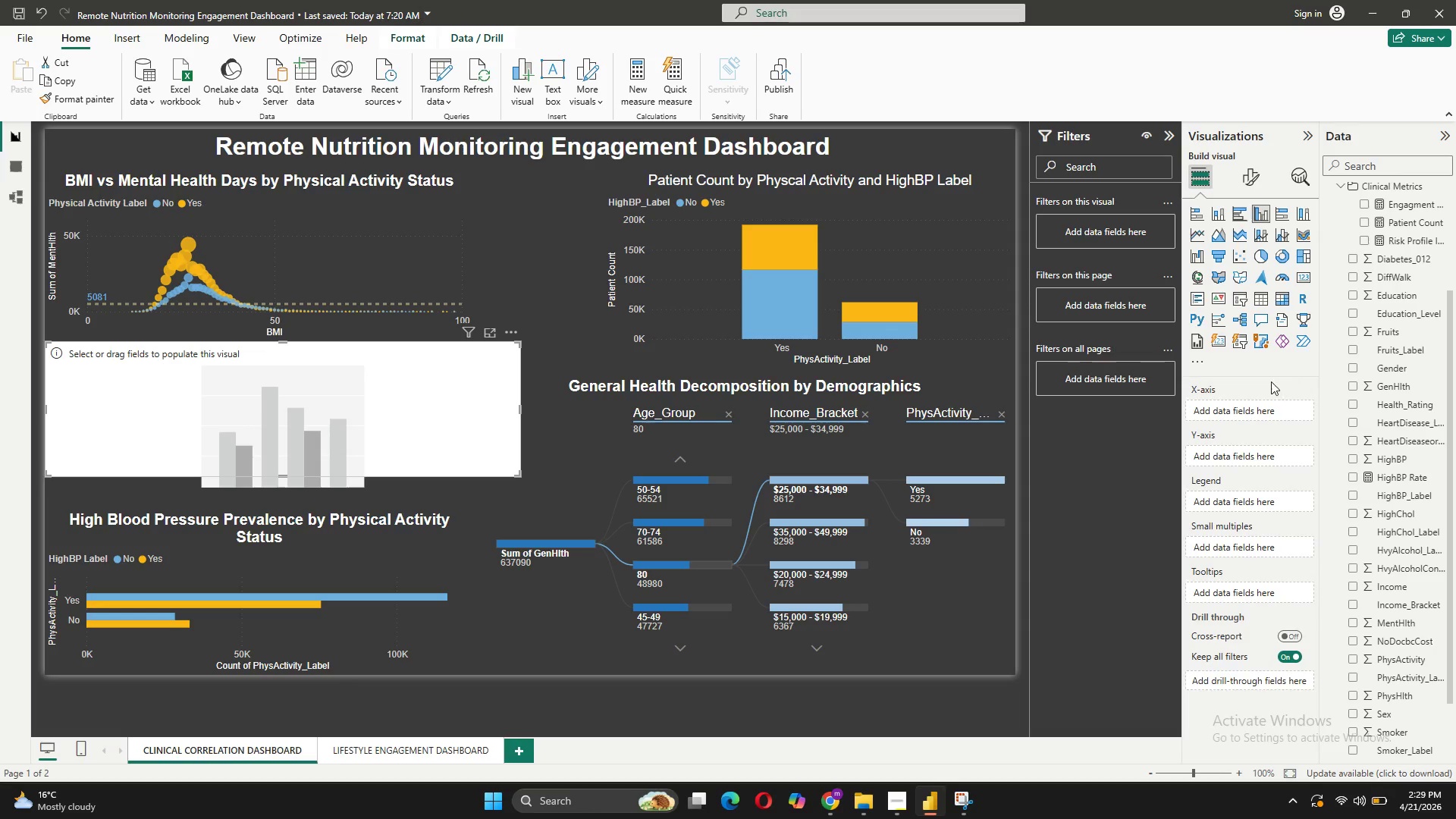 
left_click_drag(start_coordinate=[1395, 209], to_coordinate=[1257, 414])
 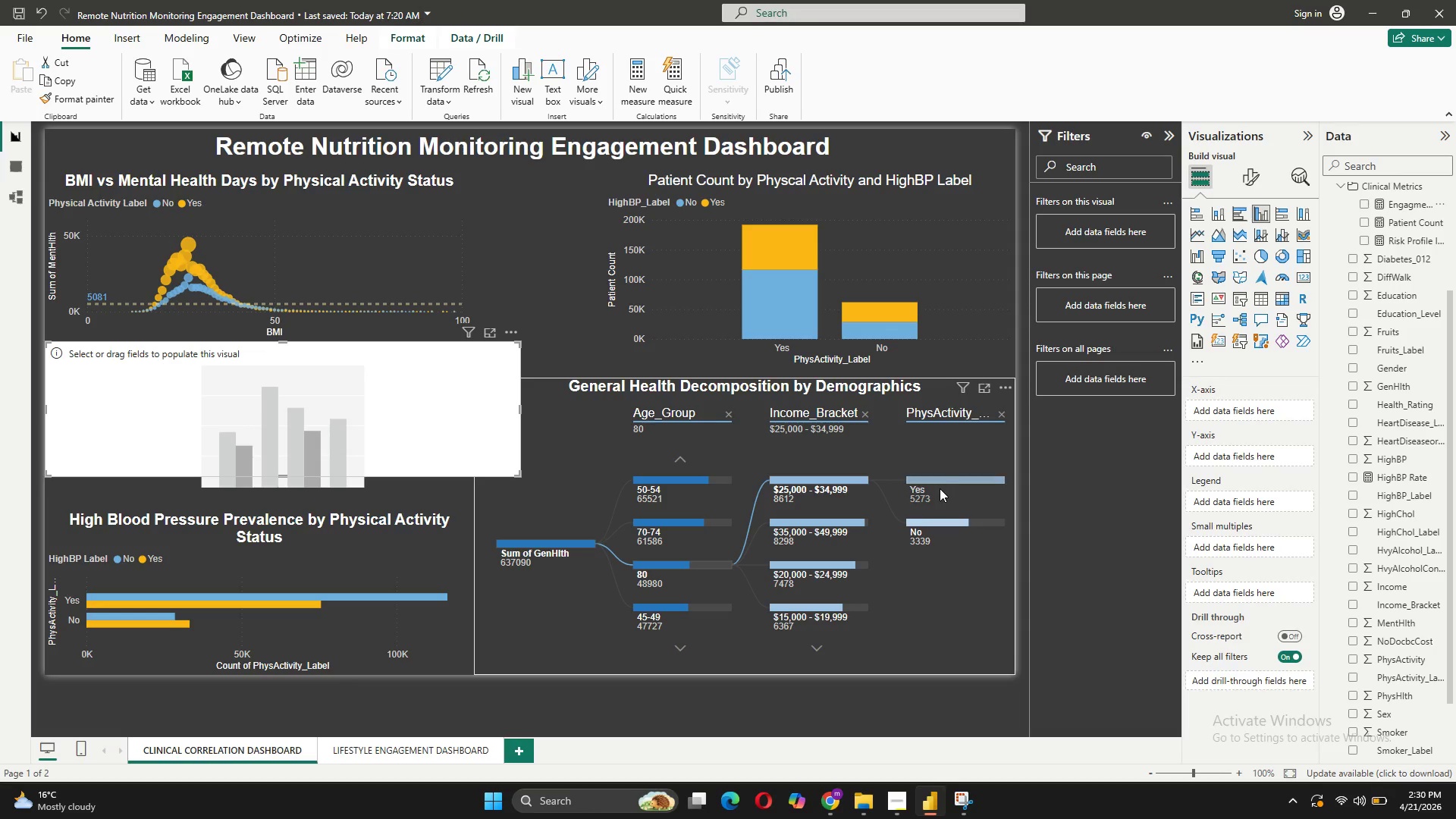 
wait(6.86)
 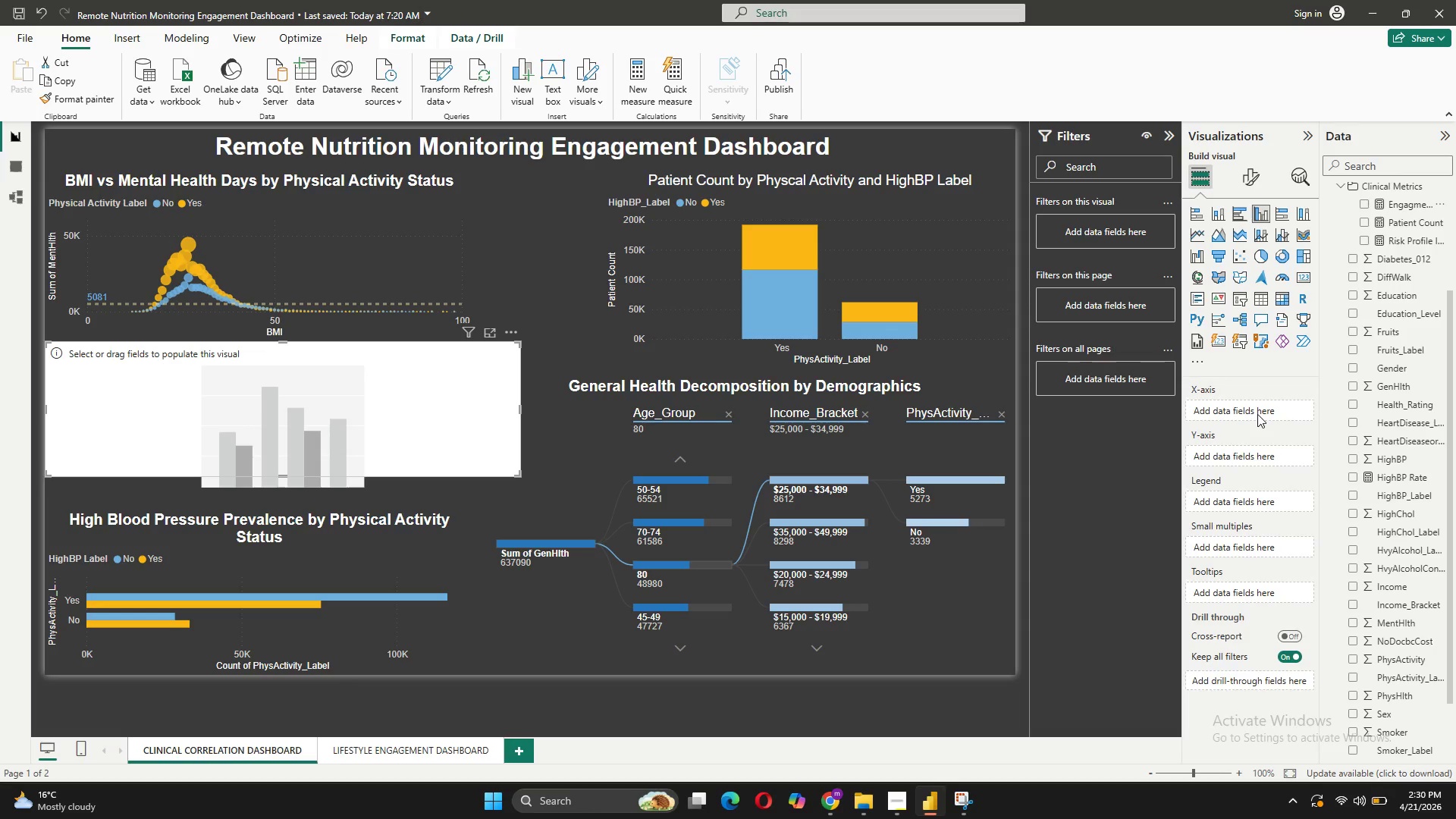 
left_click([24, 202])
 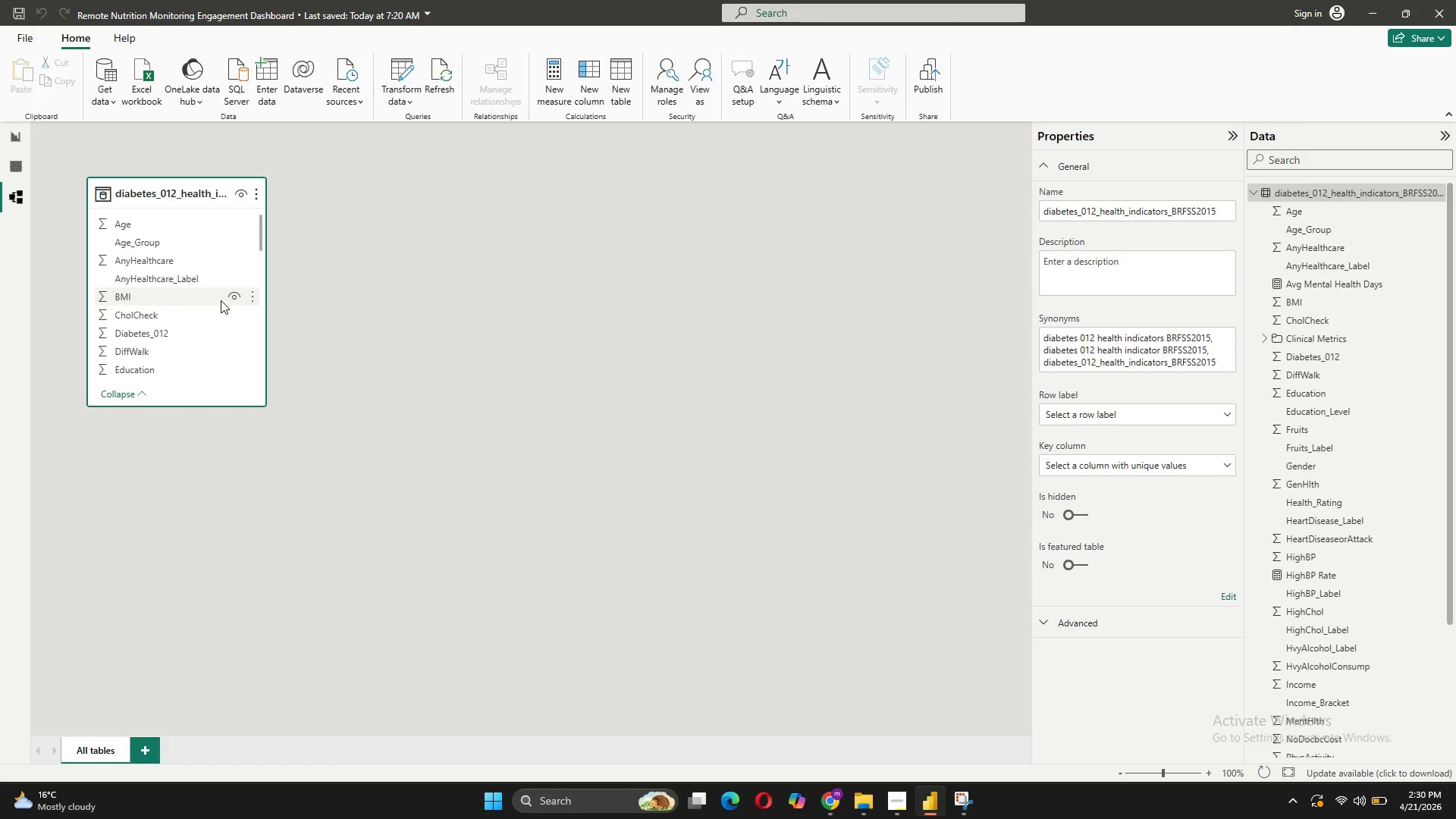 
wait(6.75)
 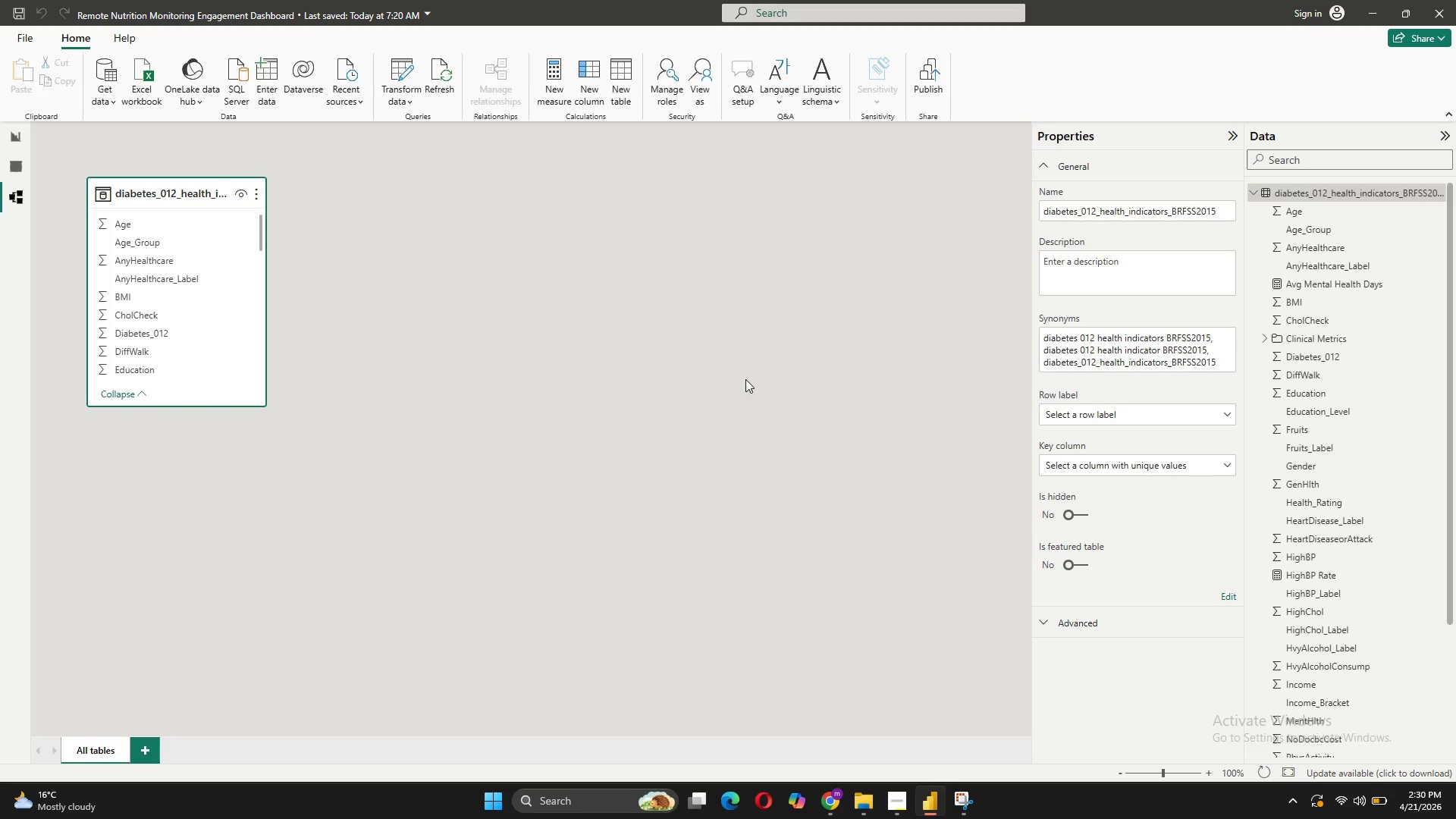 
mouse_move([585, 87])
 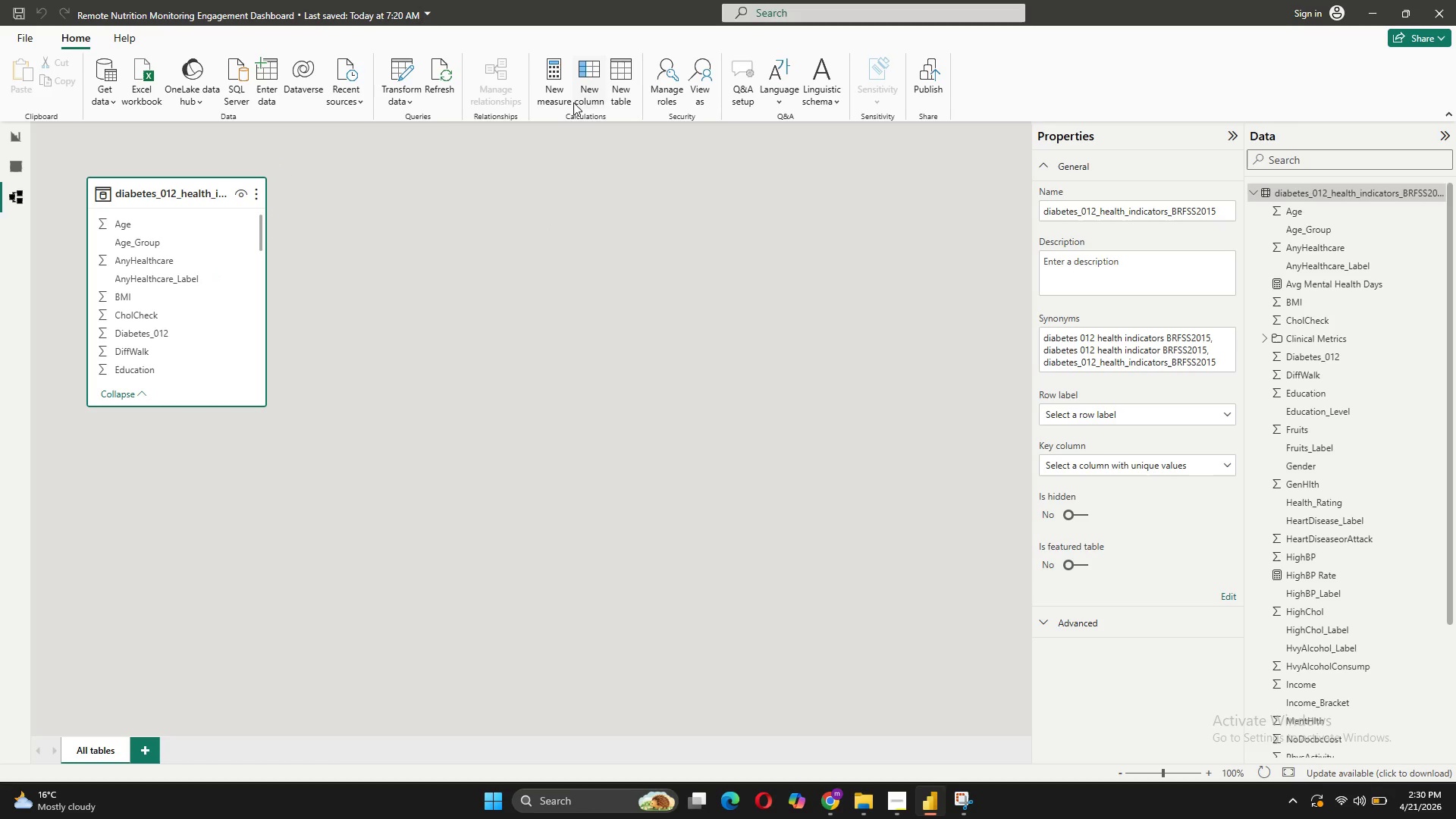 
left_click([582, 96])
 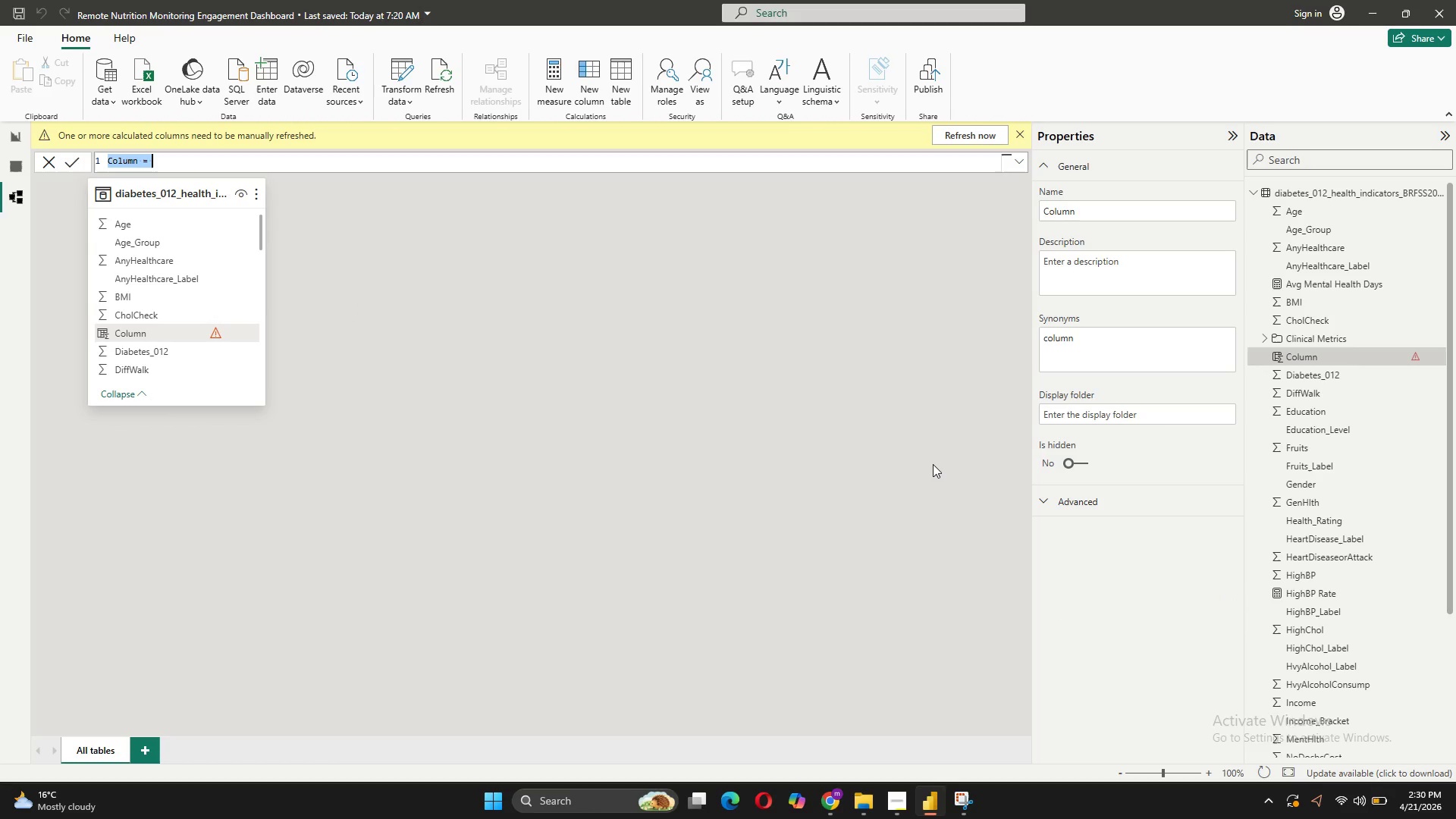 
wait(14.7)
 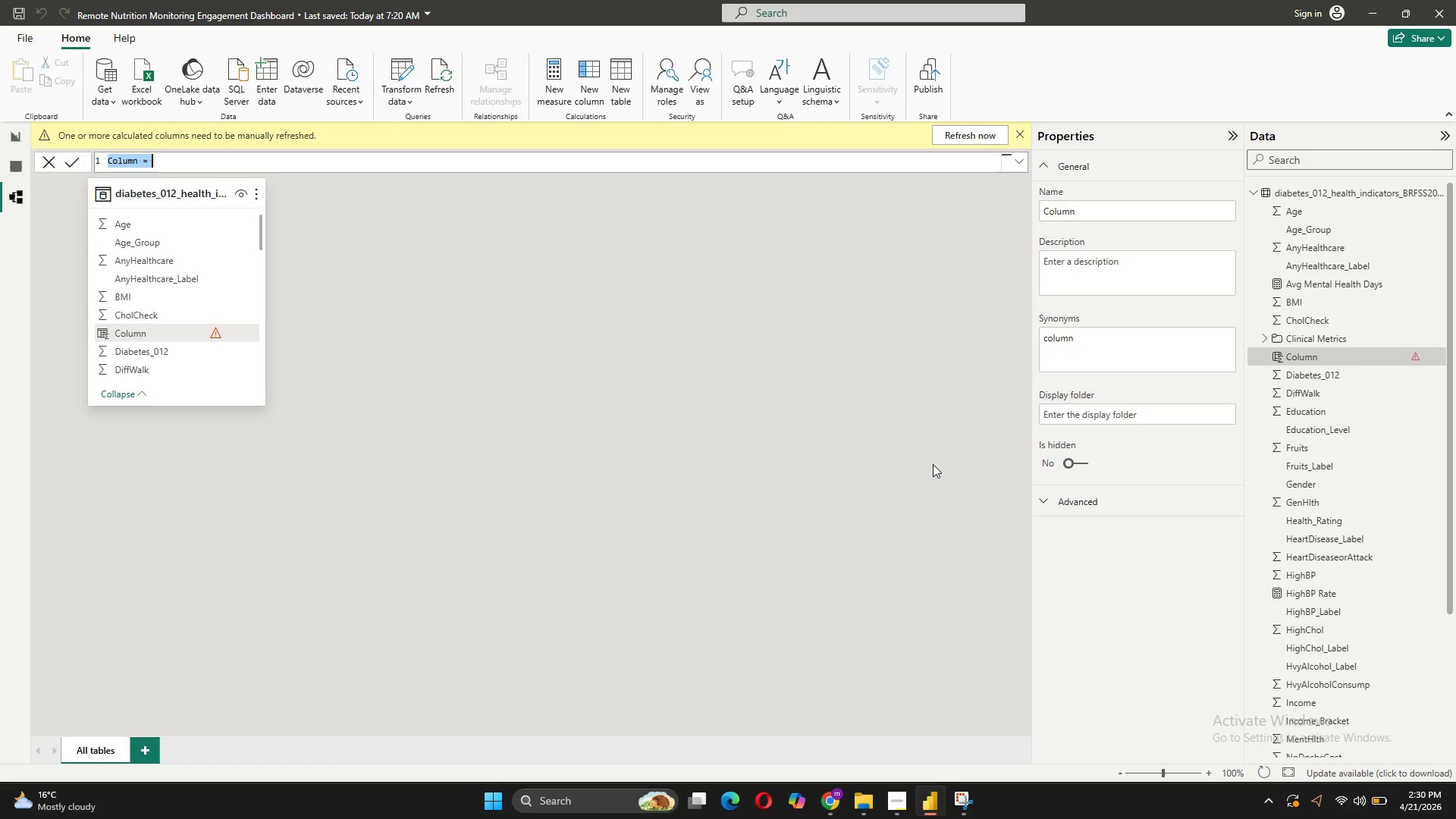 
left_click([45, 169])
 